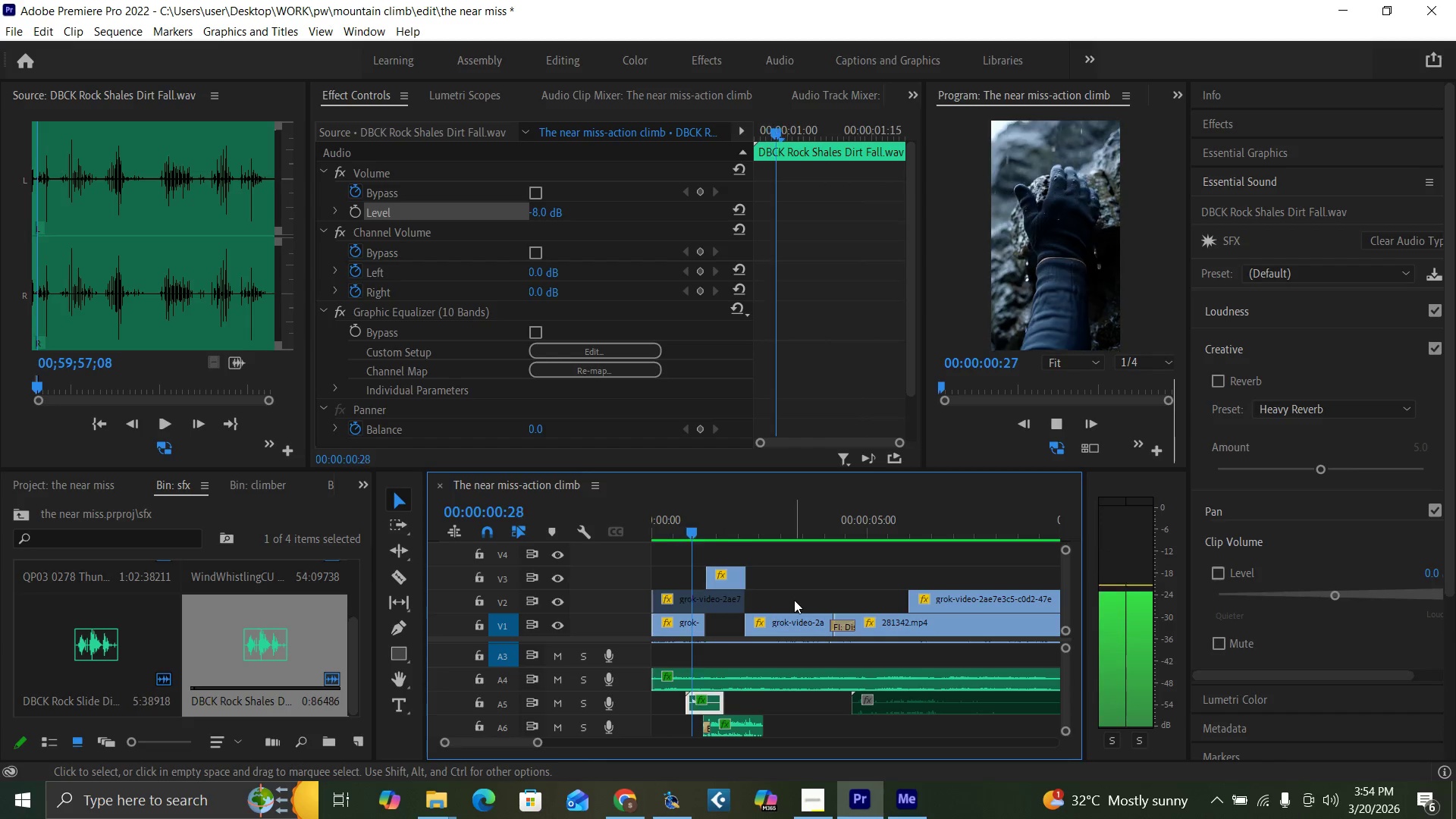 
key(Space)
 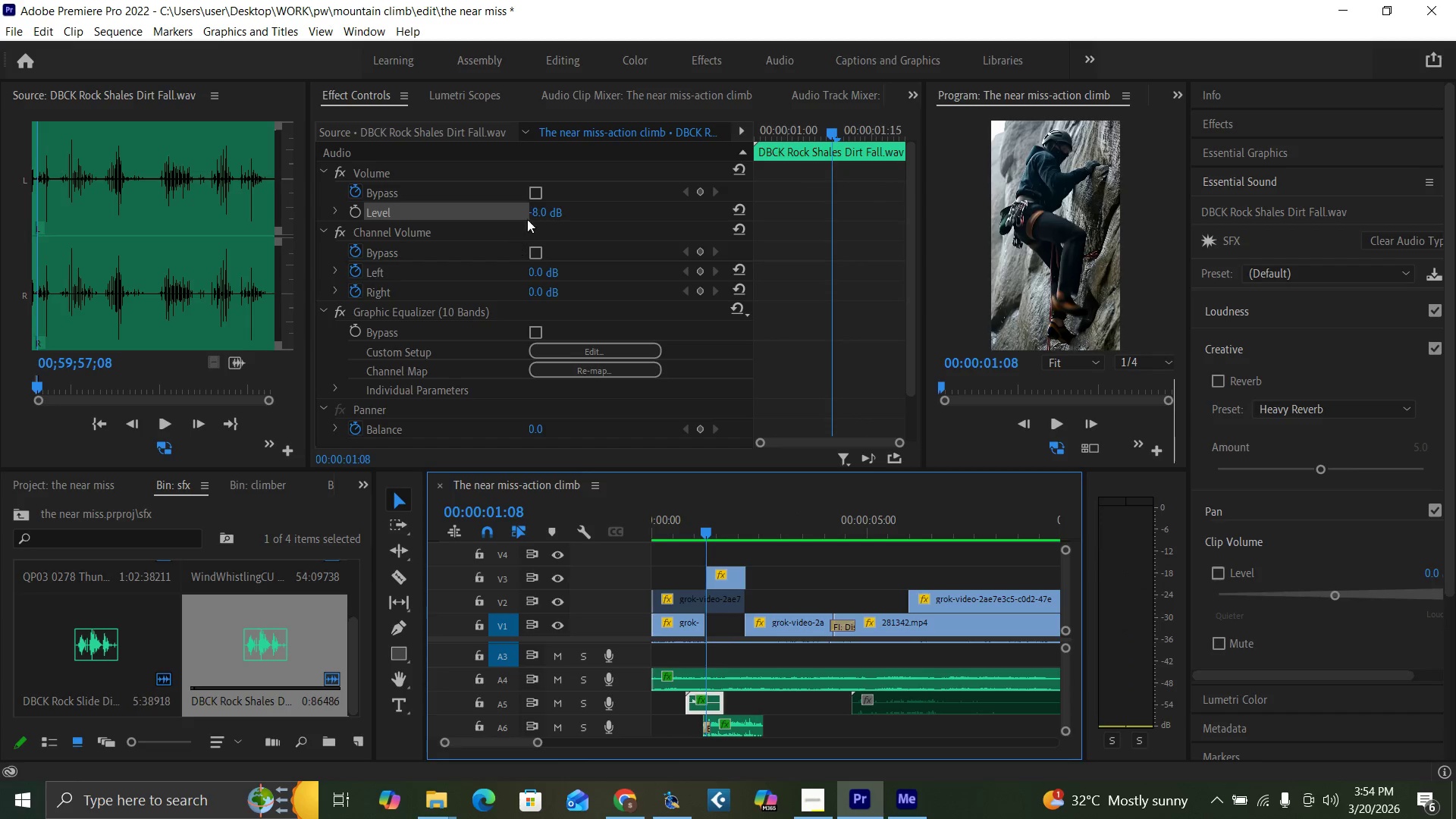 
left_click([538, 211])
 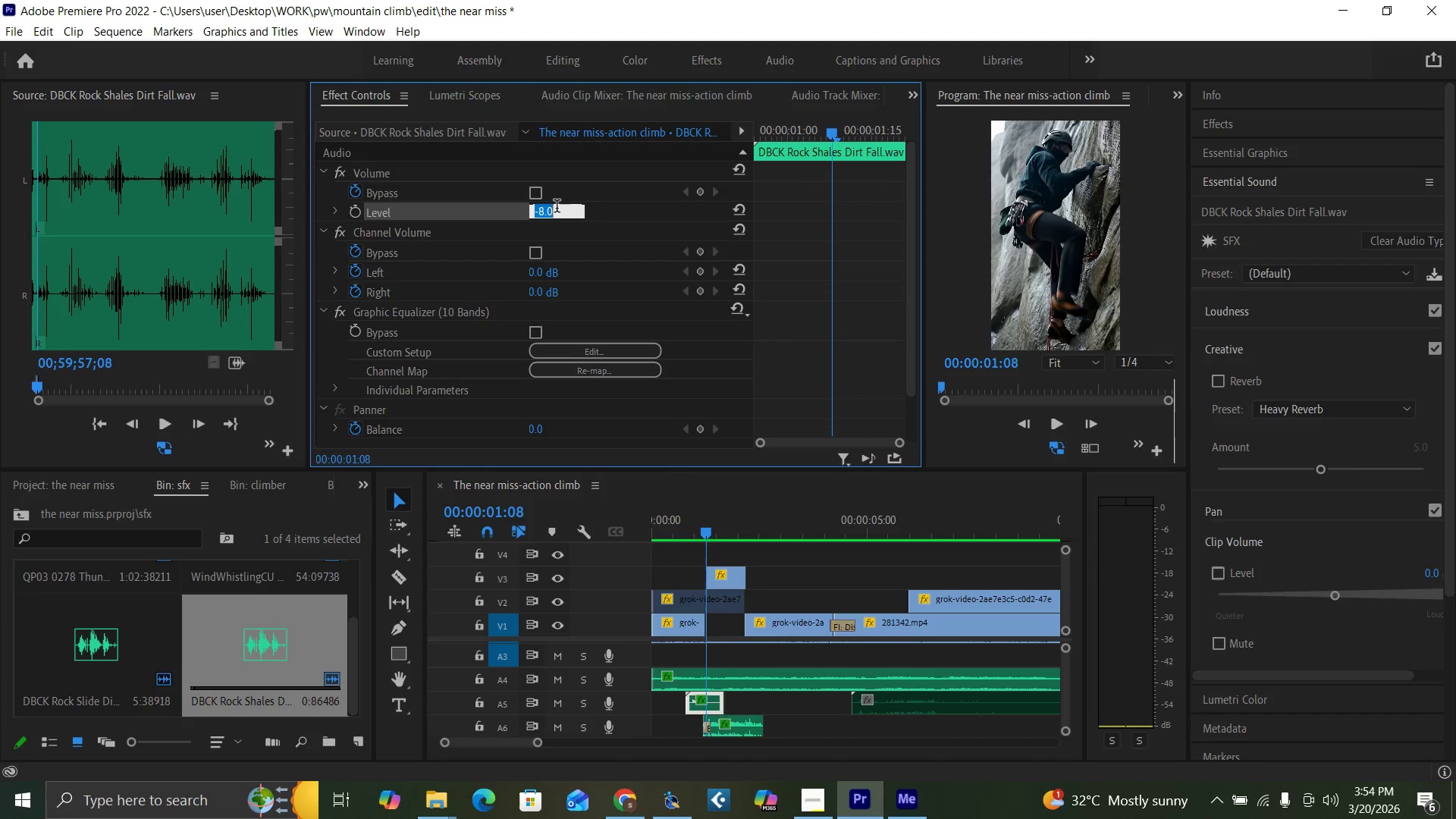 
key(Minus)
 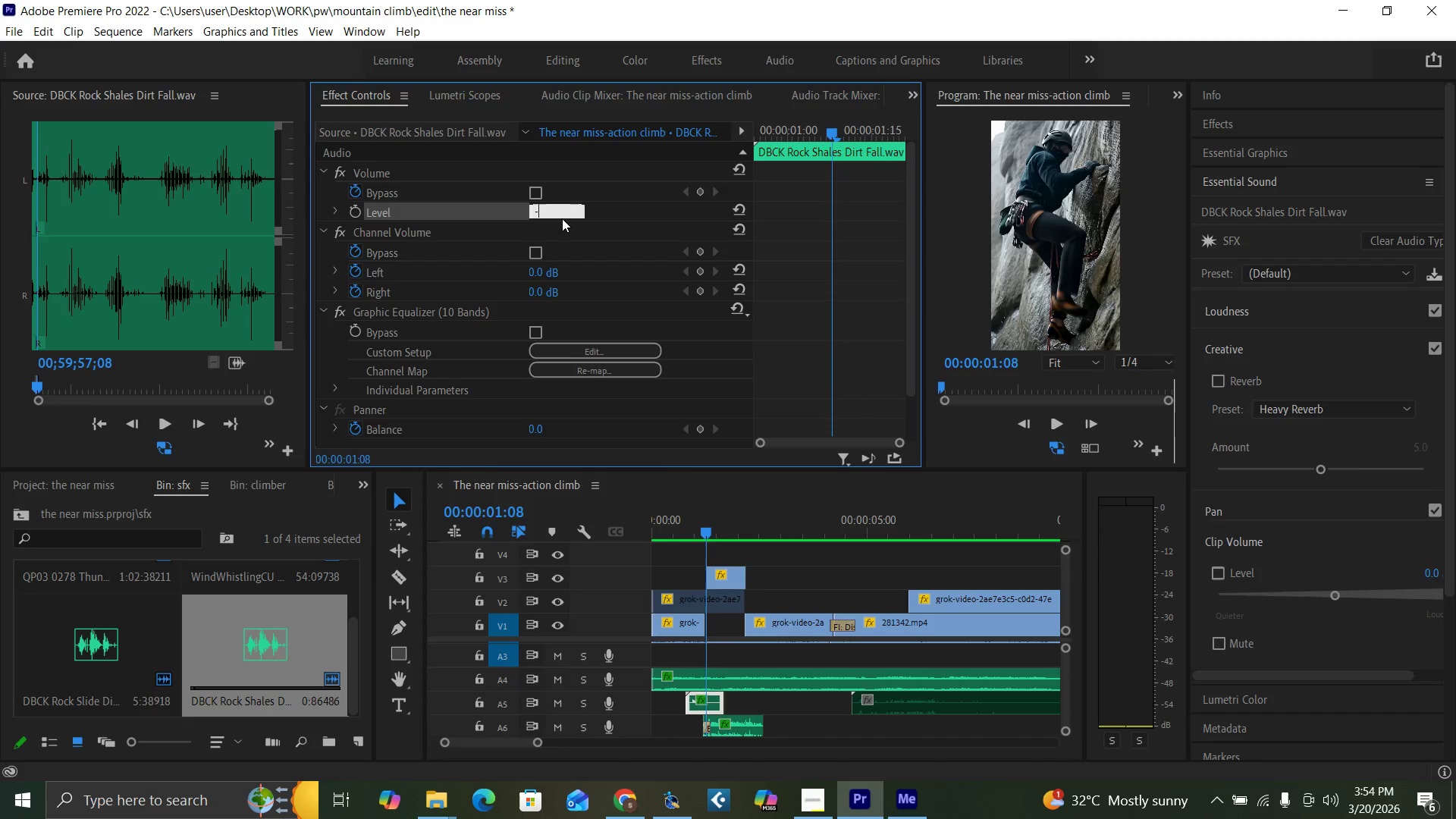 
key(6)
 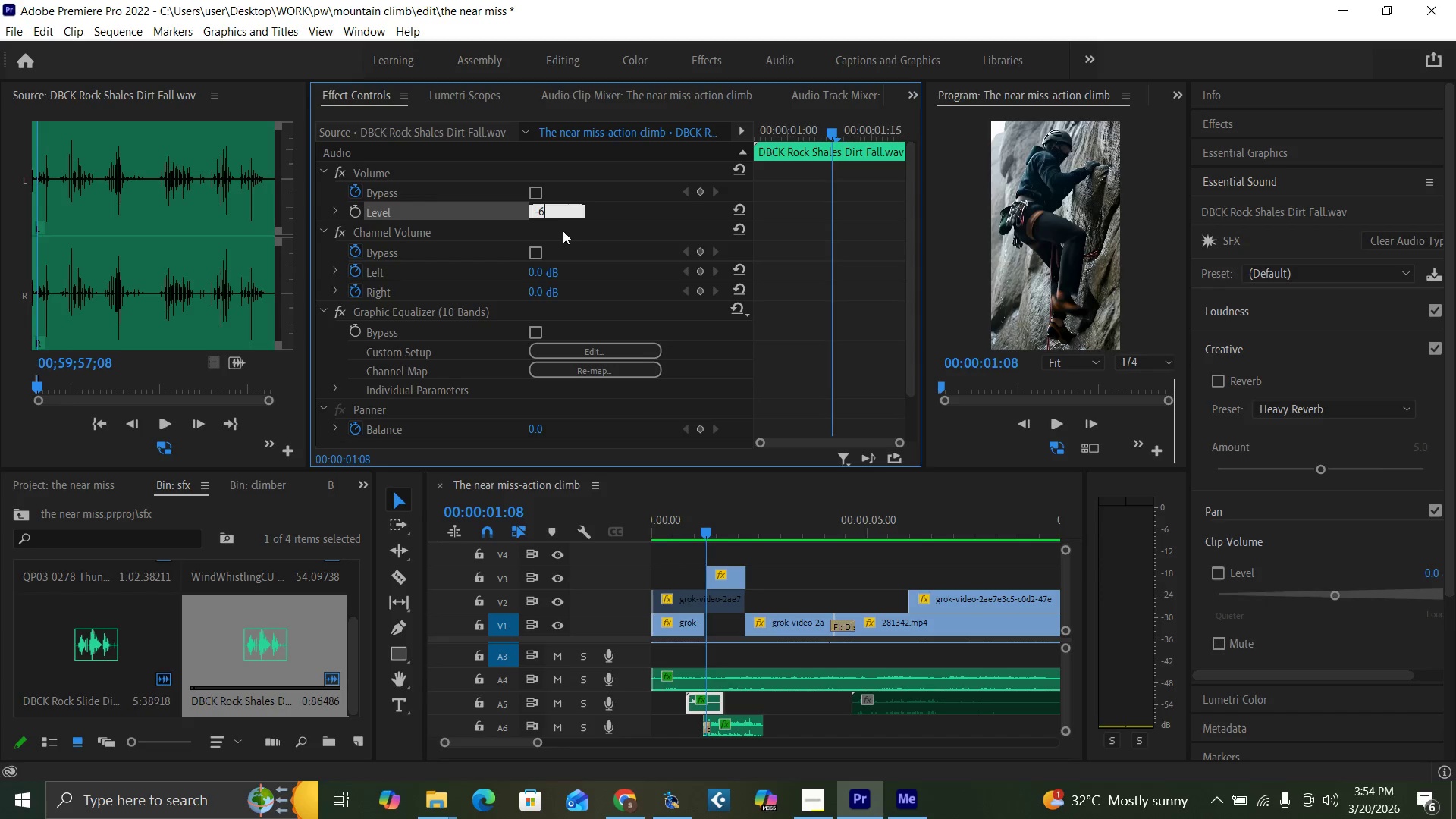 
key(Enter)
 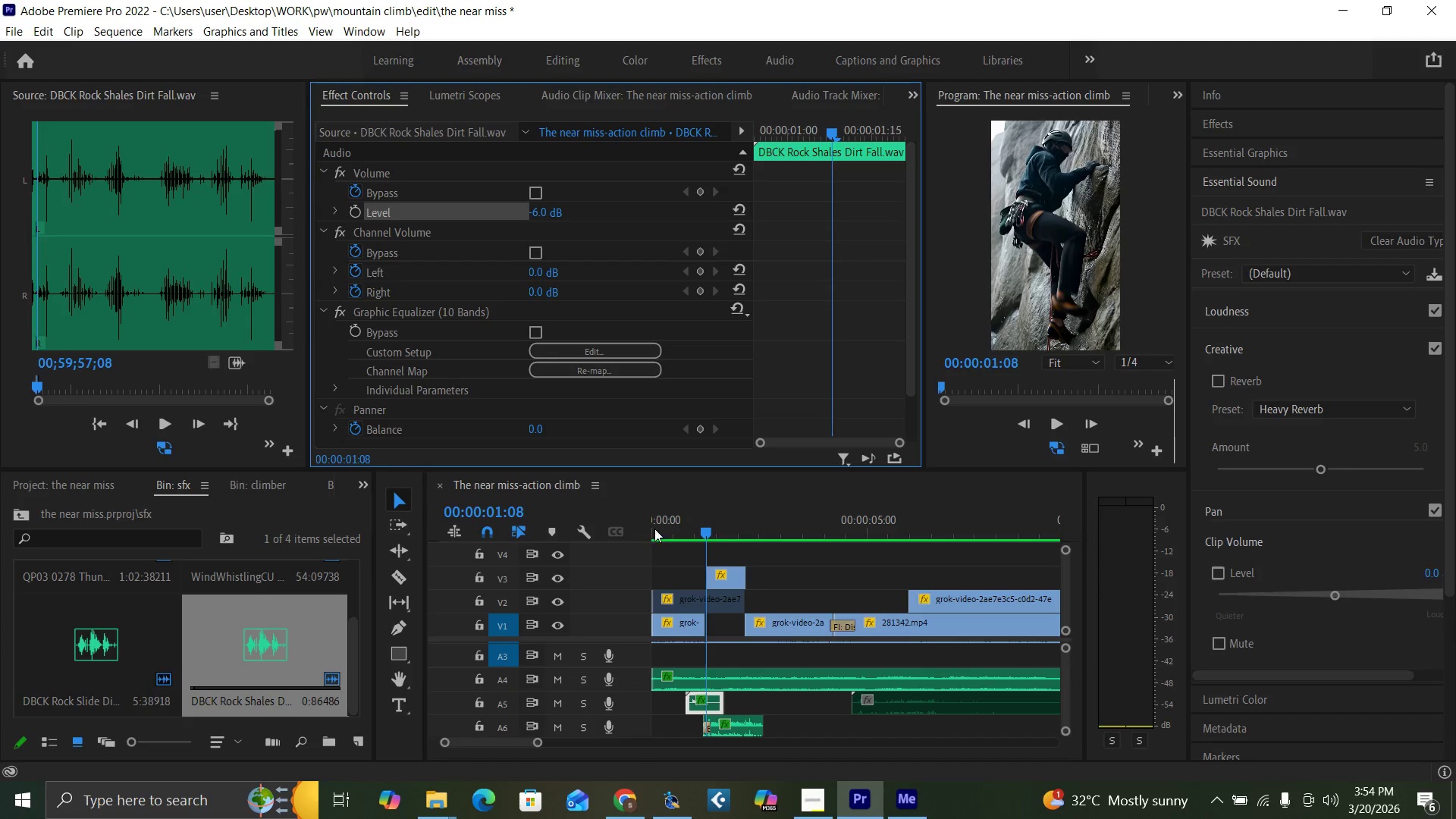 
left_click([670, 531])
 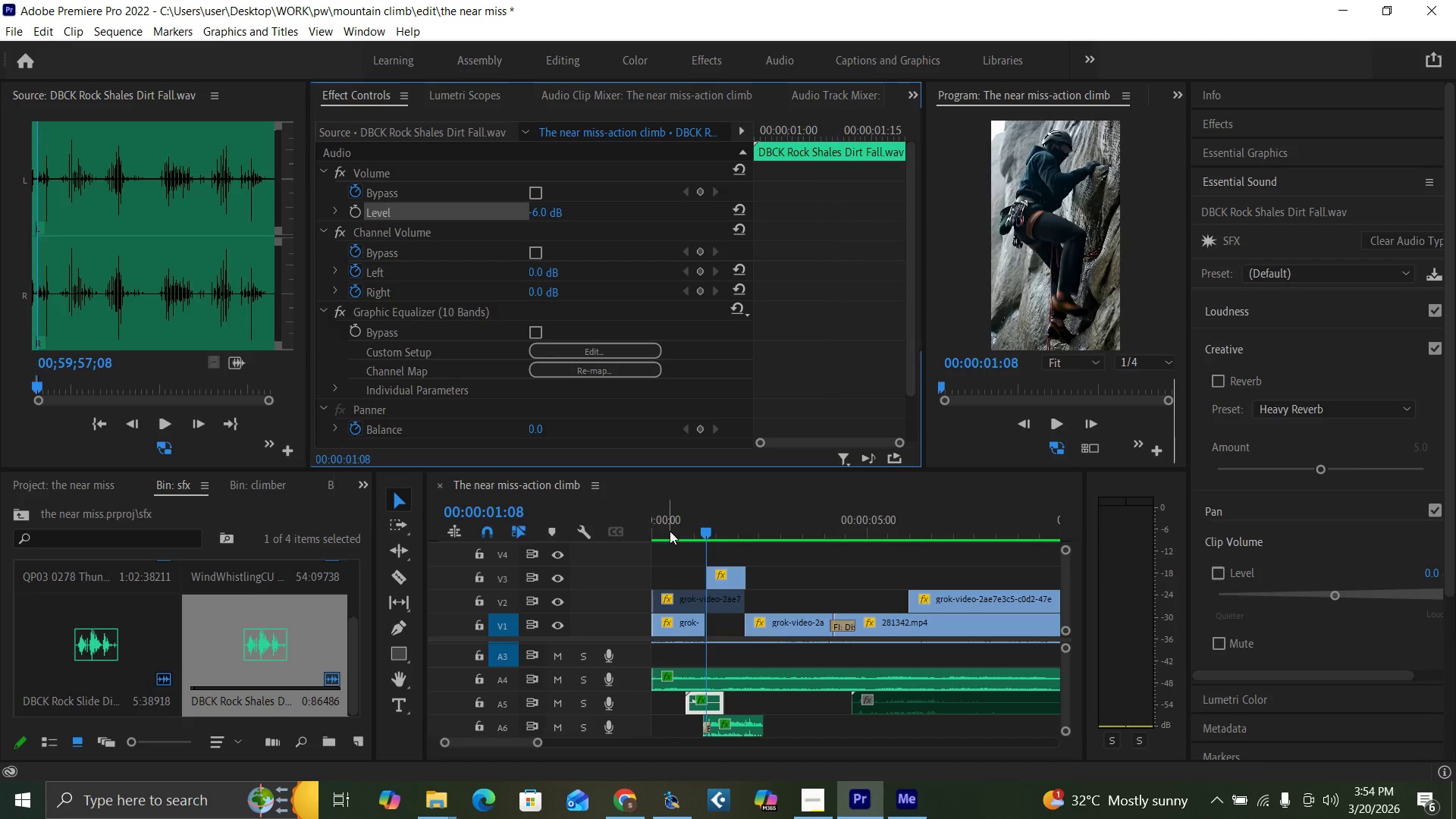 
key(Space)
 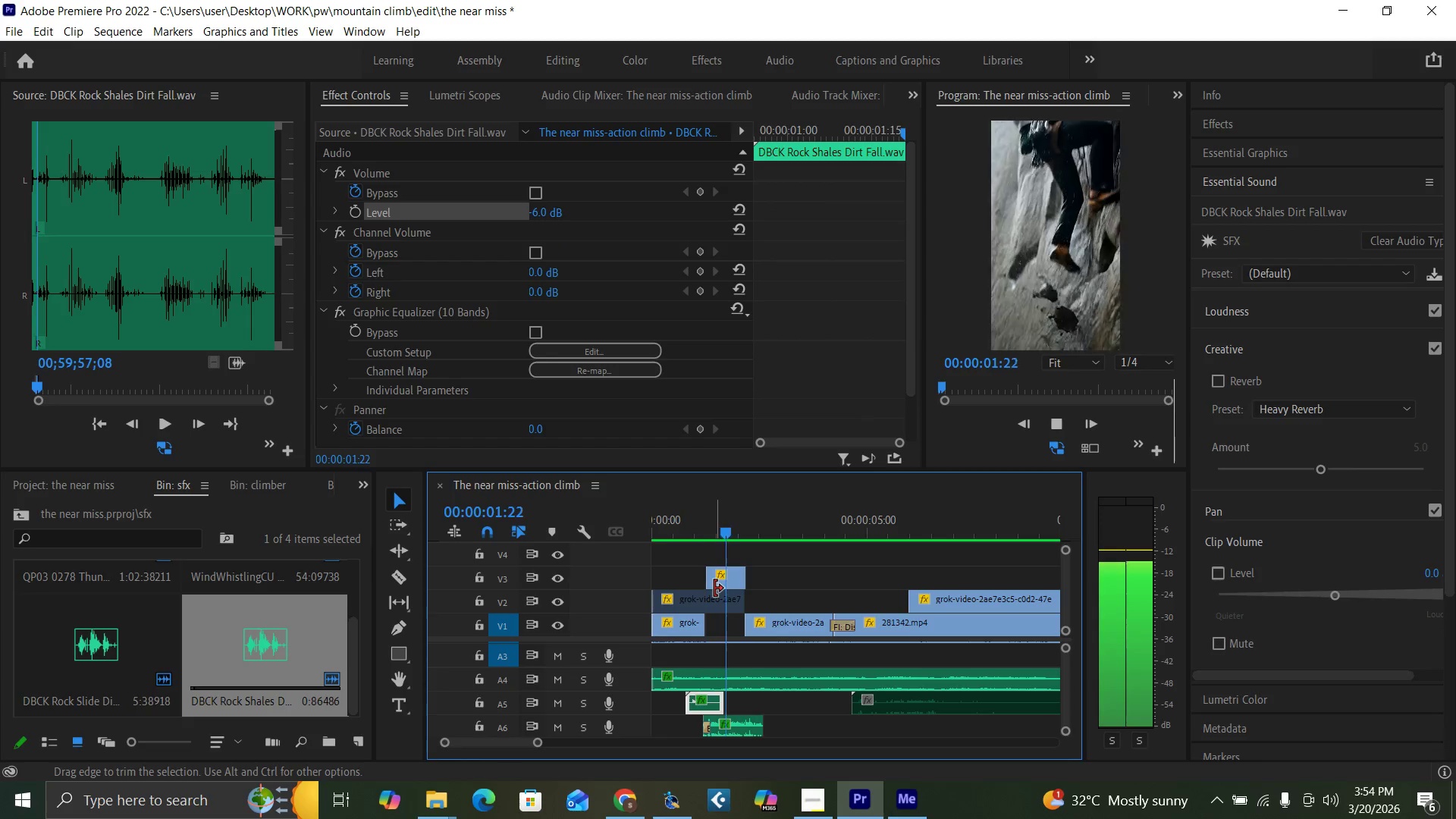 
key(Space)
 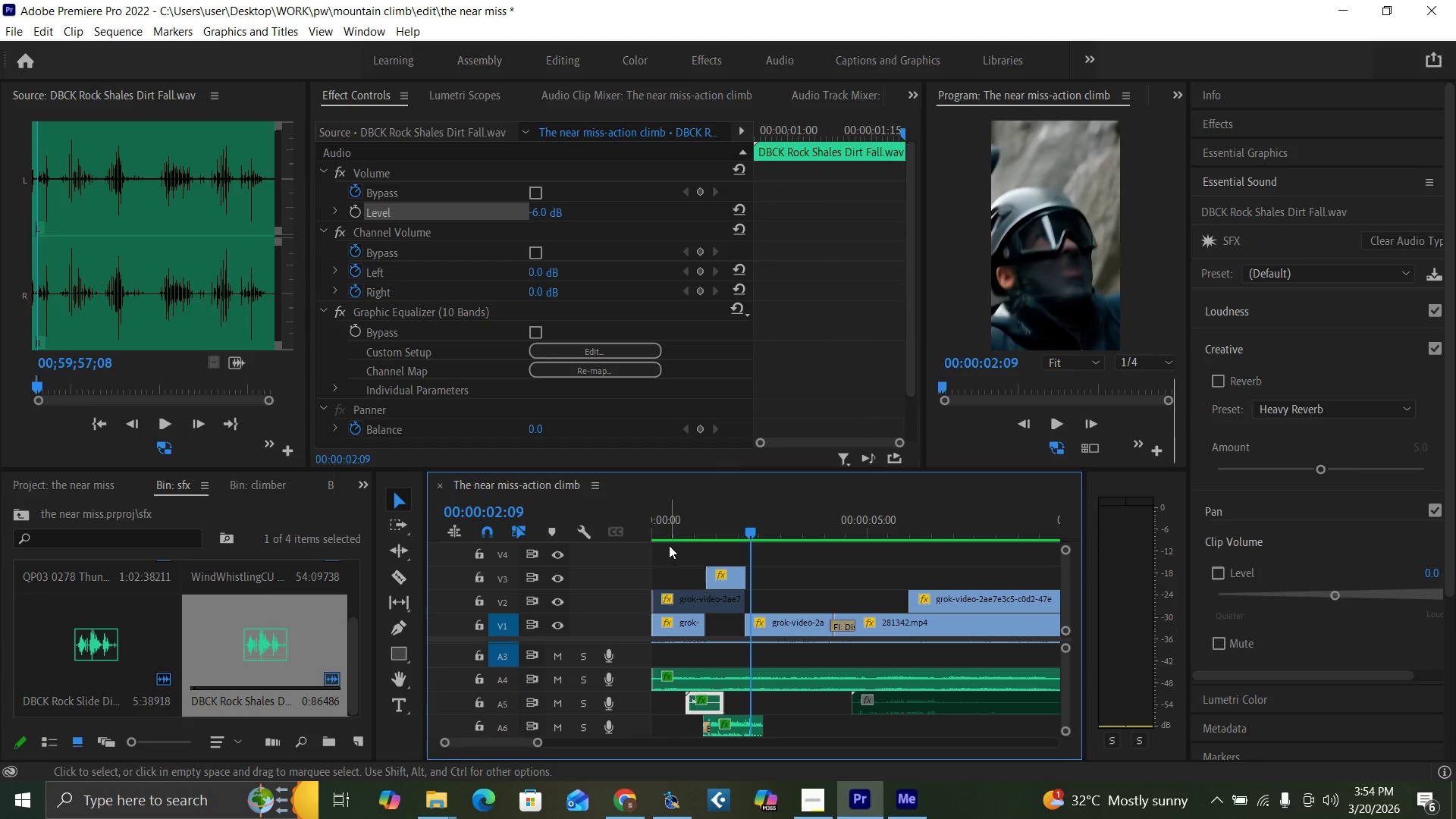 
left_click([667, 533])
 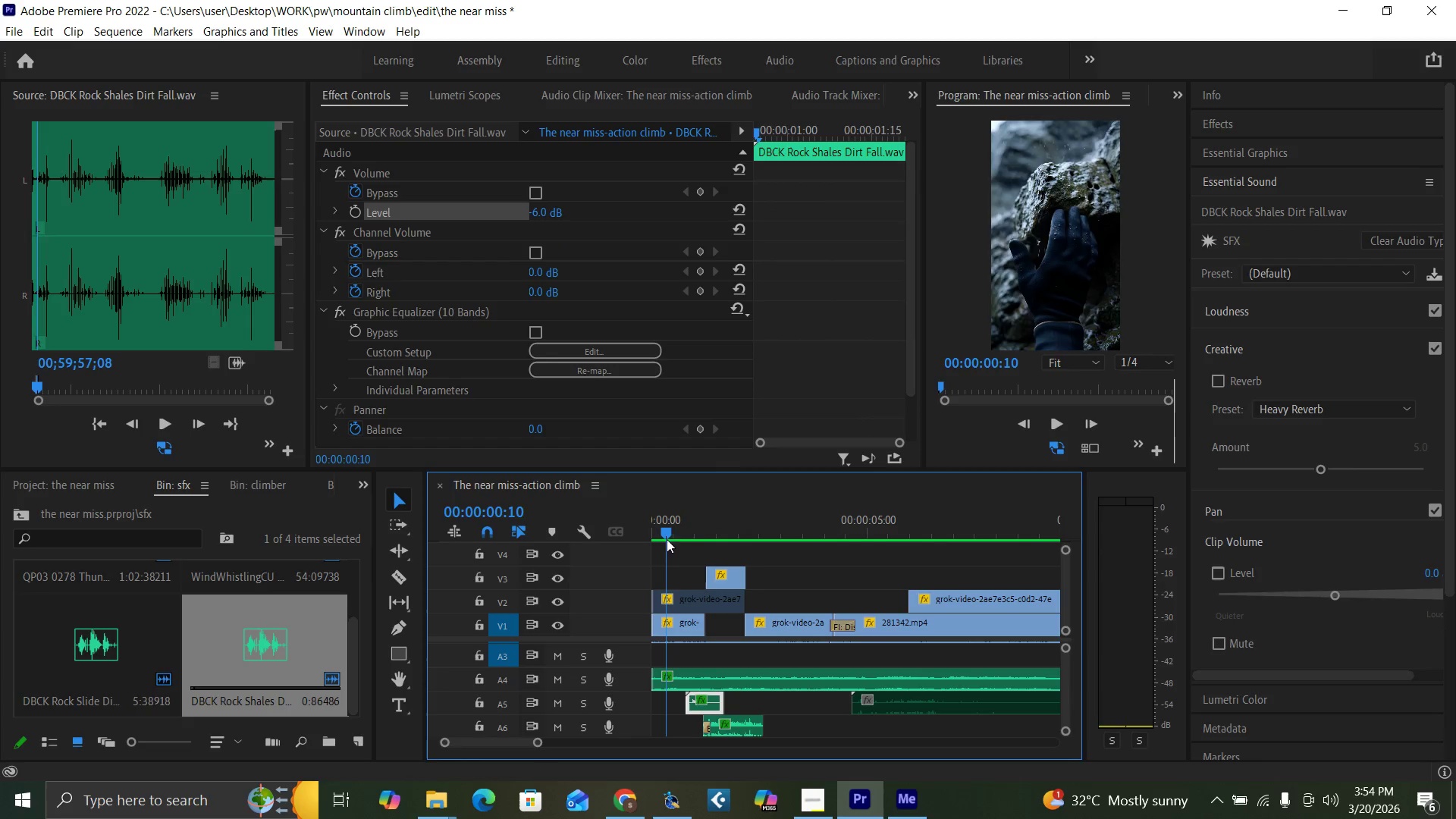 
key(Space)
 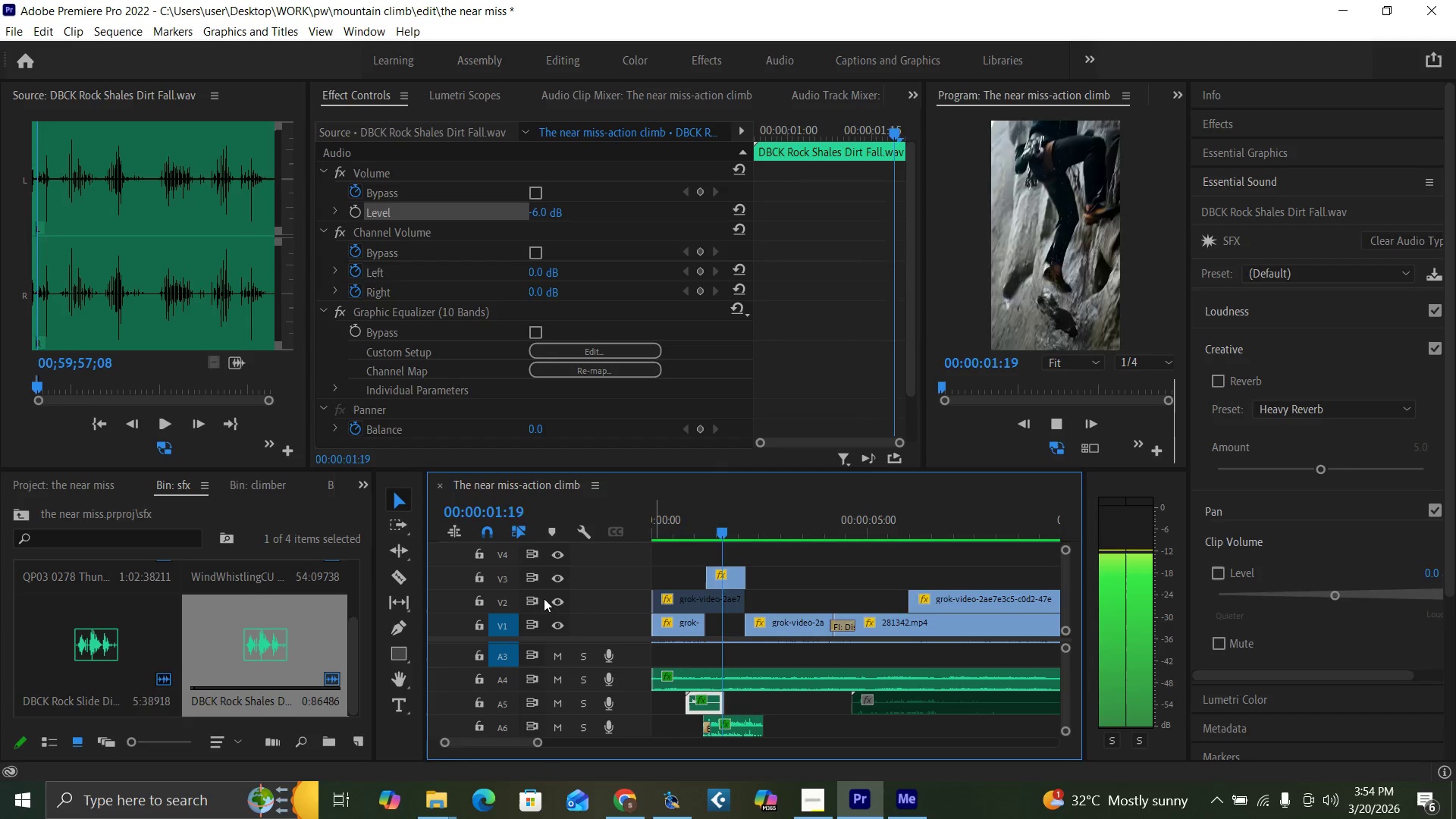 
key(Space)
 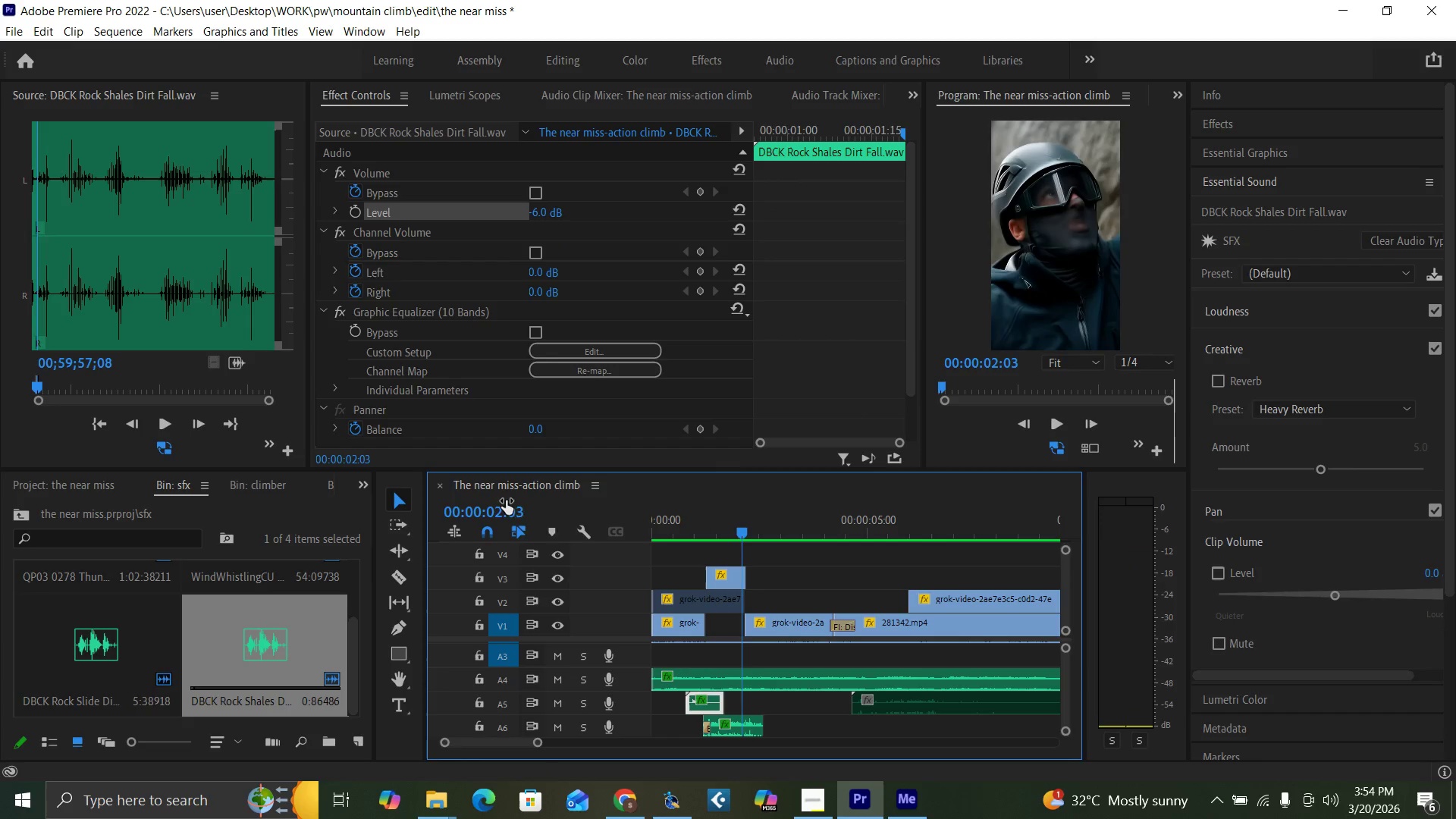 
key(Control+S)
 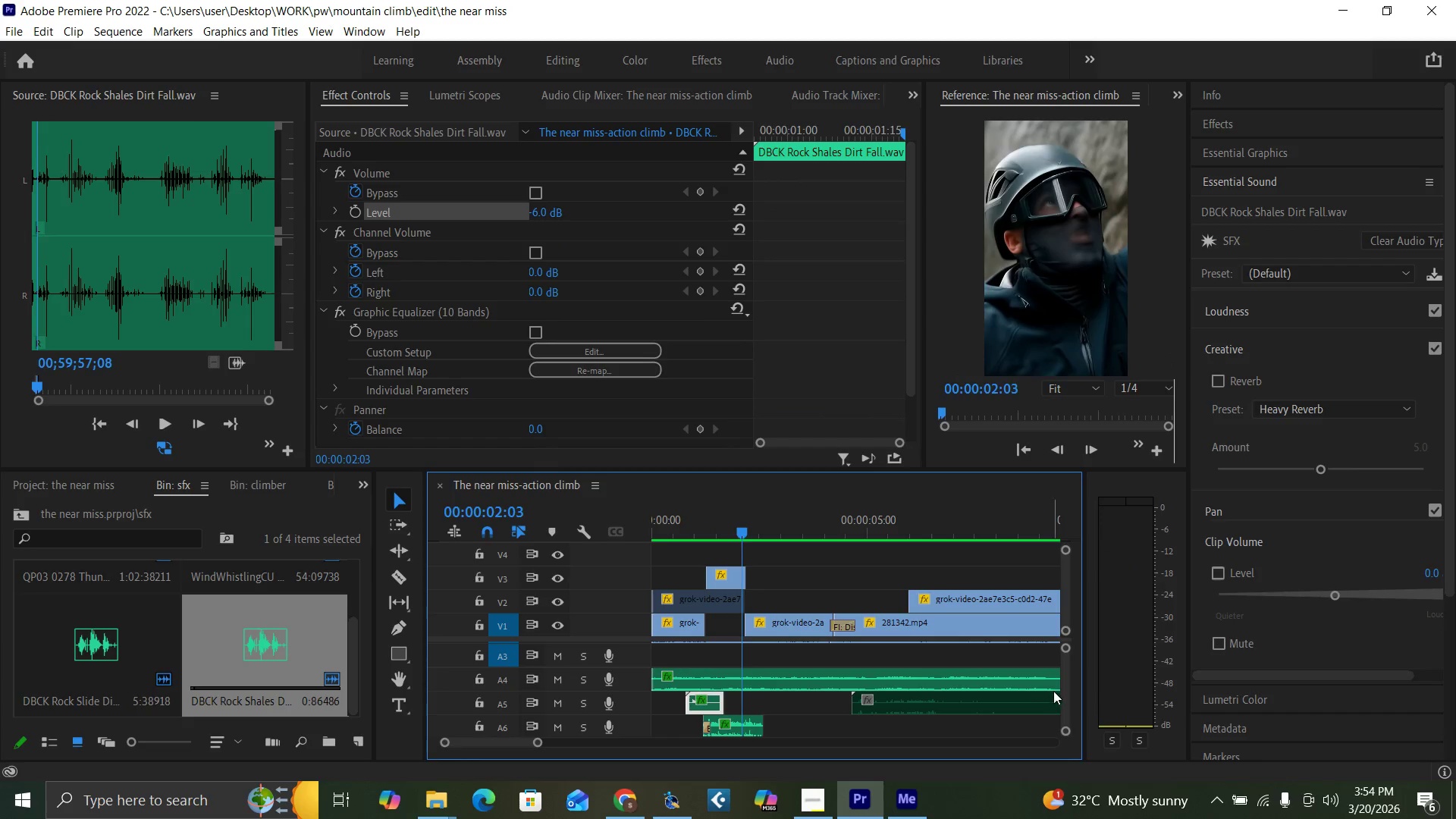 
left_click_drag(start_coordinate=[1064, 701], to_coordinate=[1073, 703])
 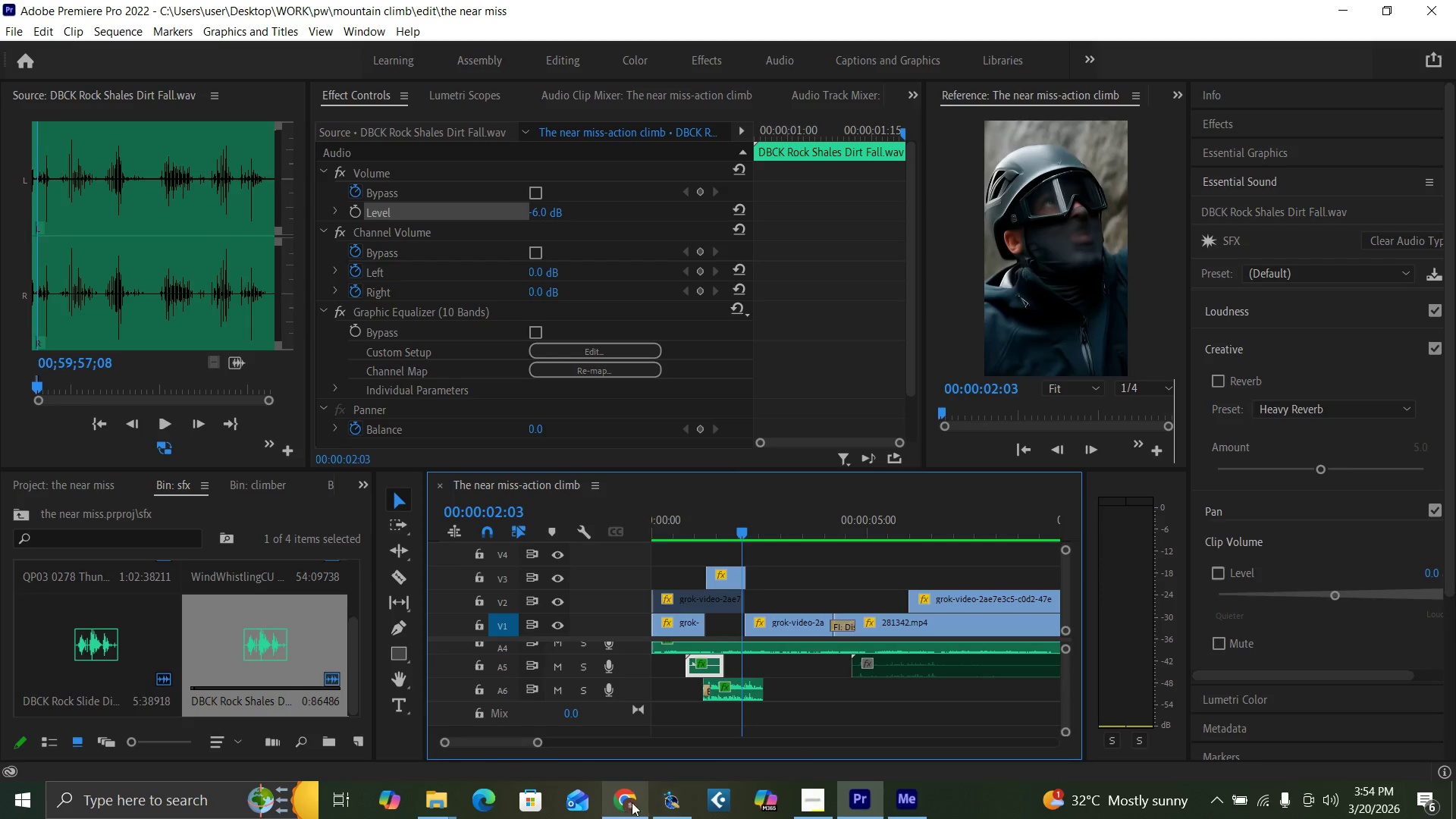 
left_click([674, 803])
 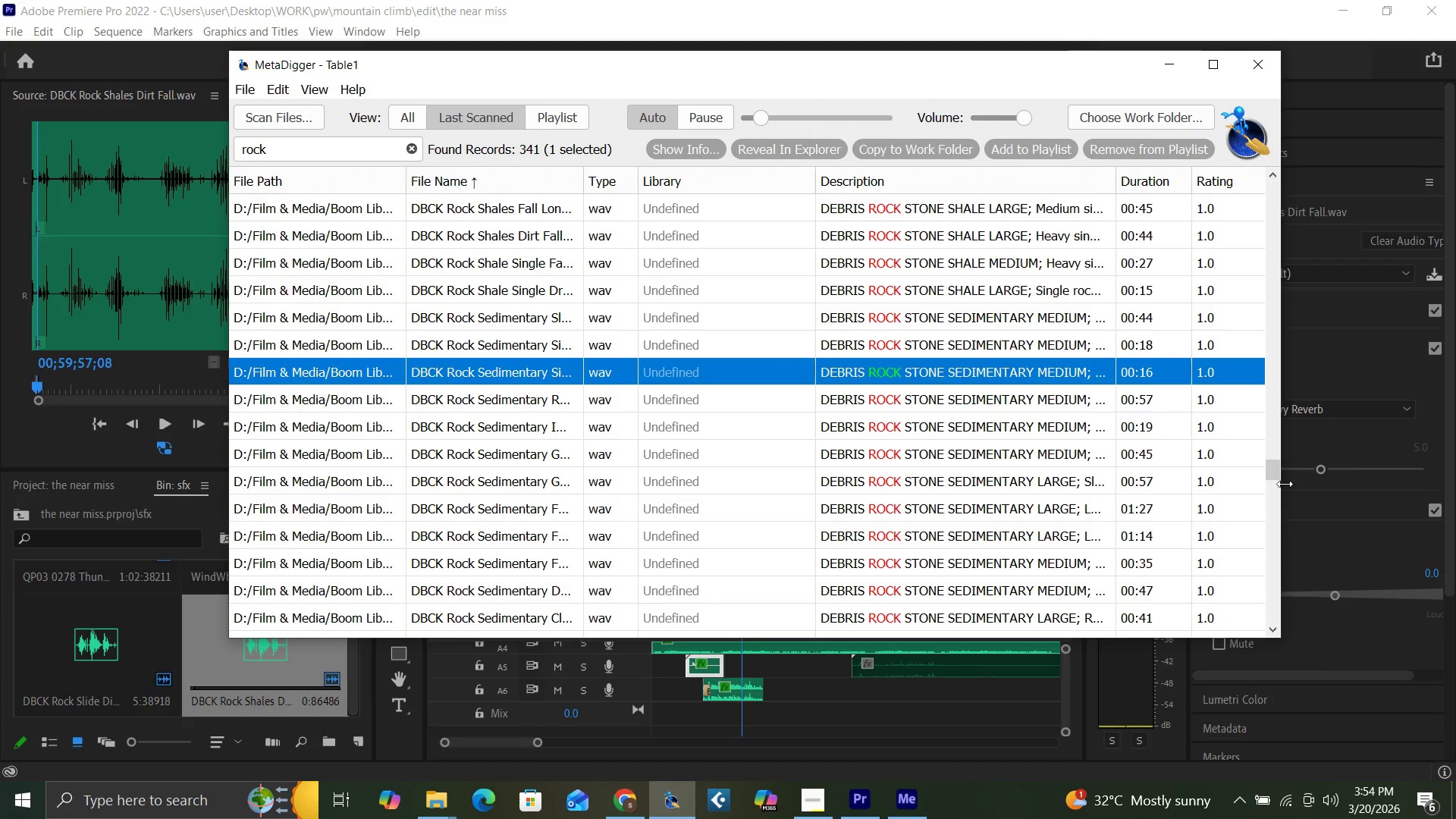 
left_click([1274, 466])
 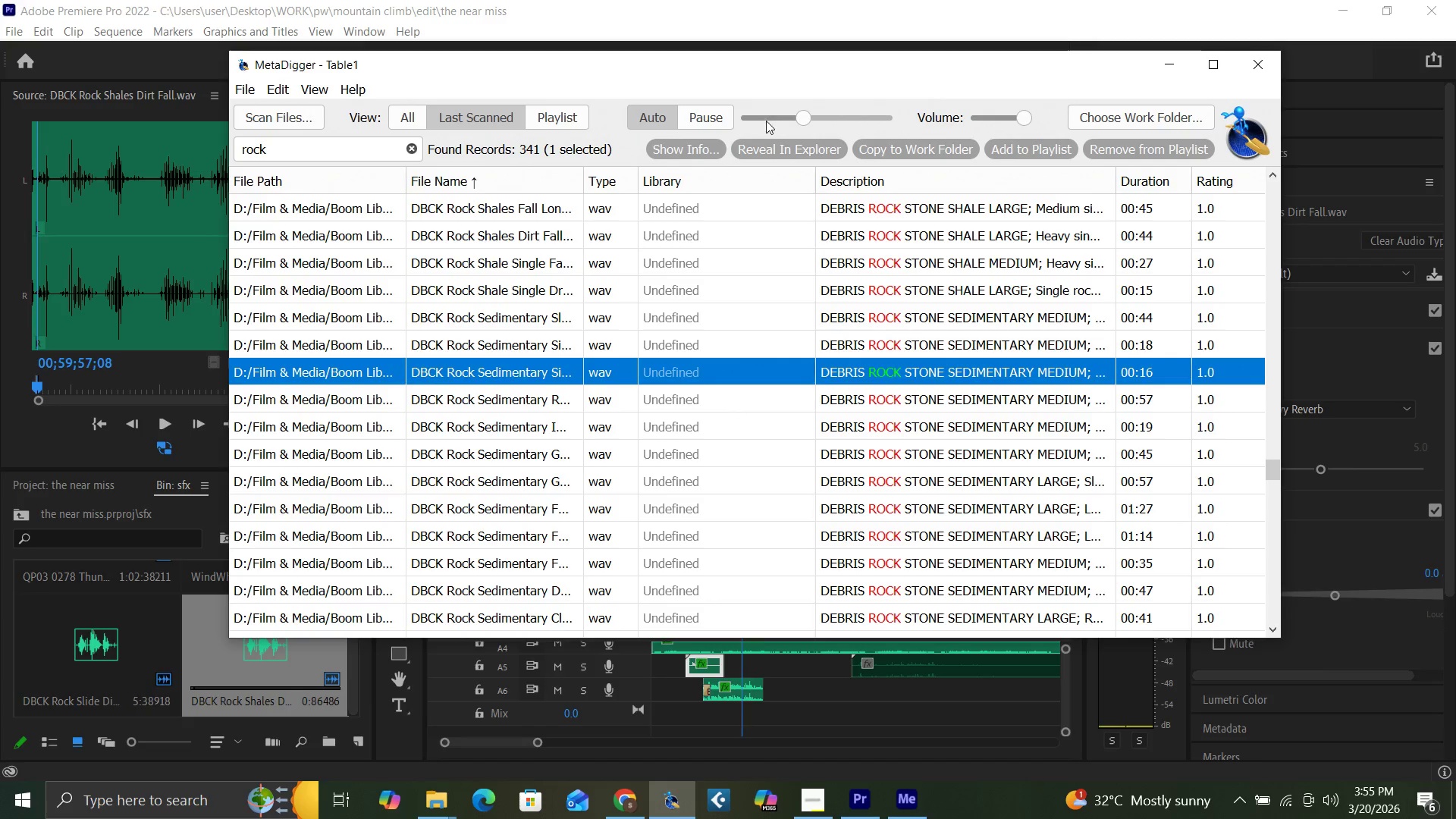 
wait(5.16)
 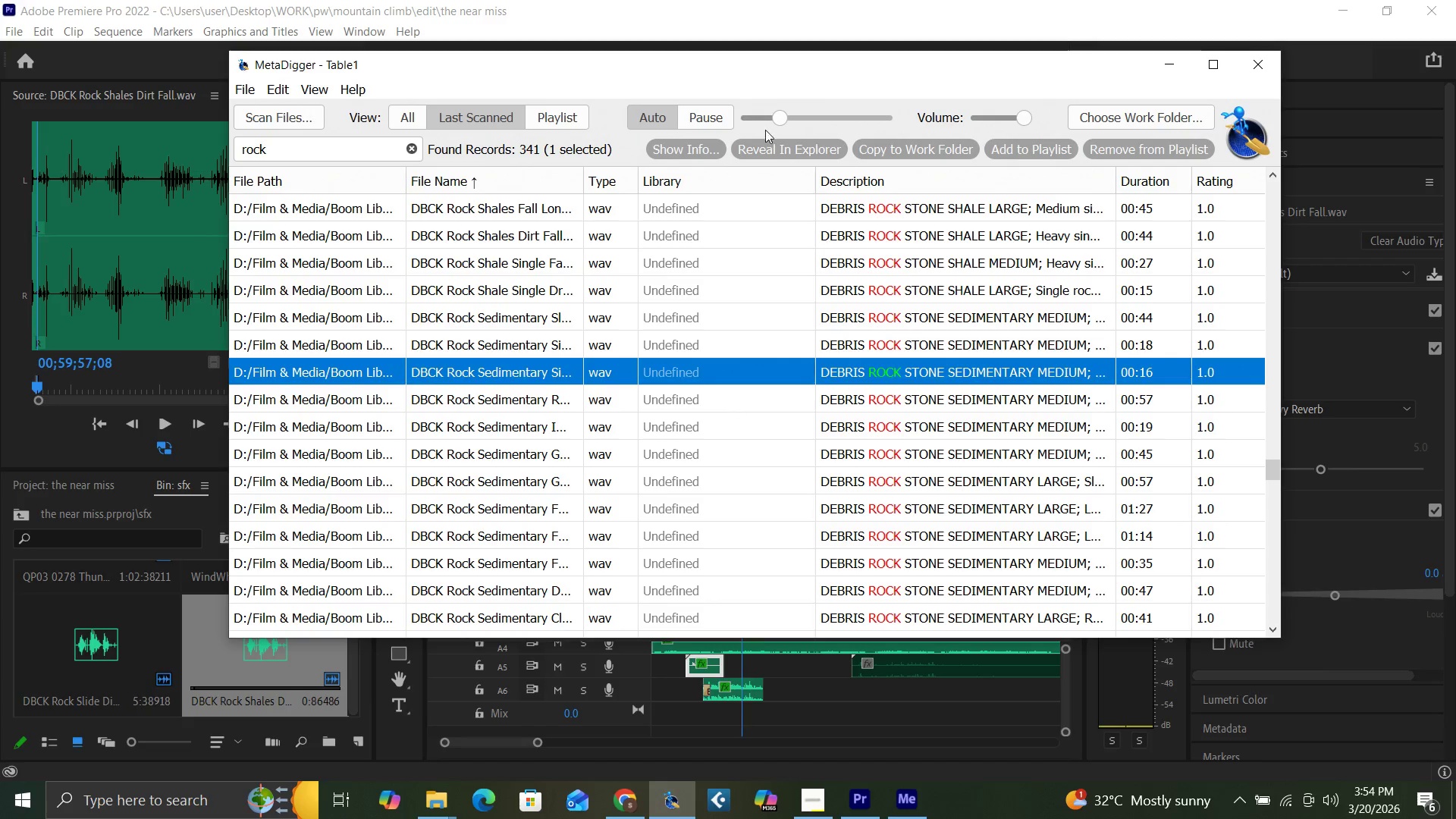 
right_click([529, 369])
 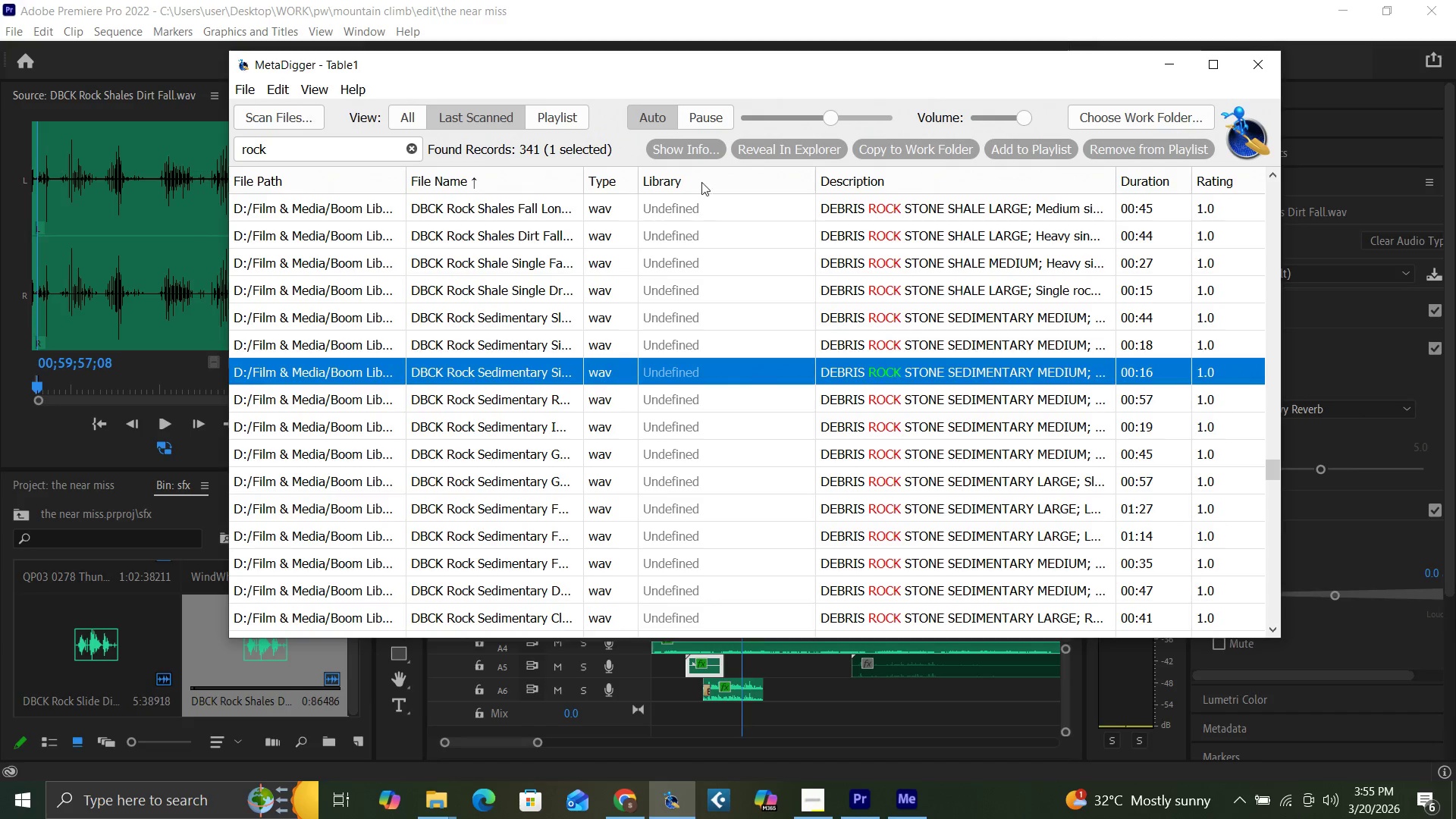 
left_click([706, 128])
 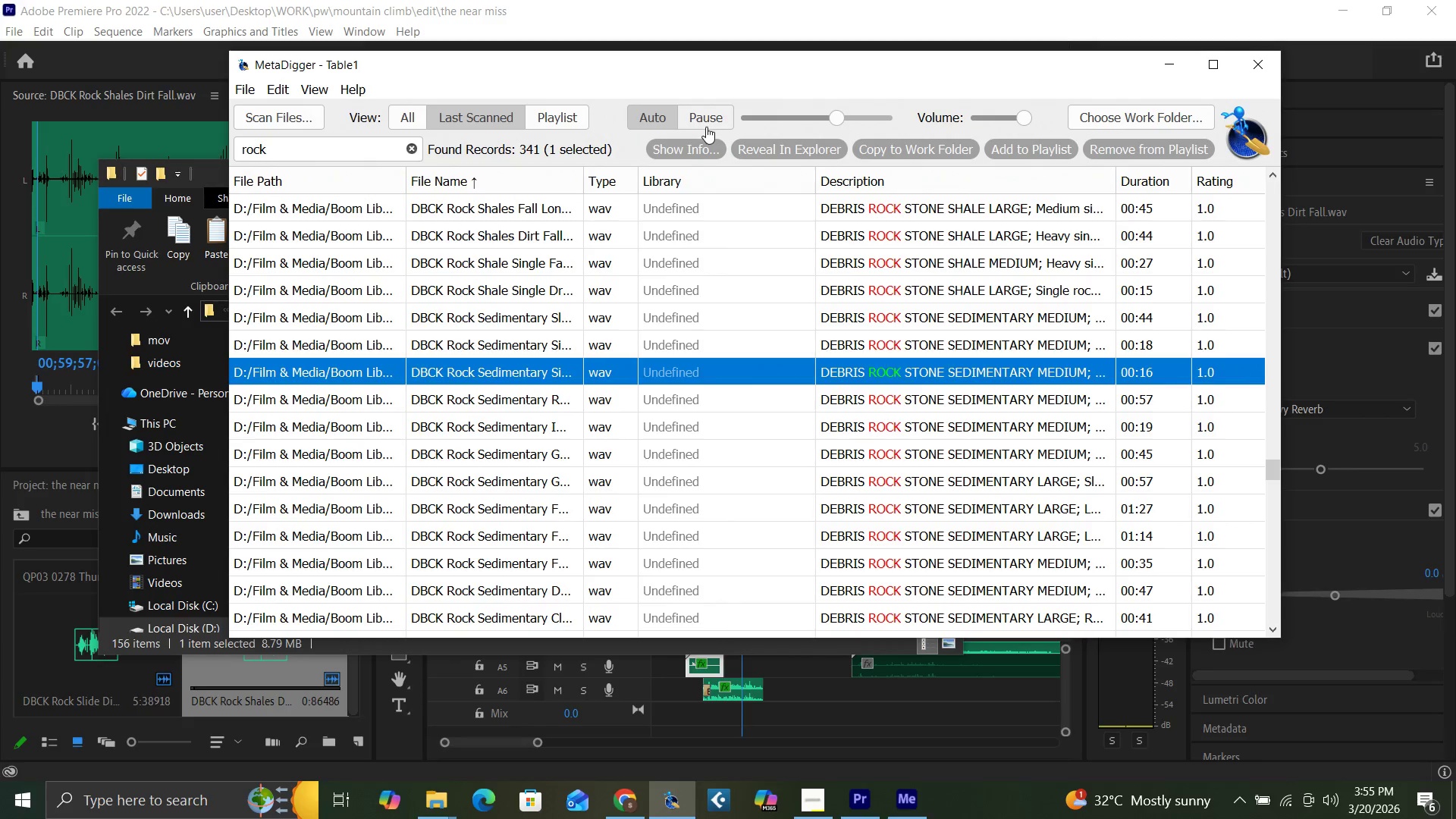 
left_click([706, 126])
 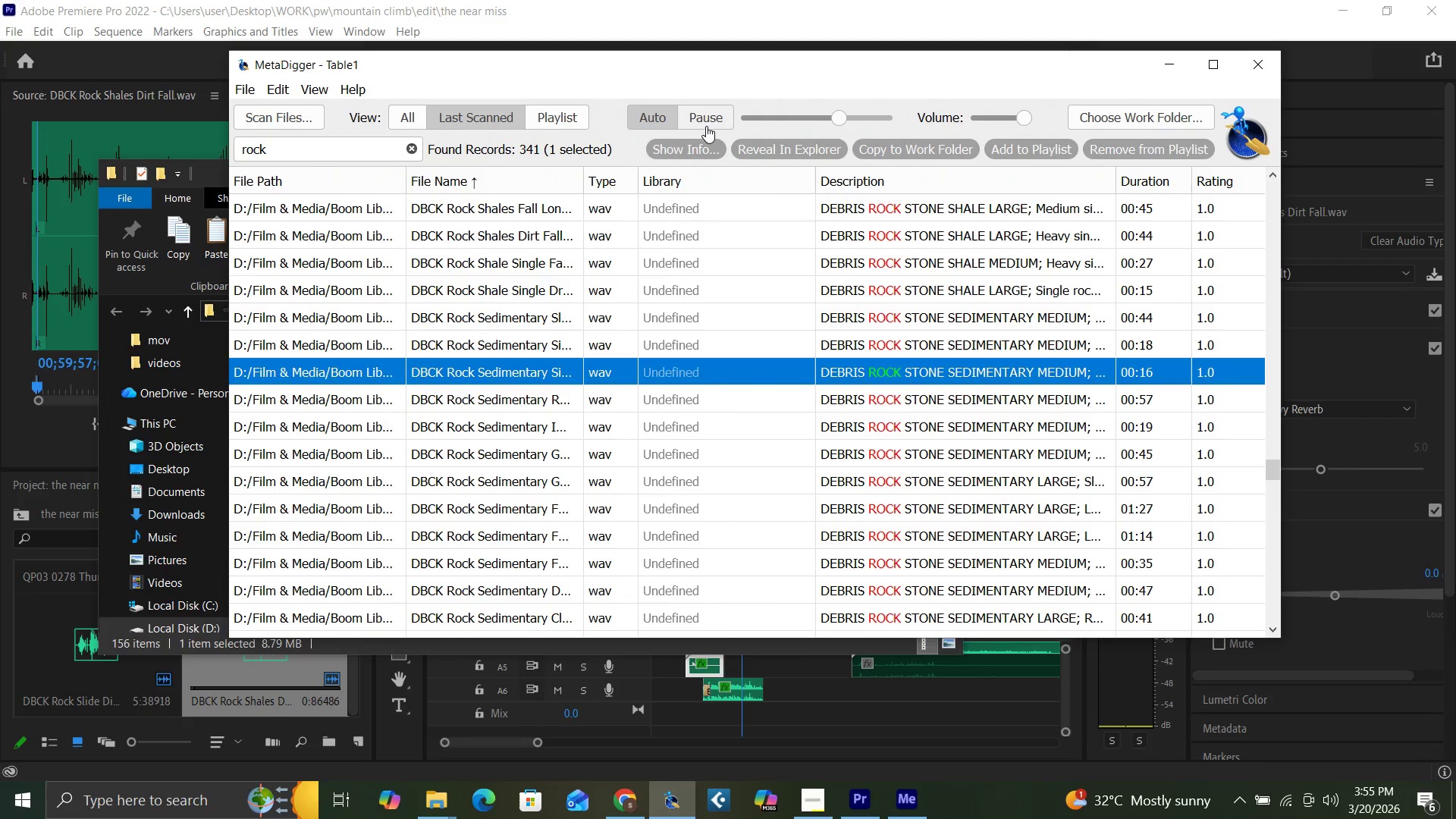 
double_click([706, 126])
 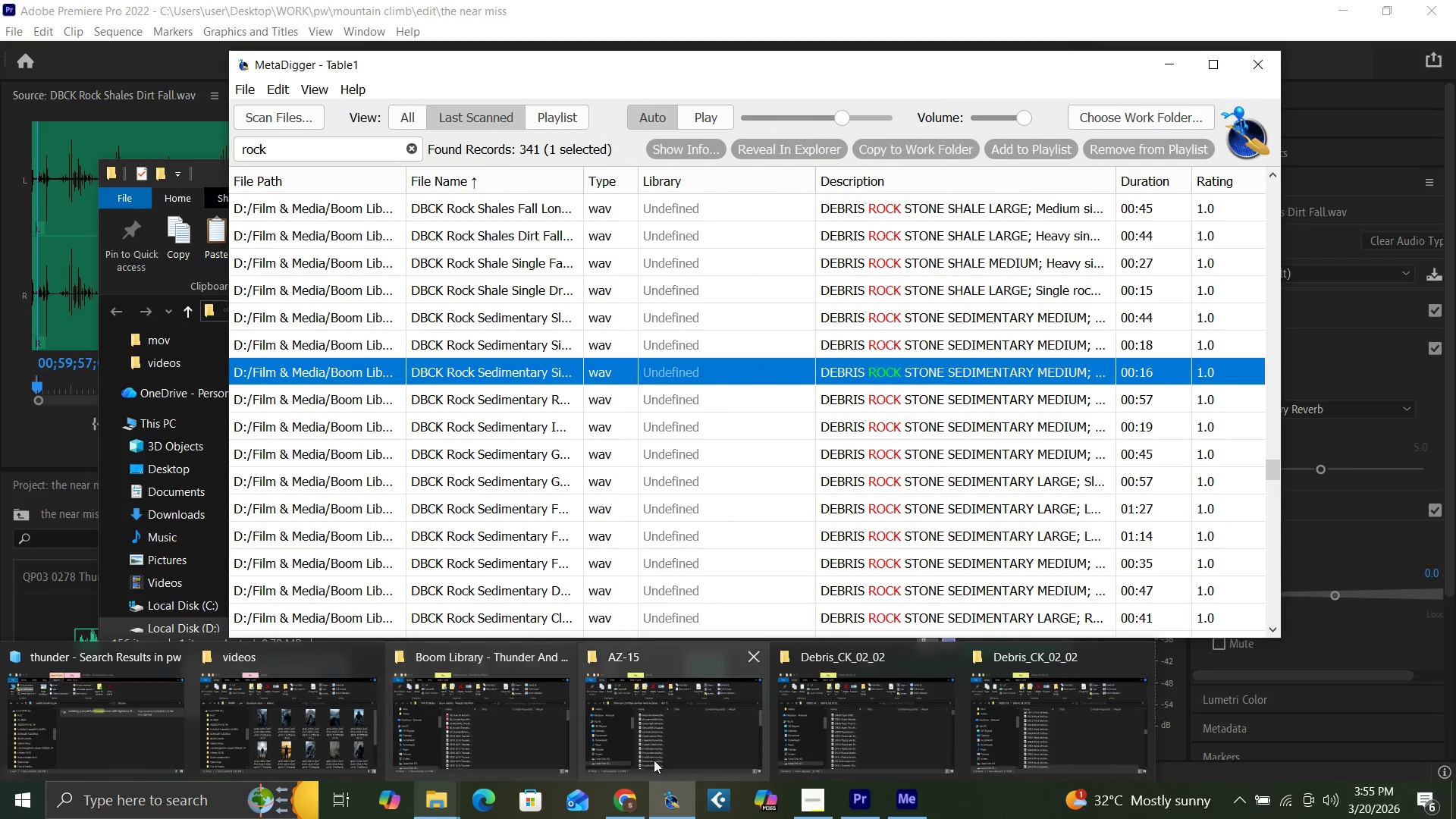 
left_click([1044, 733])
 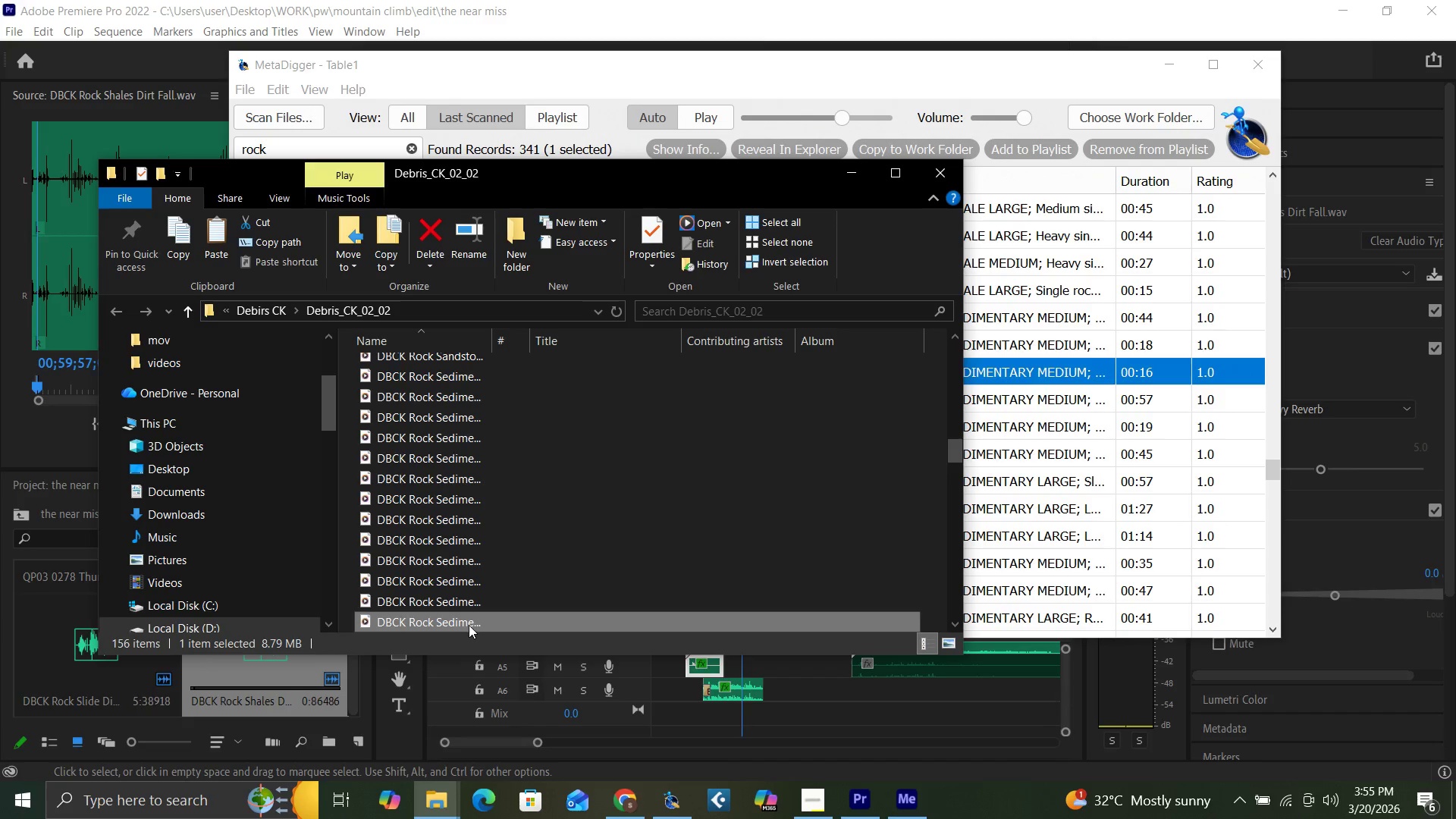 
left_click_drag(start_coordinate=[468, 621], to_coordinate=[195, 696])
 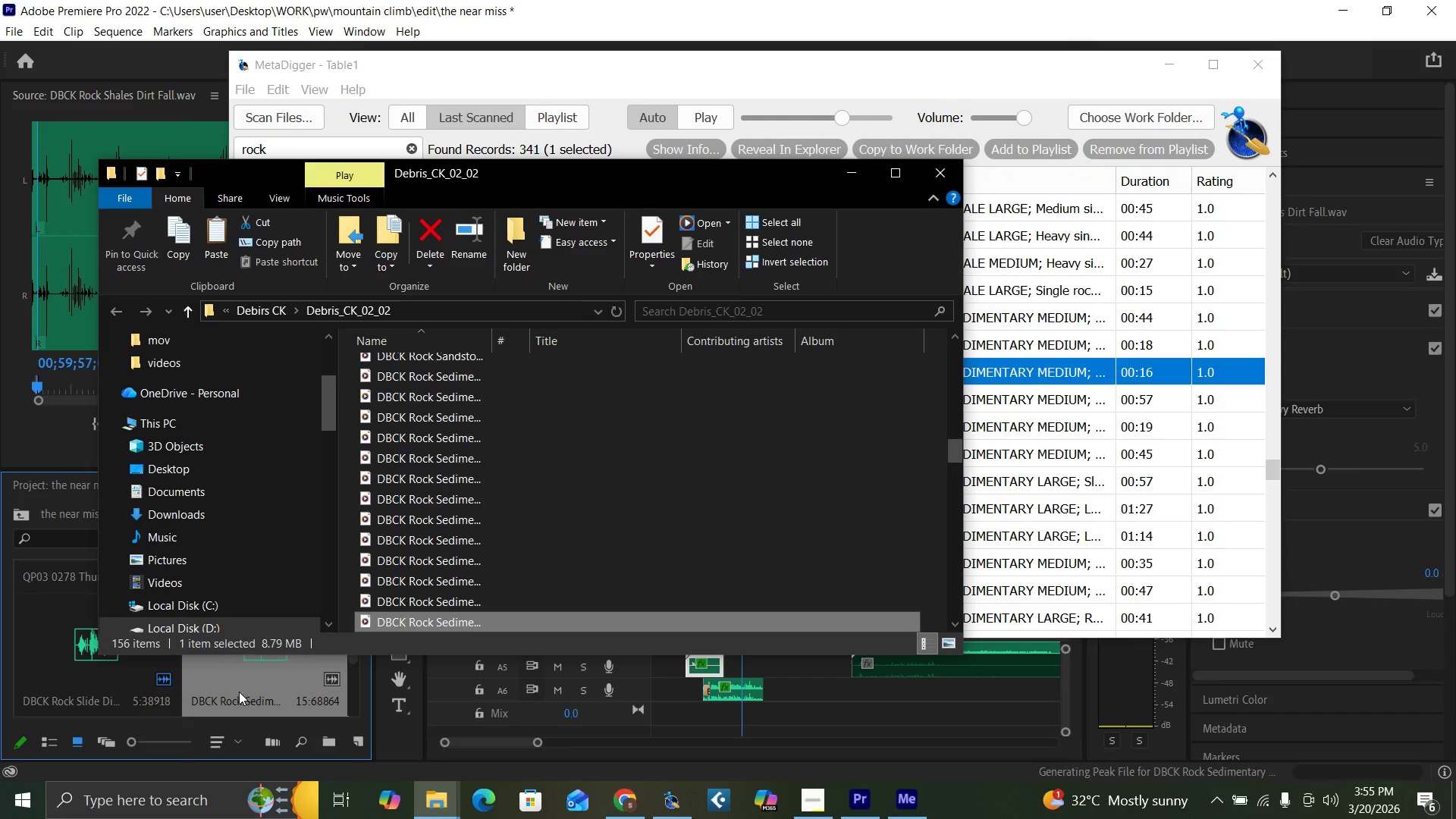 
left_click([246, 692])
 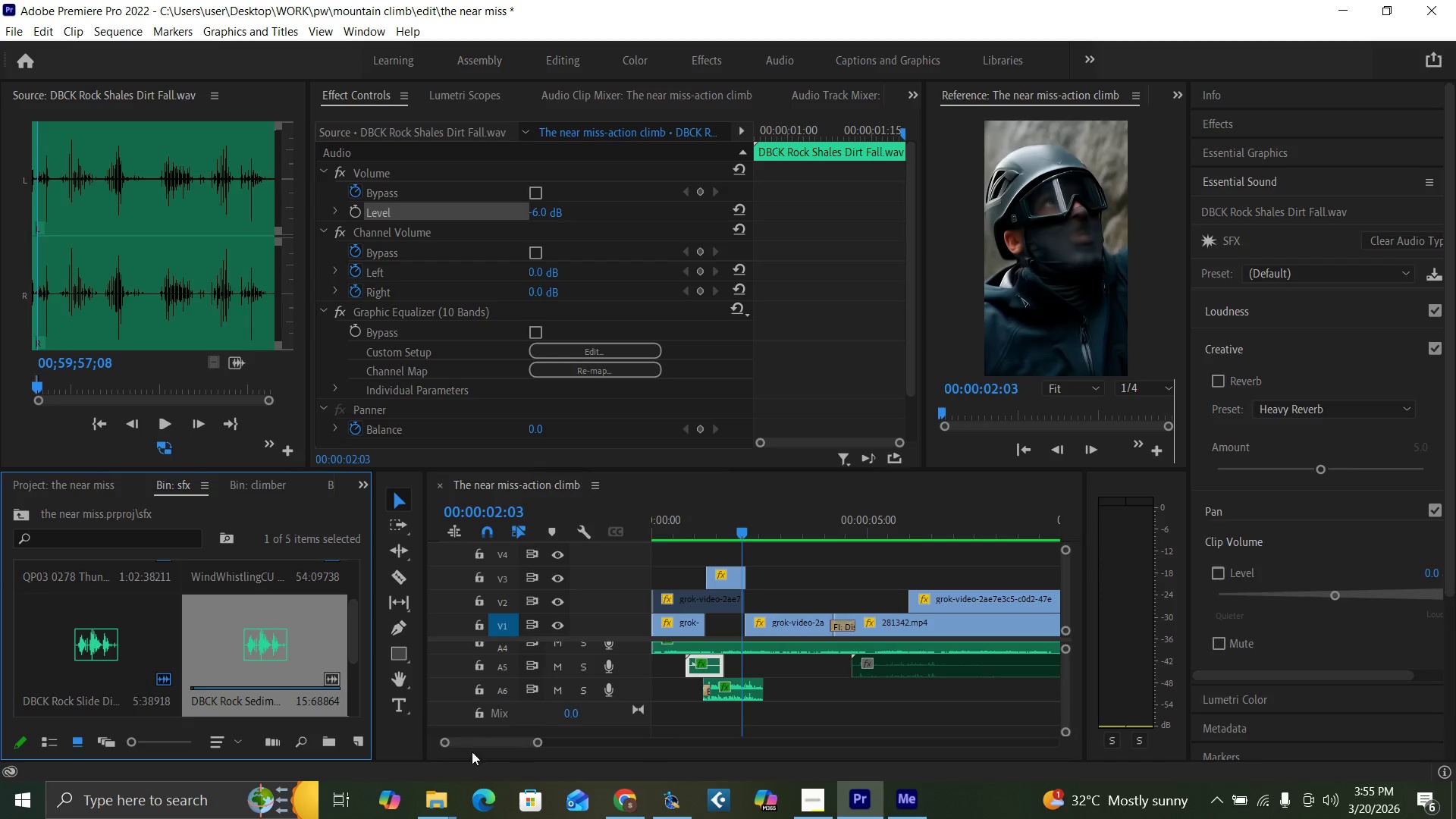 
wait(6.55)
 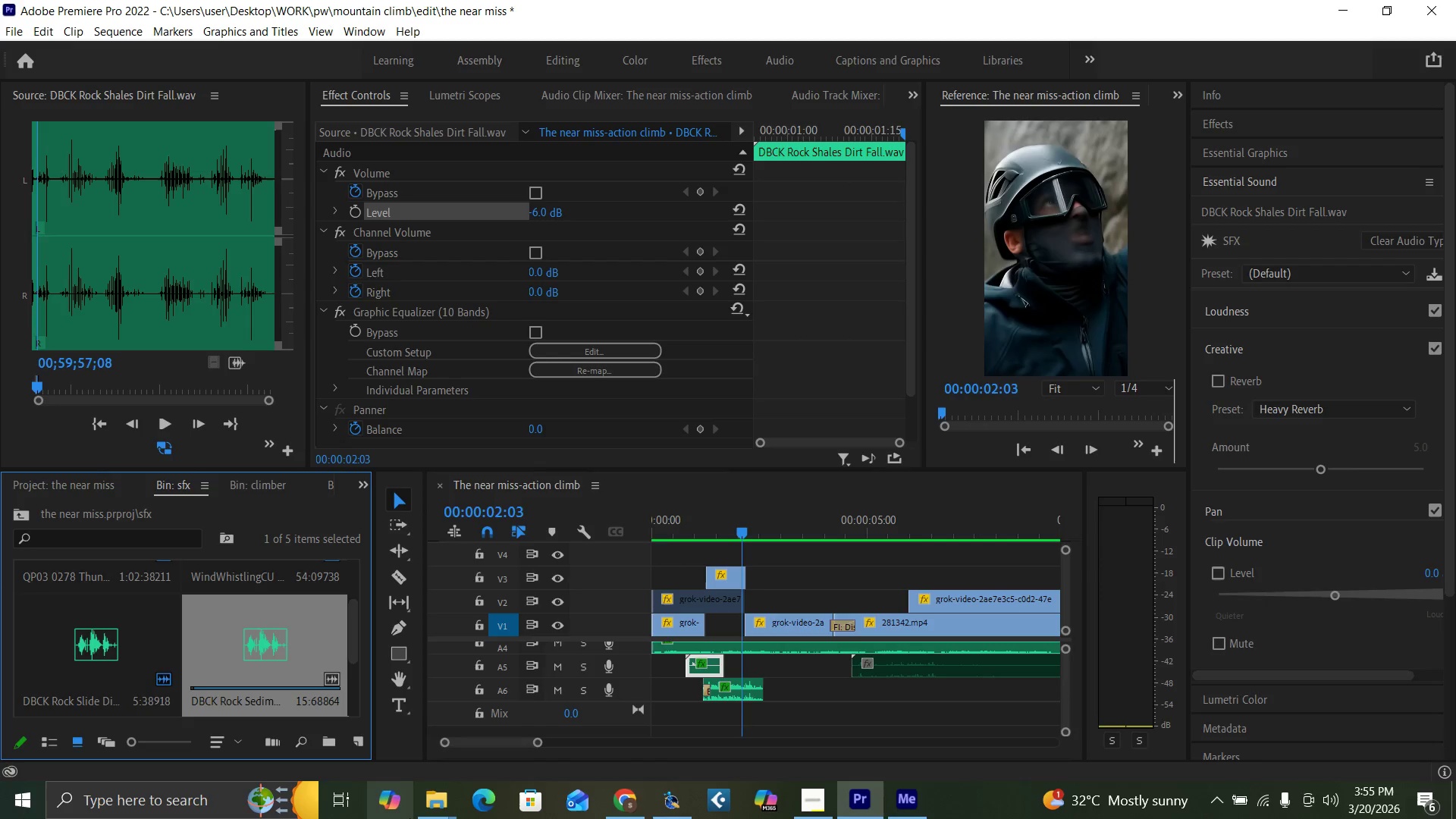 
left_click([253, 651])
 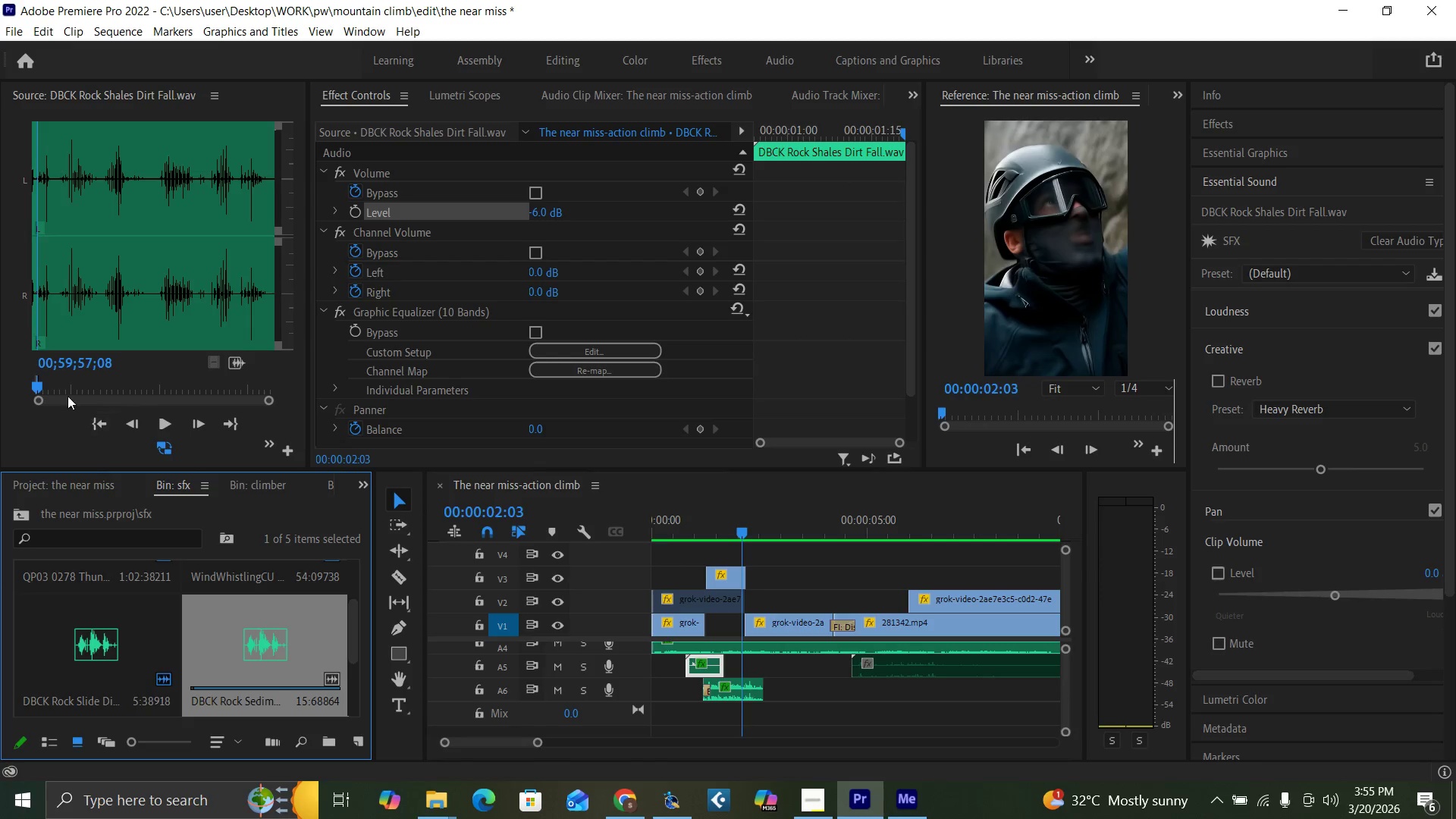 
left_click_drag(start_coordinate=[36, 379], to_coordinate=[11, 392])
 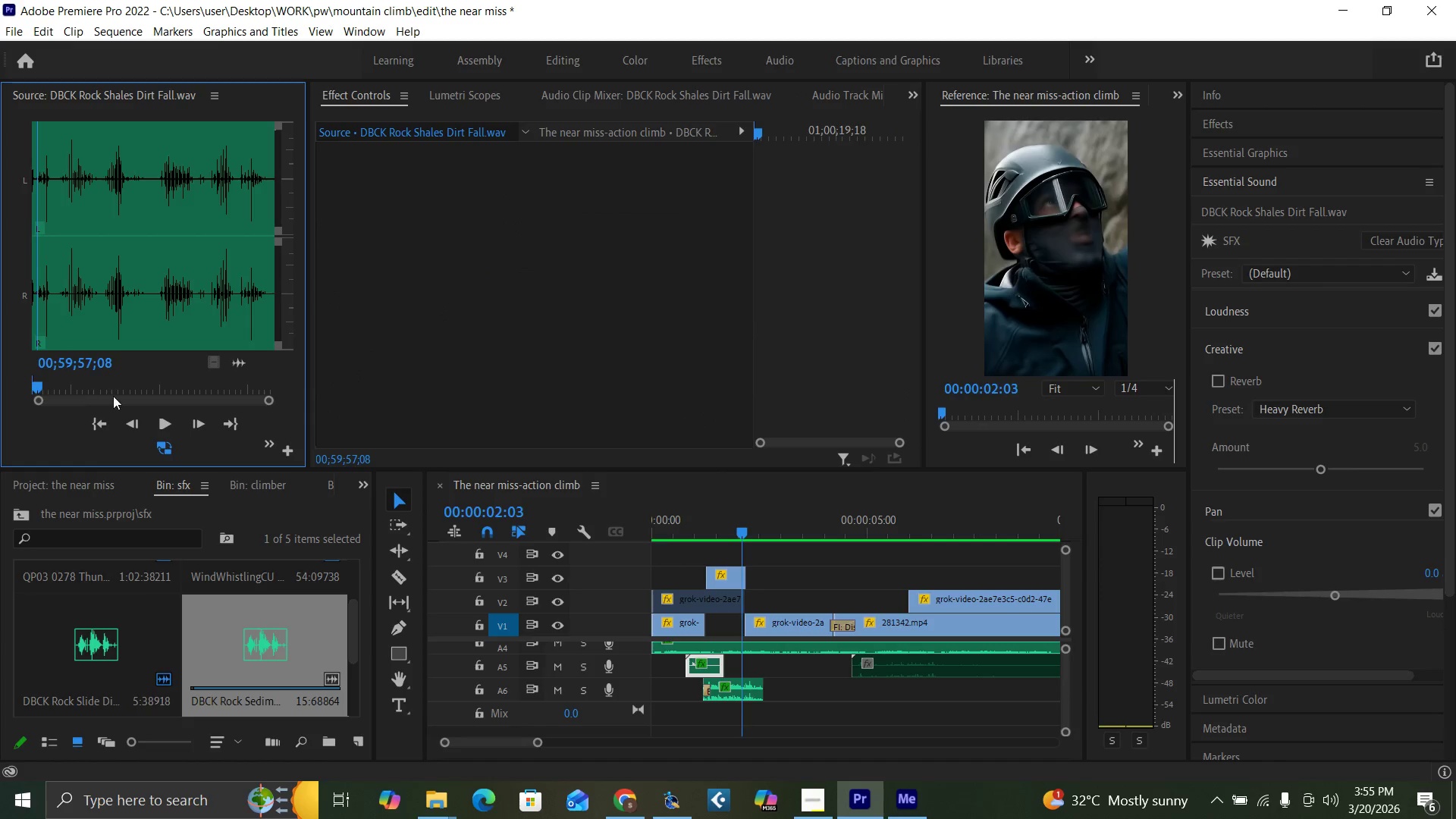 
mouse_move([129, 422])
 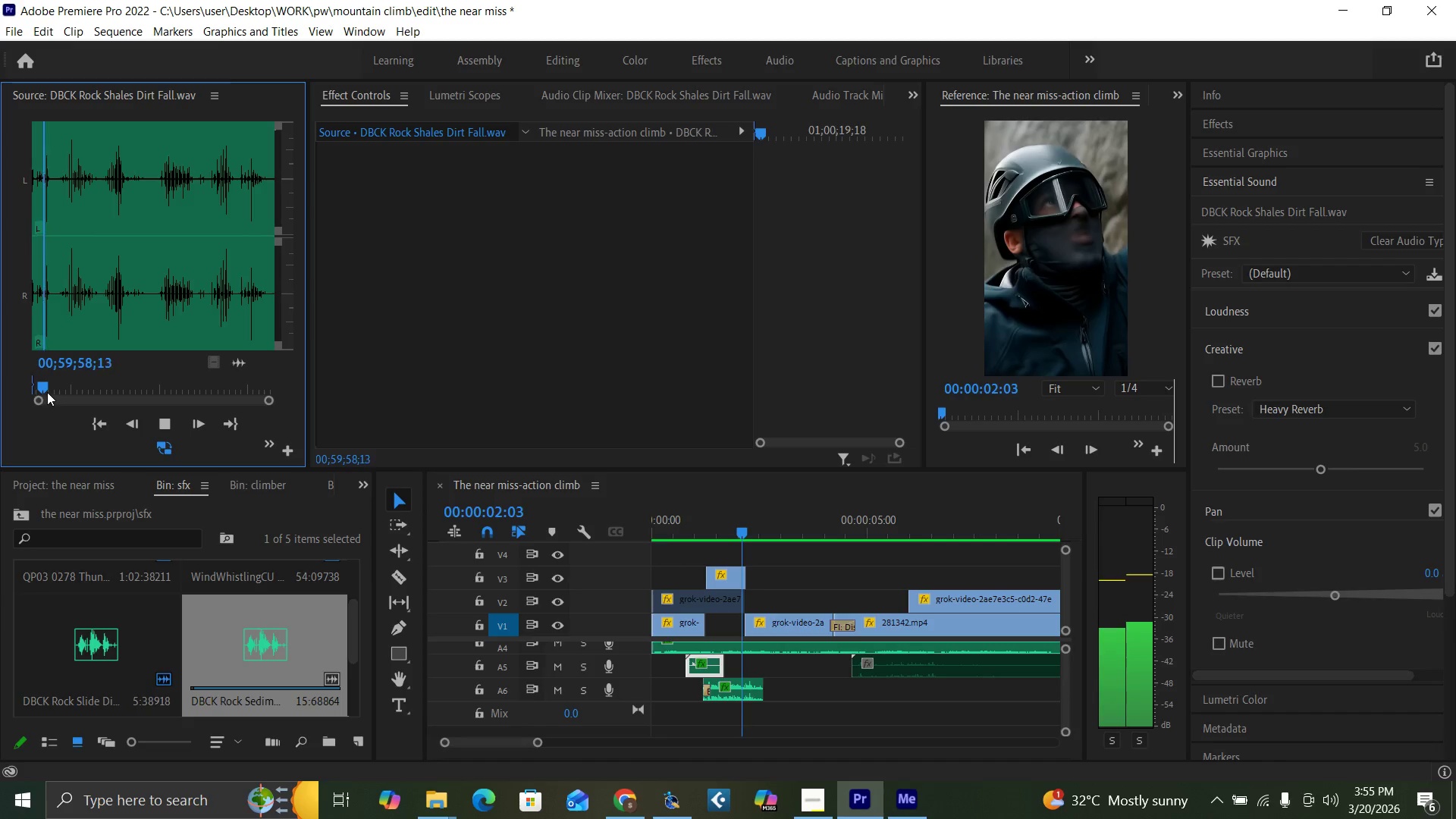 
left_click_drag(start_coordinate=[44, 388], to_coordinate=[21, 395])
 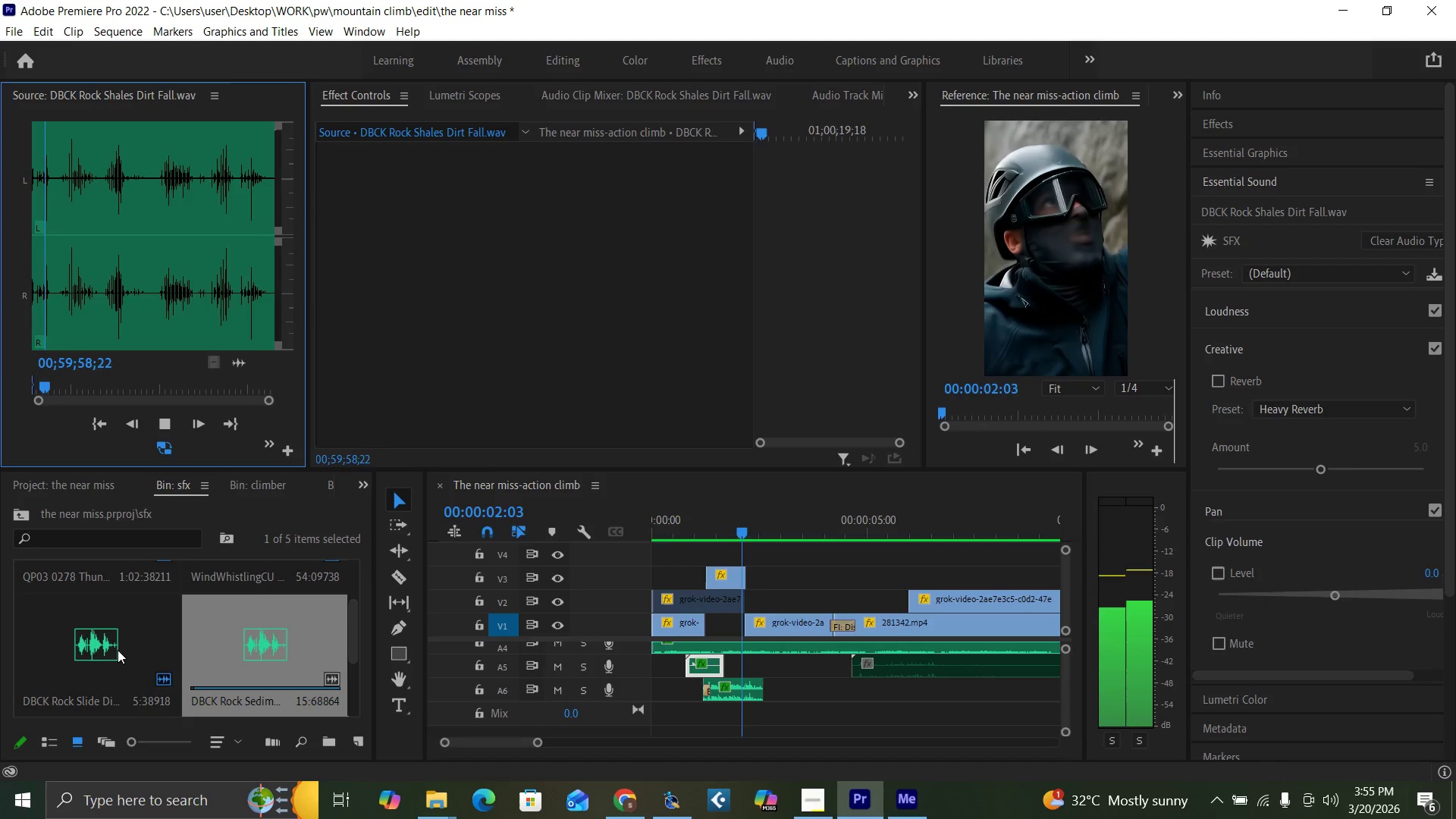 
double_click([116, 650])
 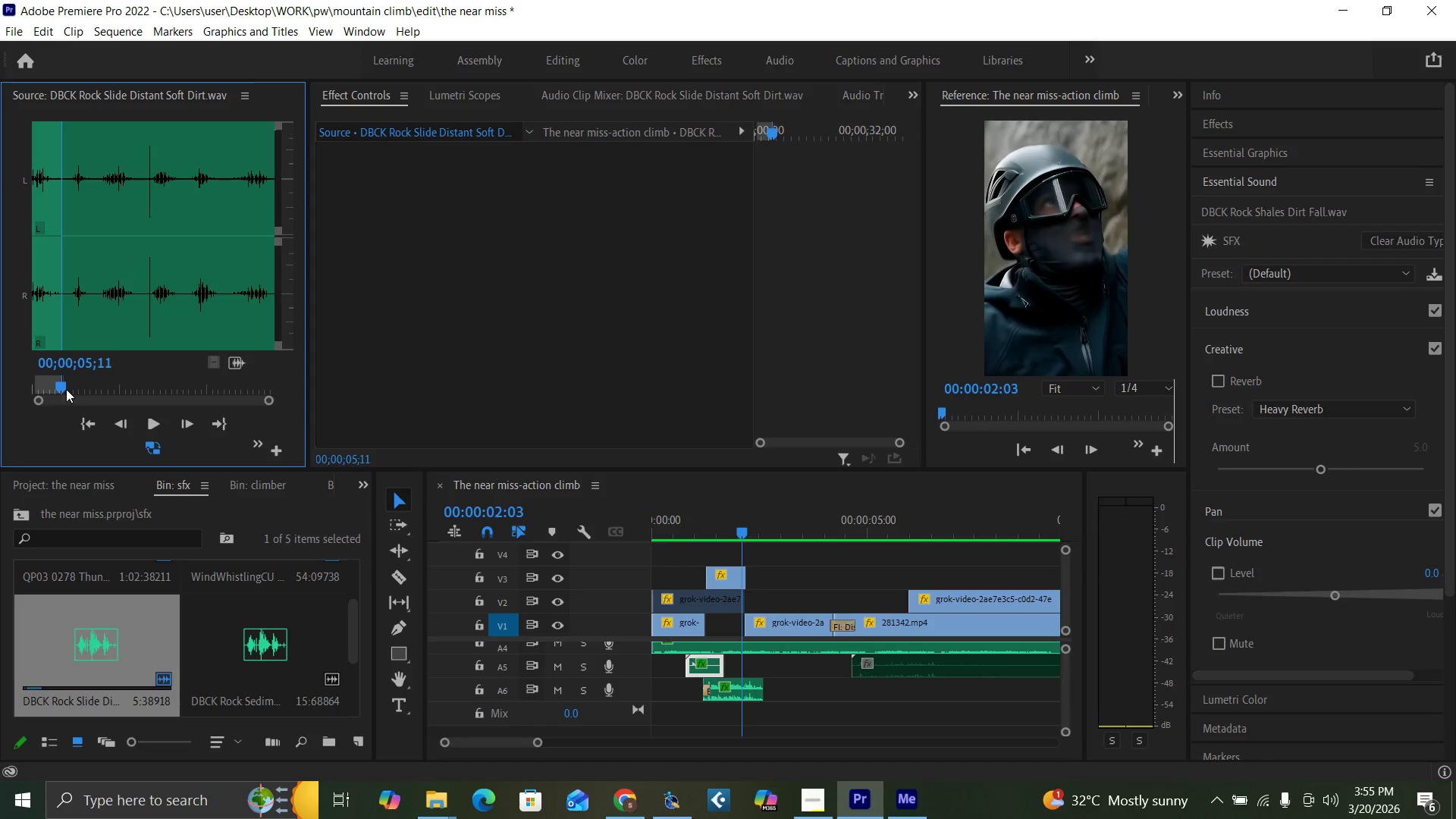 
left_click_drag(start_coordinate=[61, 386], to_coordinate=[26, 405])
 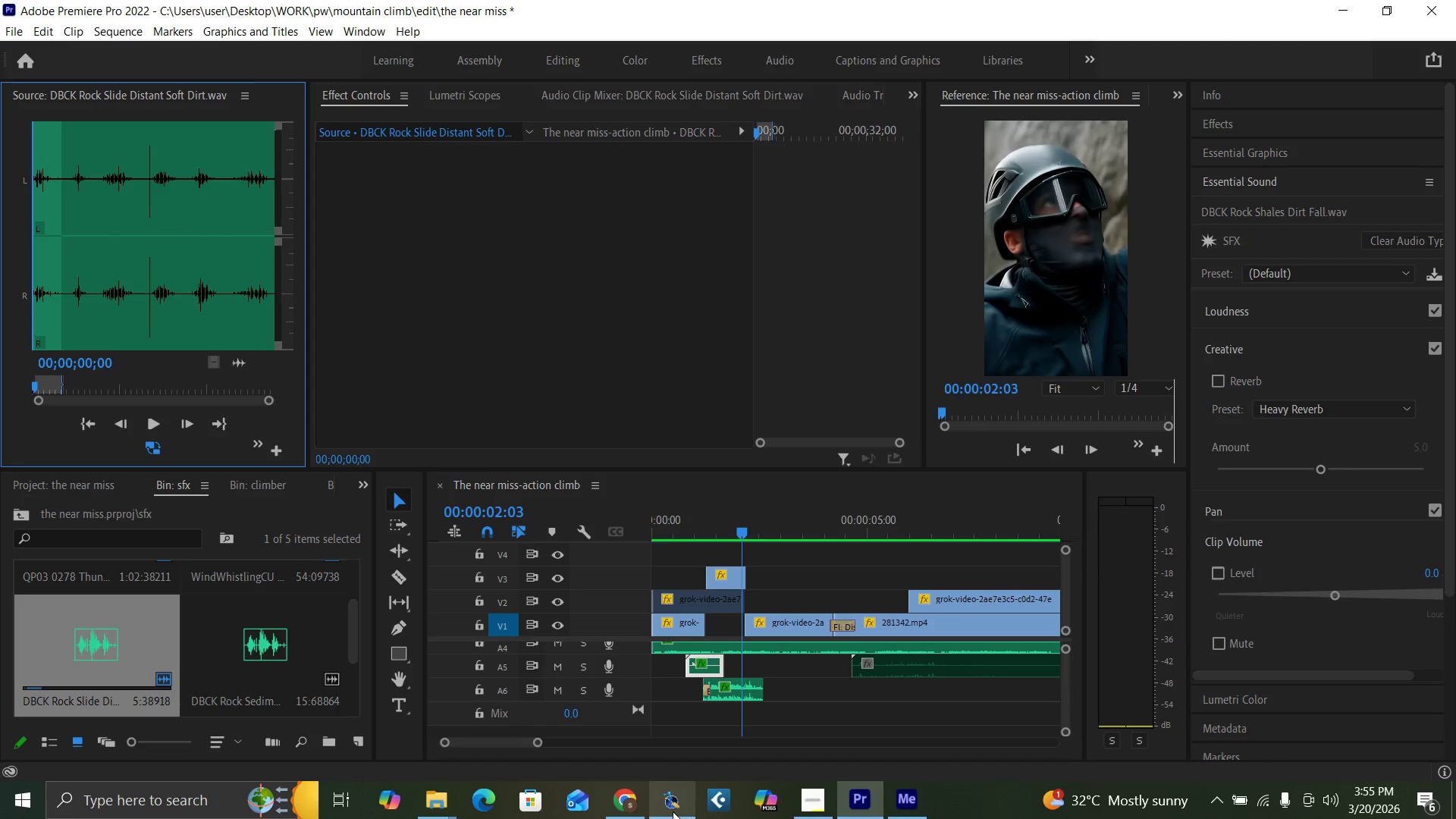 
left_click([674, 813])
 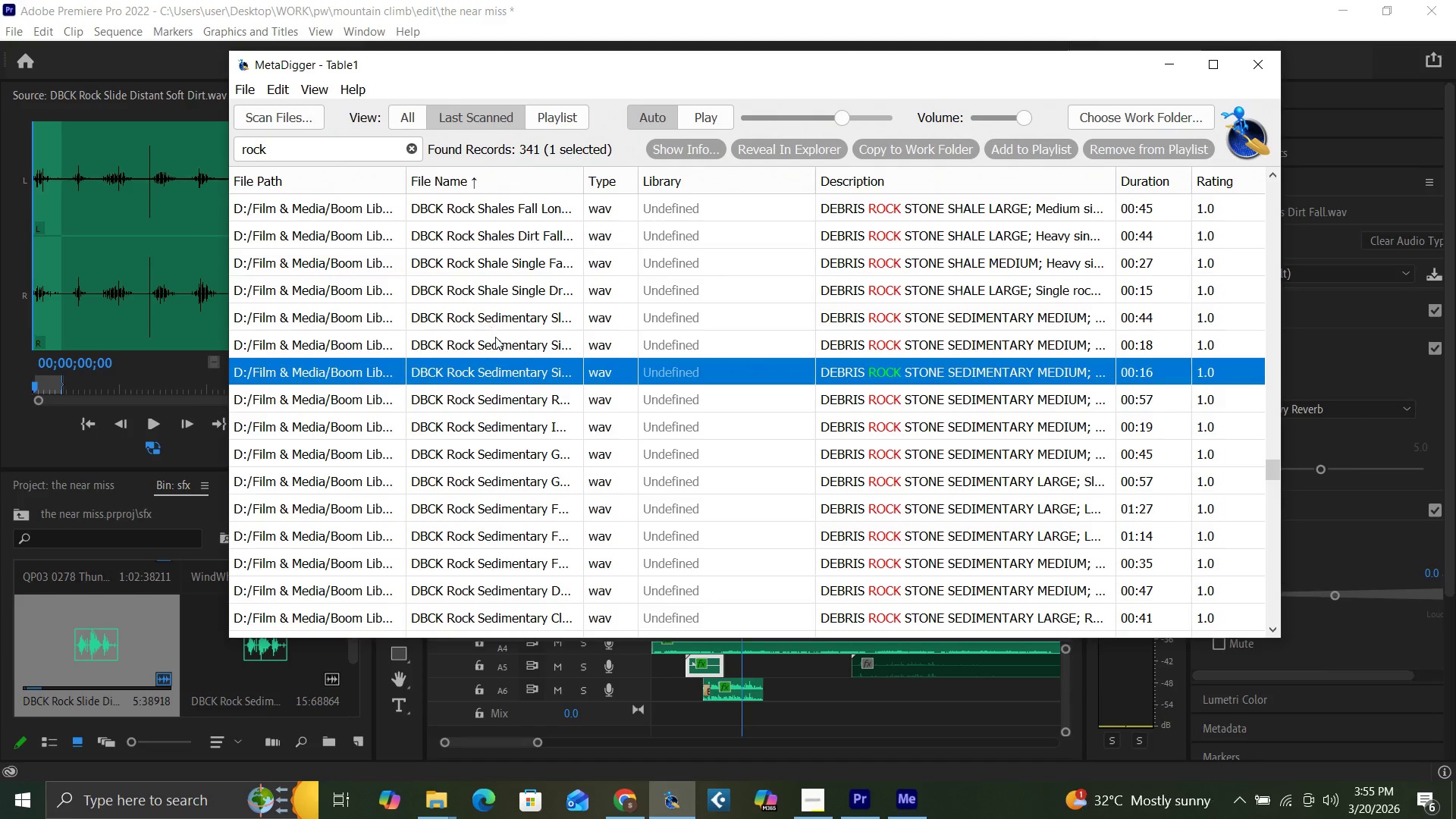 
right_click([508, 372])
 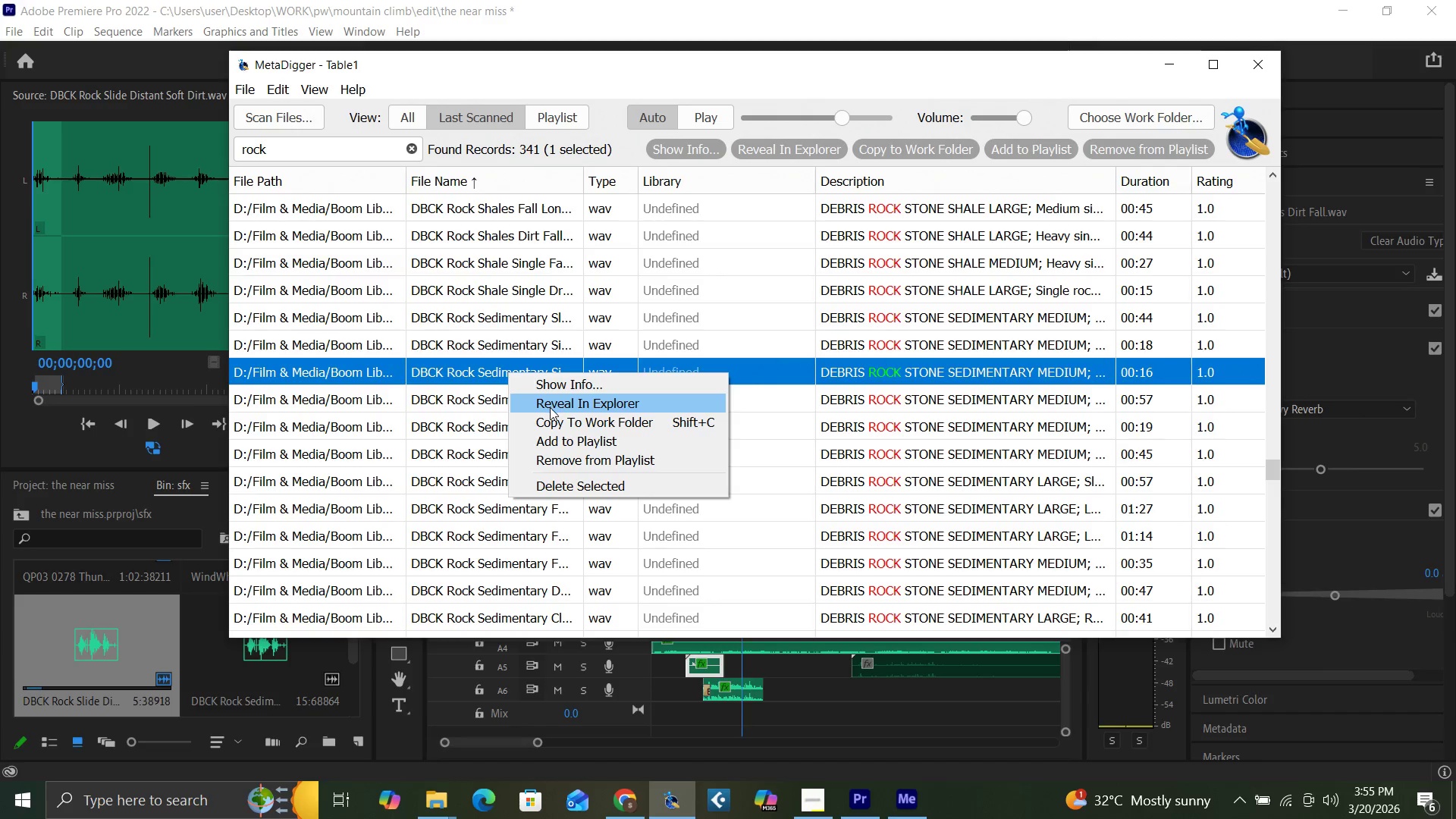 
left_click([550, 407])
 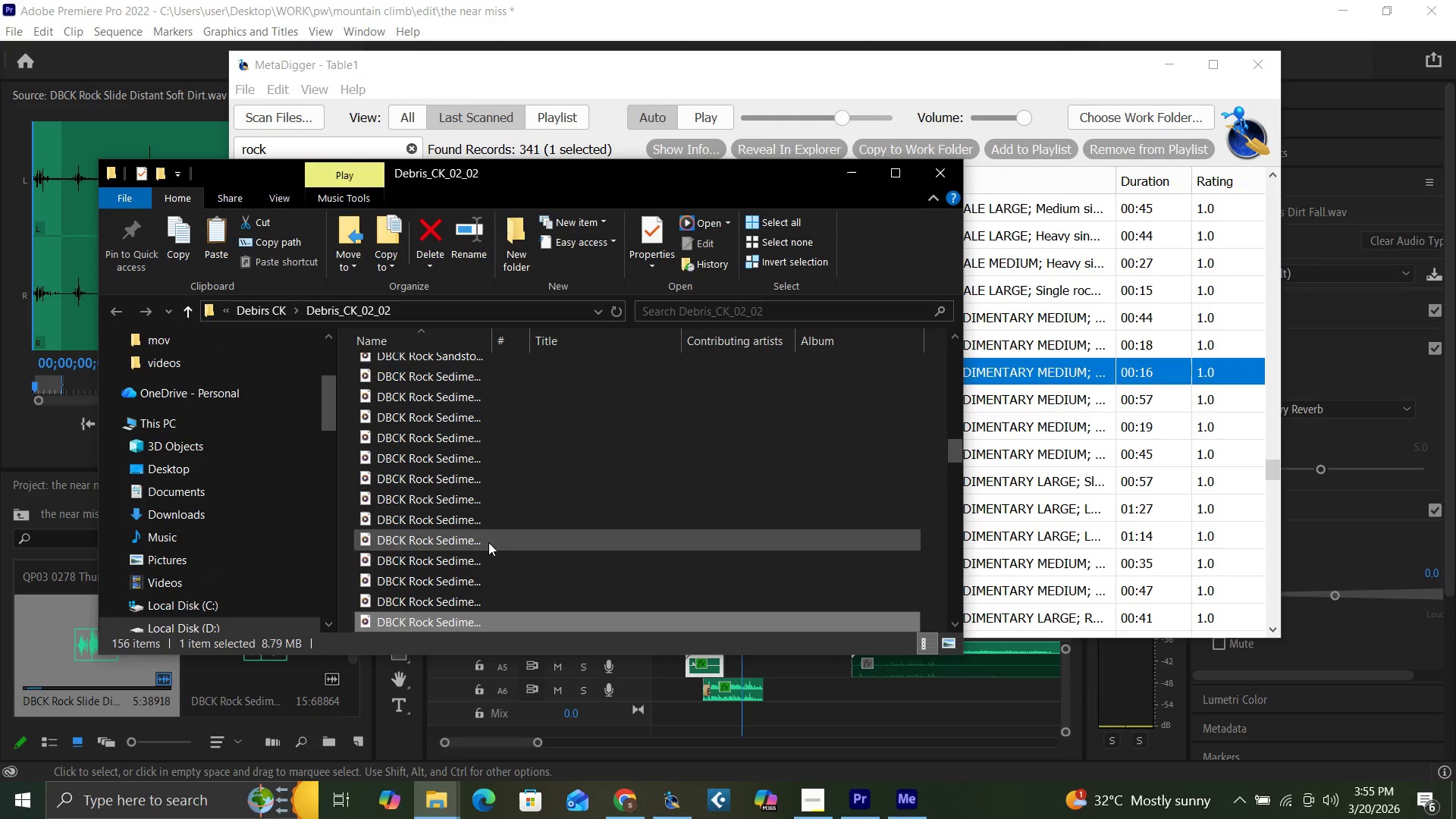 
left_click_drag(start_coordinate=[466, 620], to_coordinate=[209, 694])
 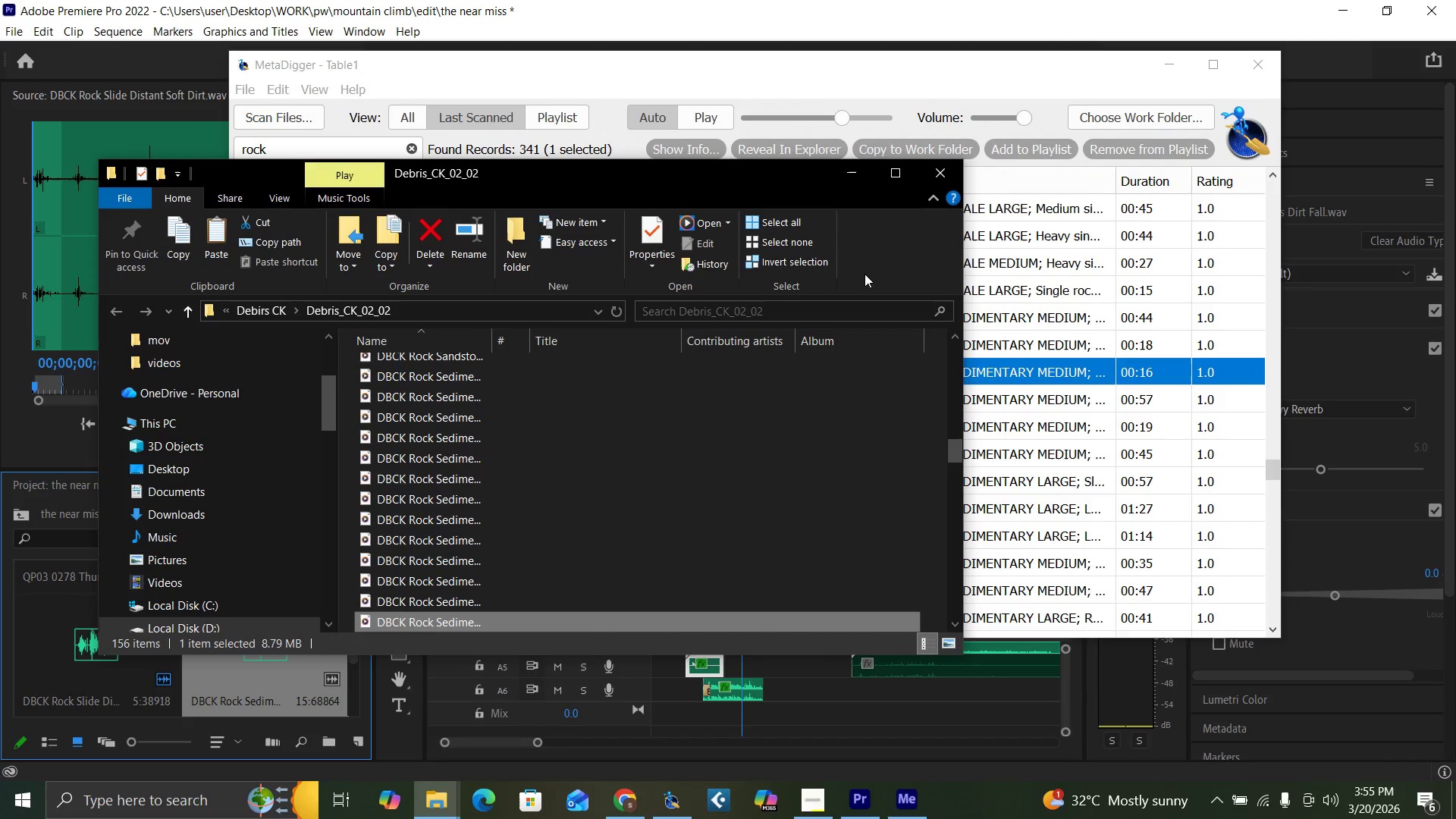 
left_click([943, 164])
 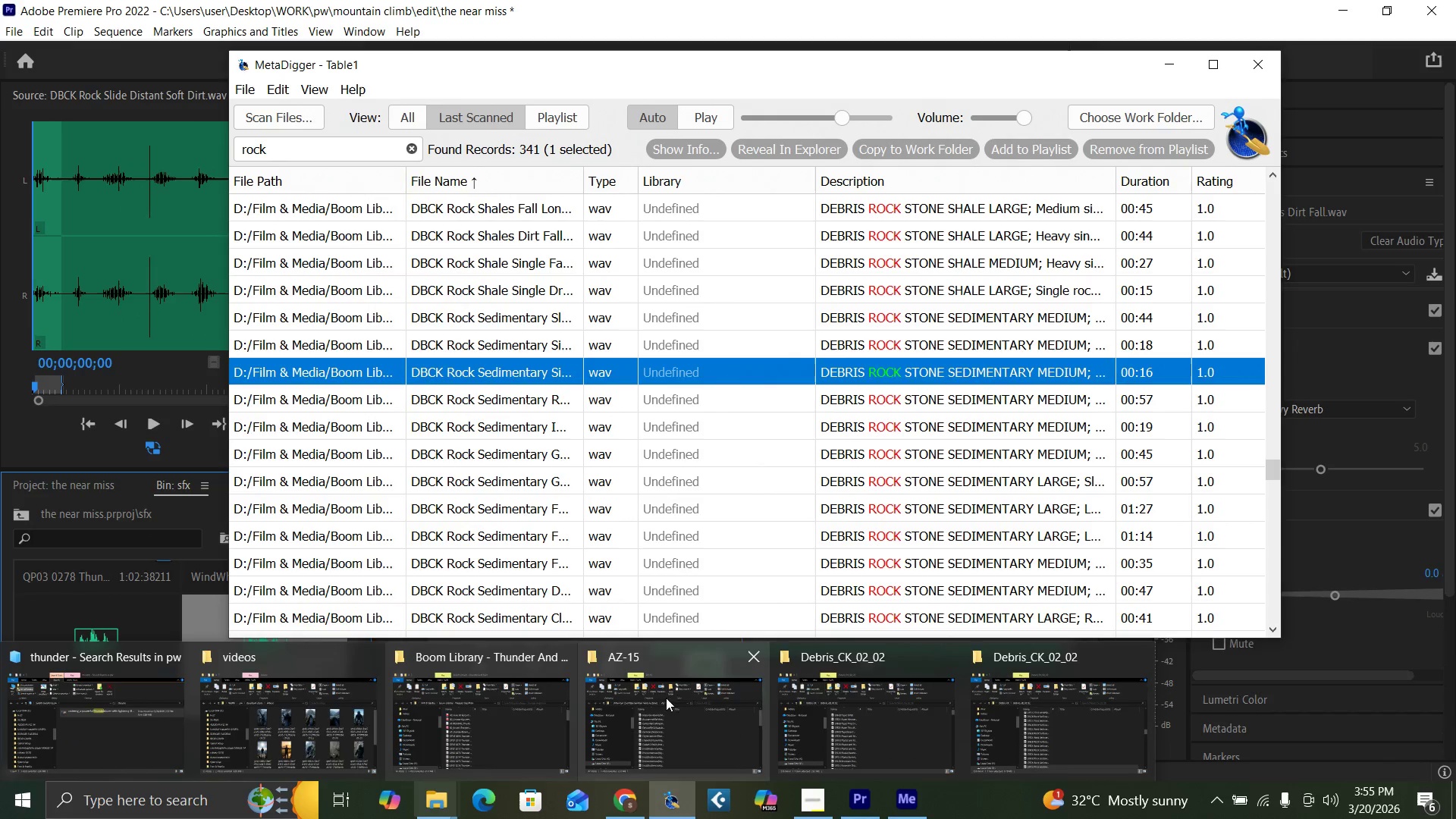 
left_click([755, 664])
 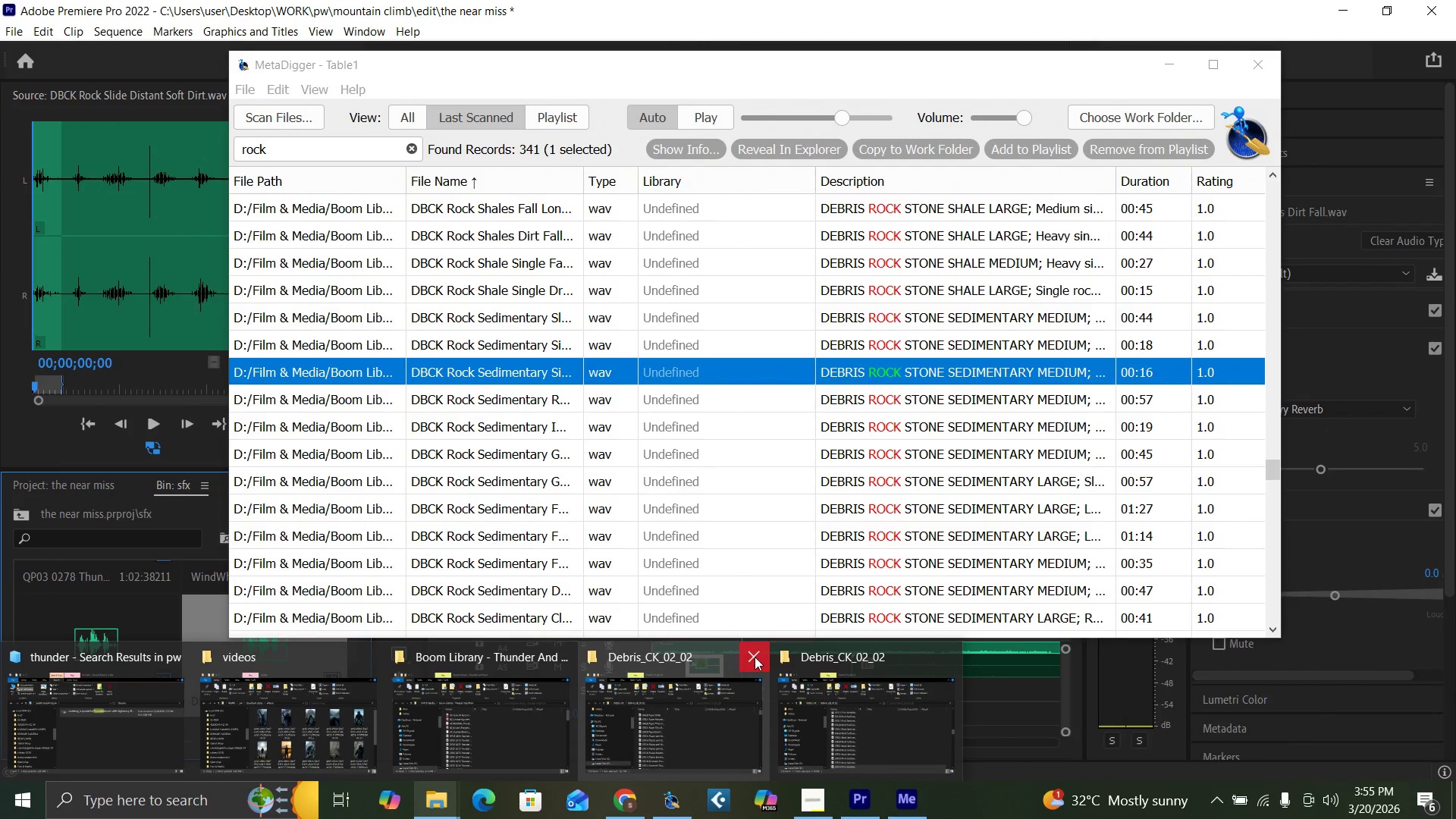 
left_click([755, 657])
 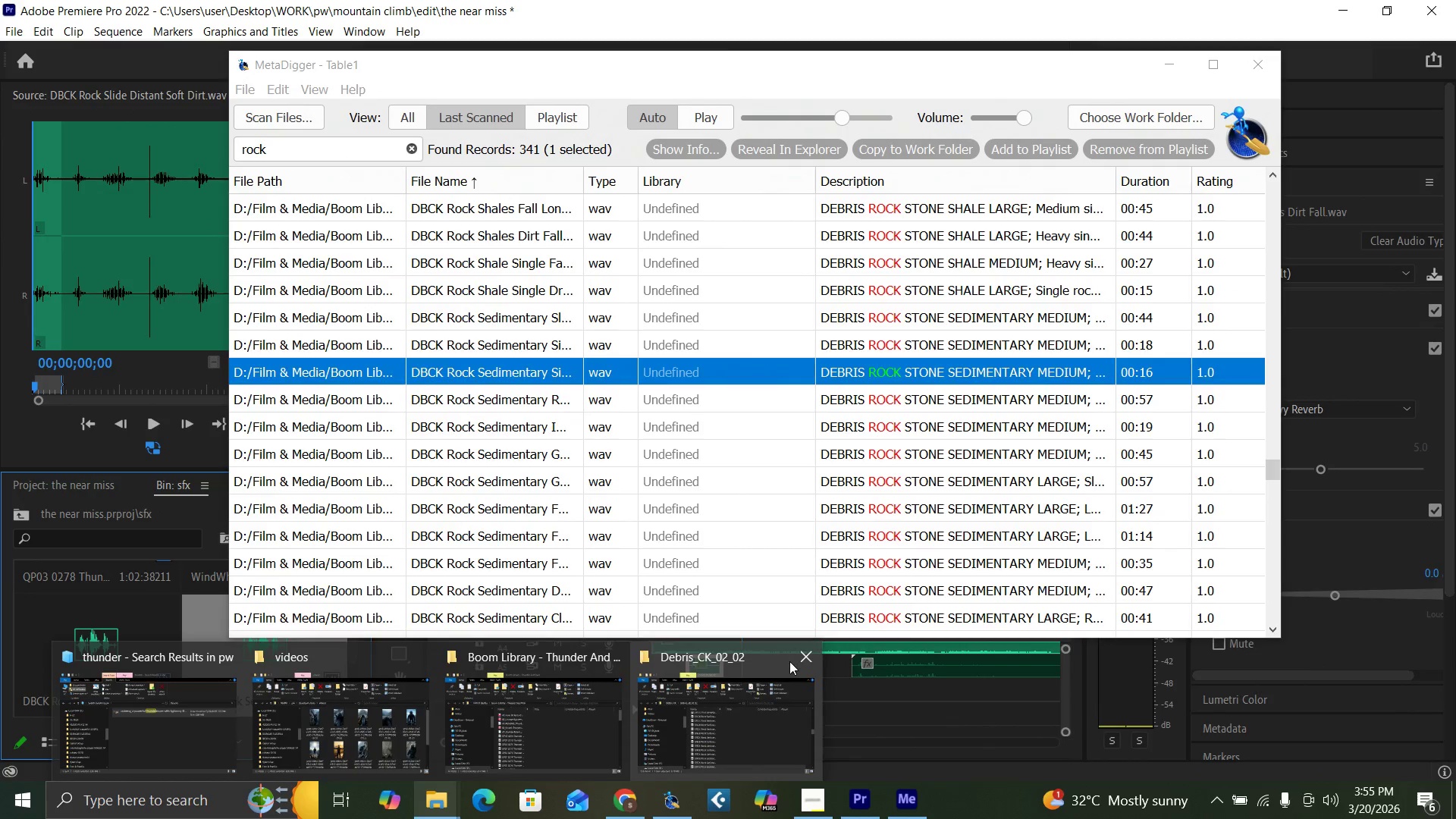 
left_click([799, 661])
 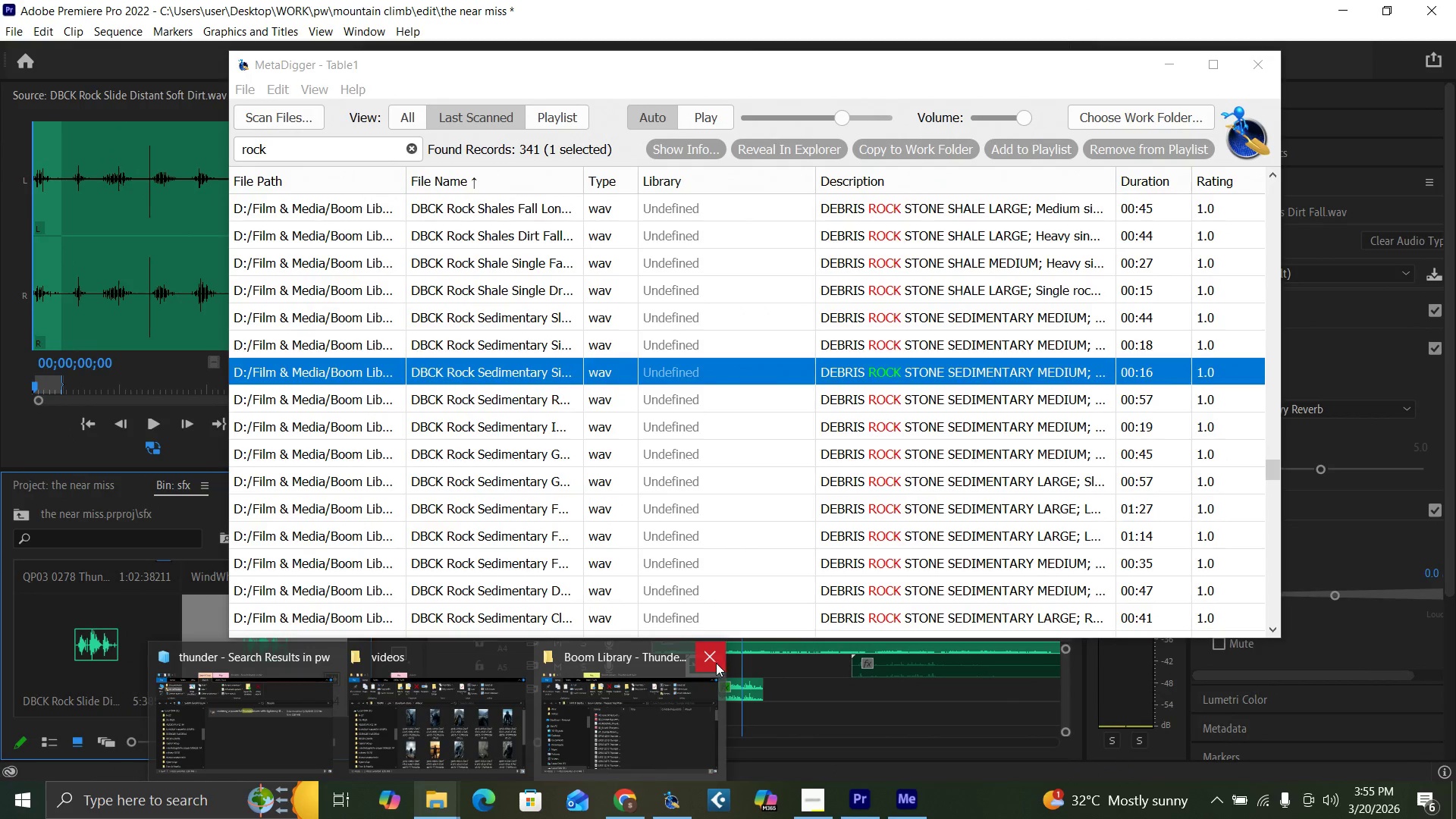 
left_click([716, 663])
 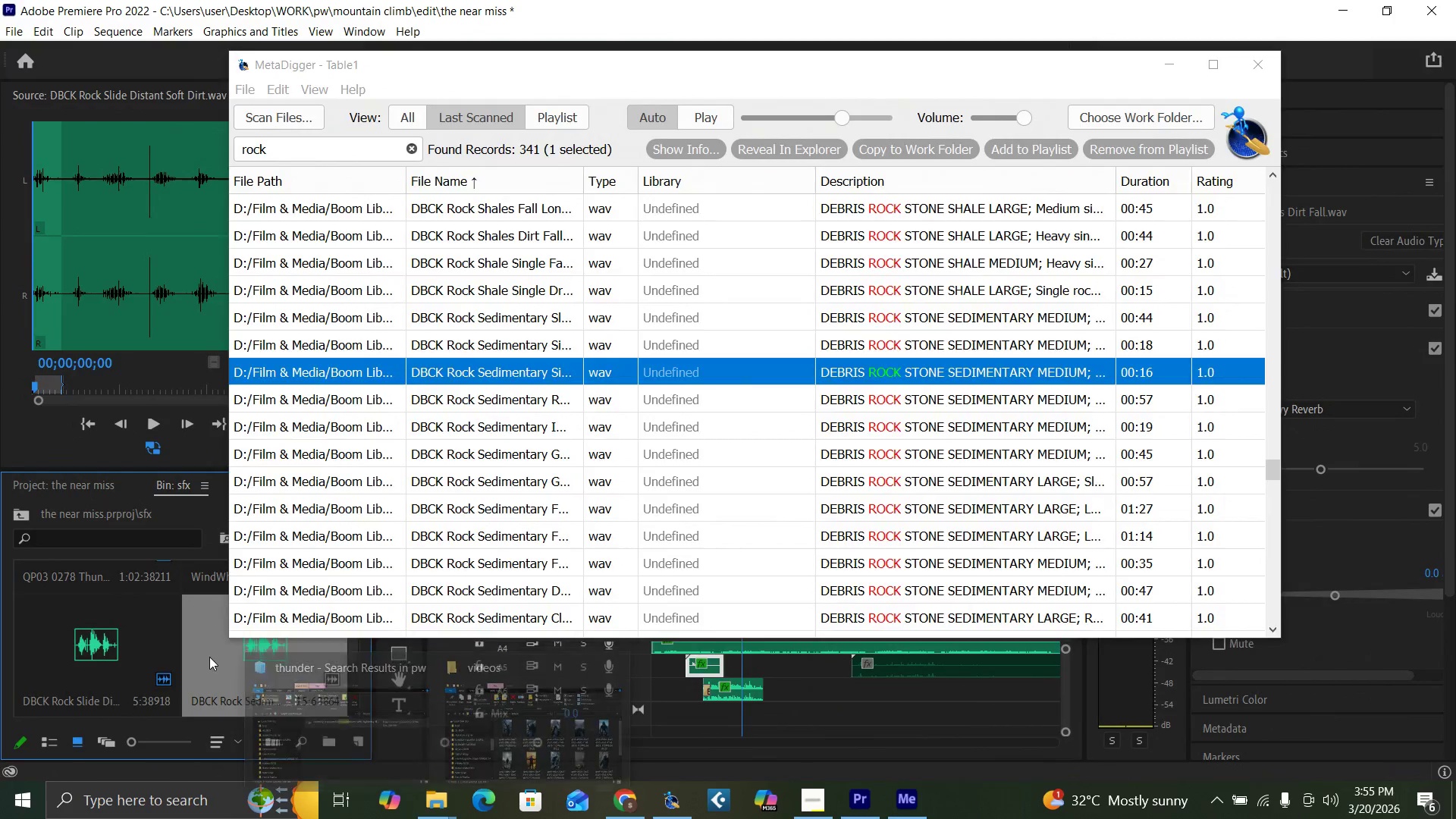 
double_click([234, 657])
 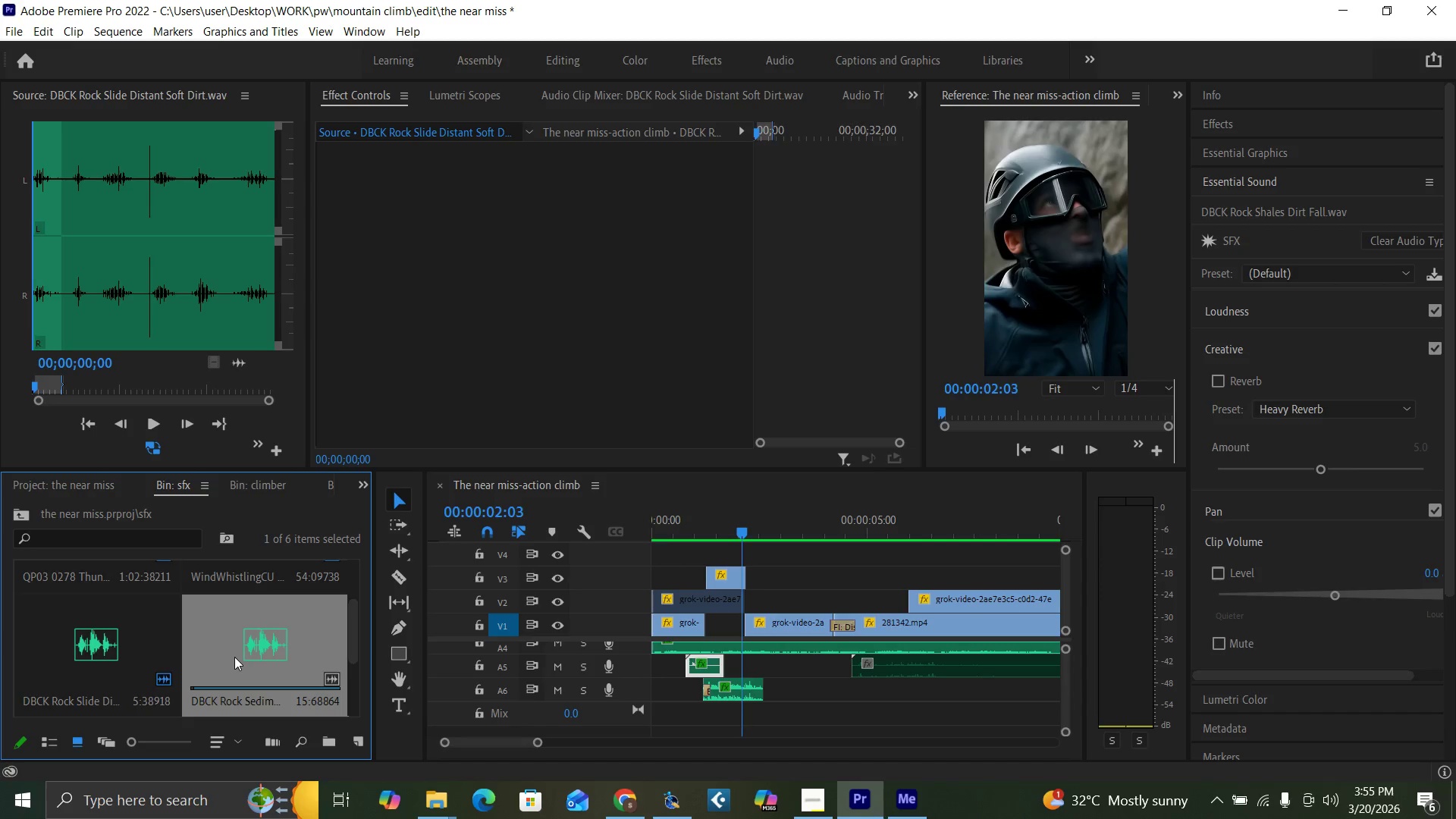 
triple_click([234, 657])
 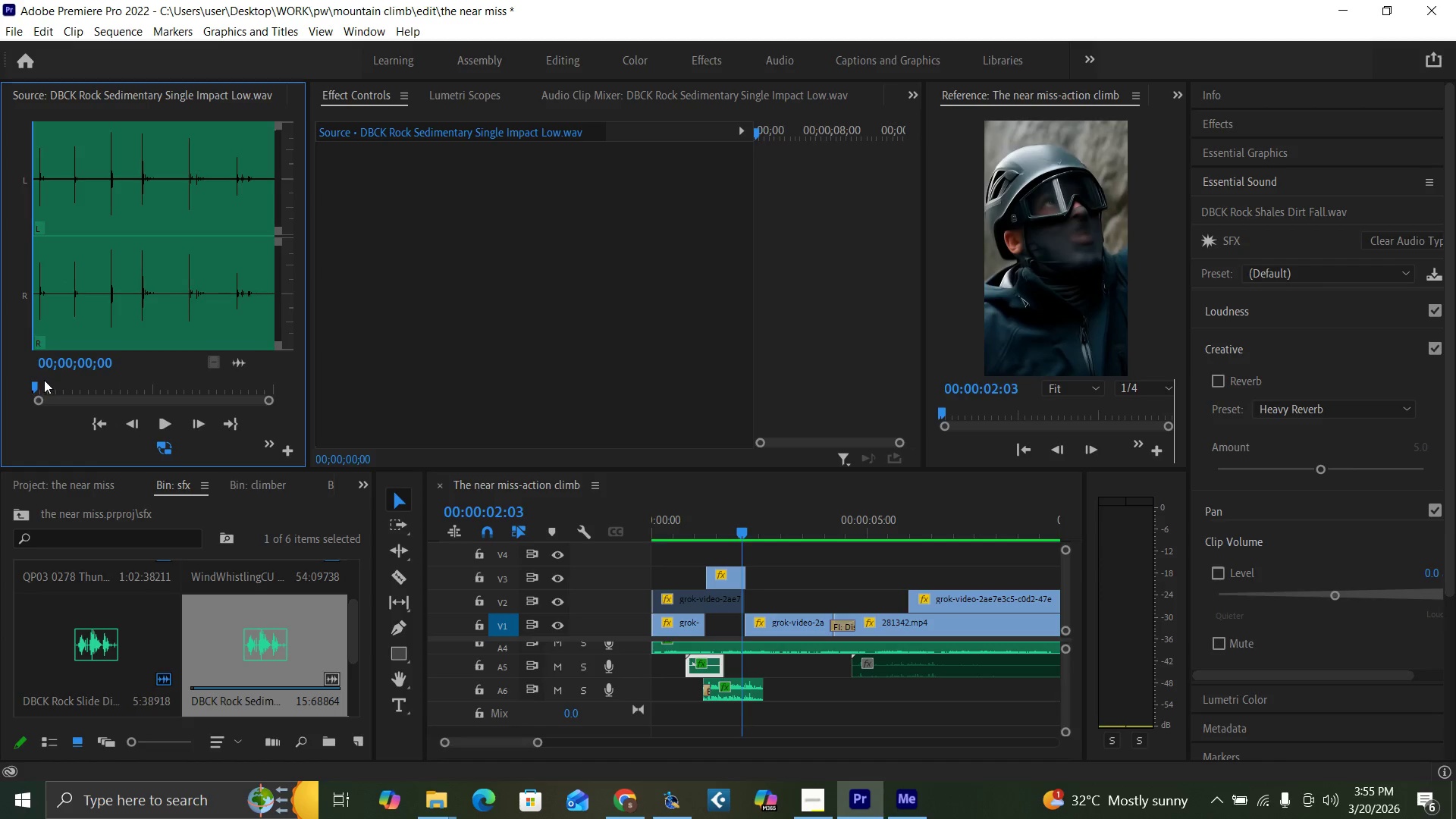 
key(Space)
 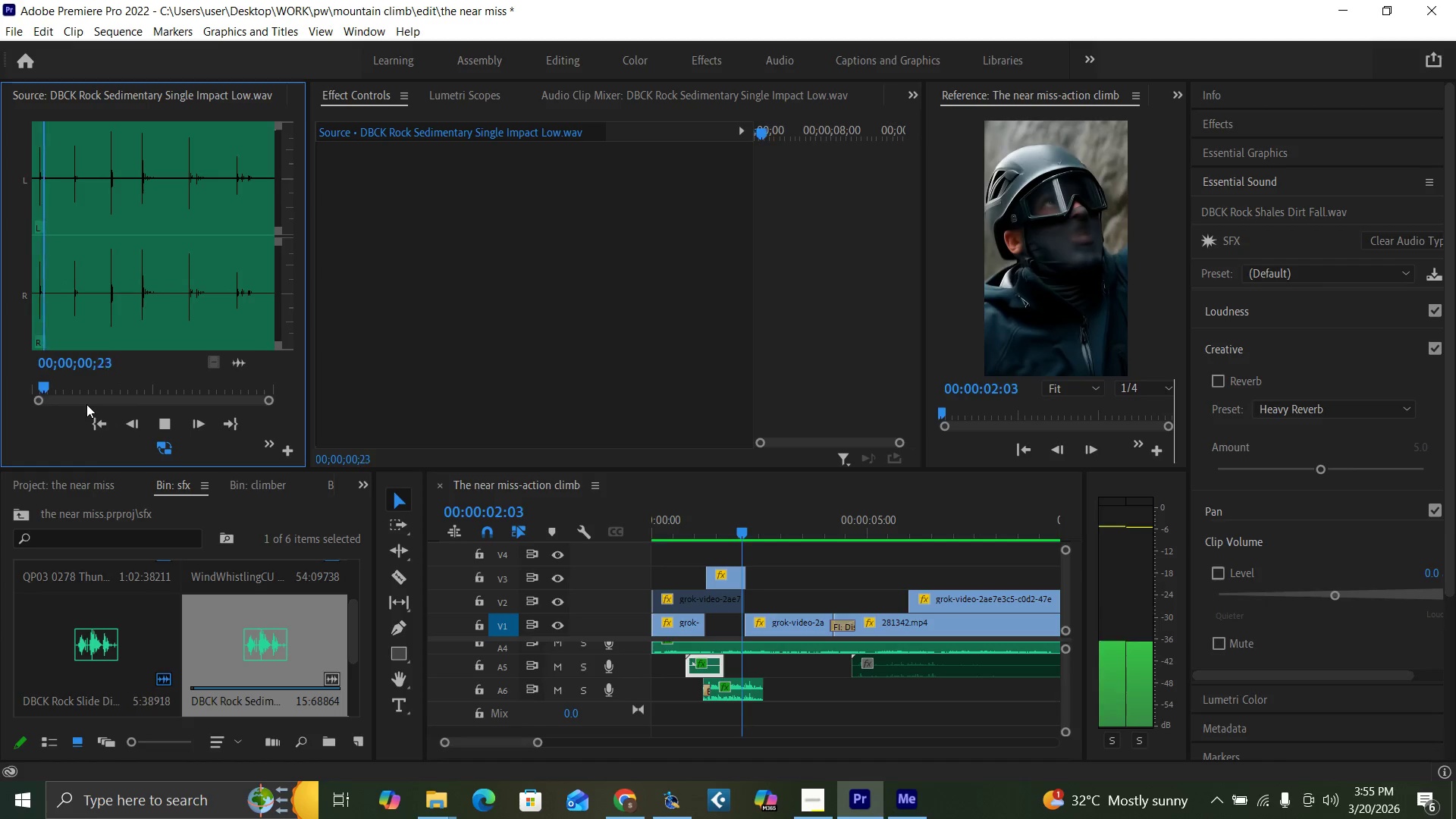 
key(Space)
 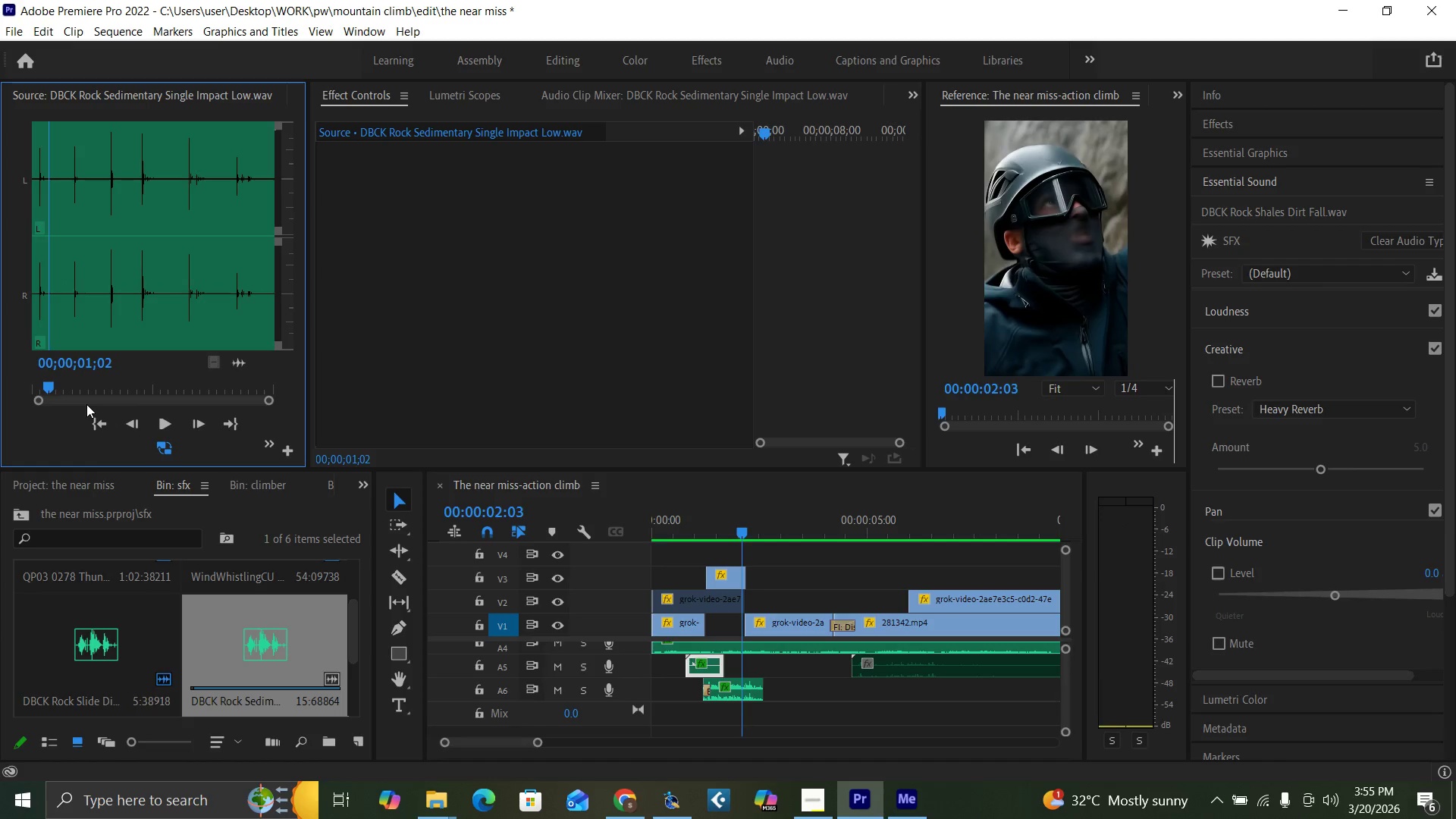 
key(O)
 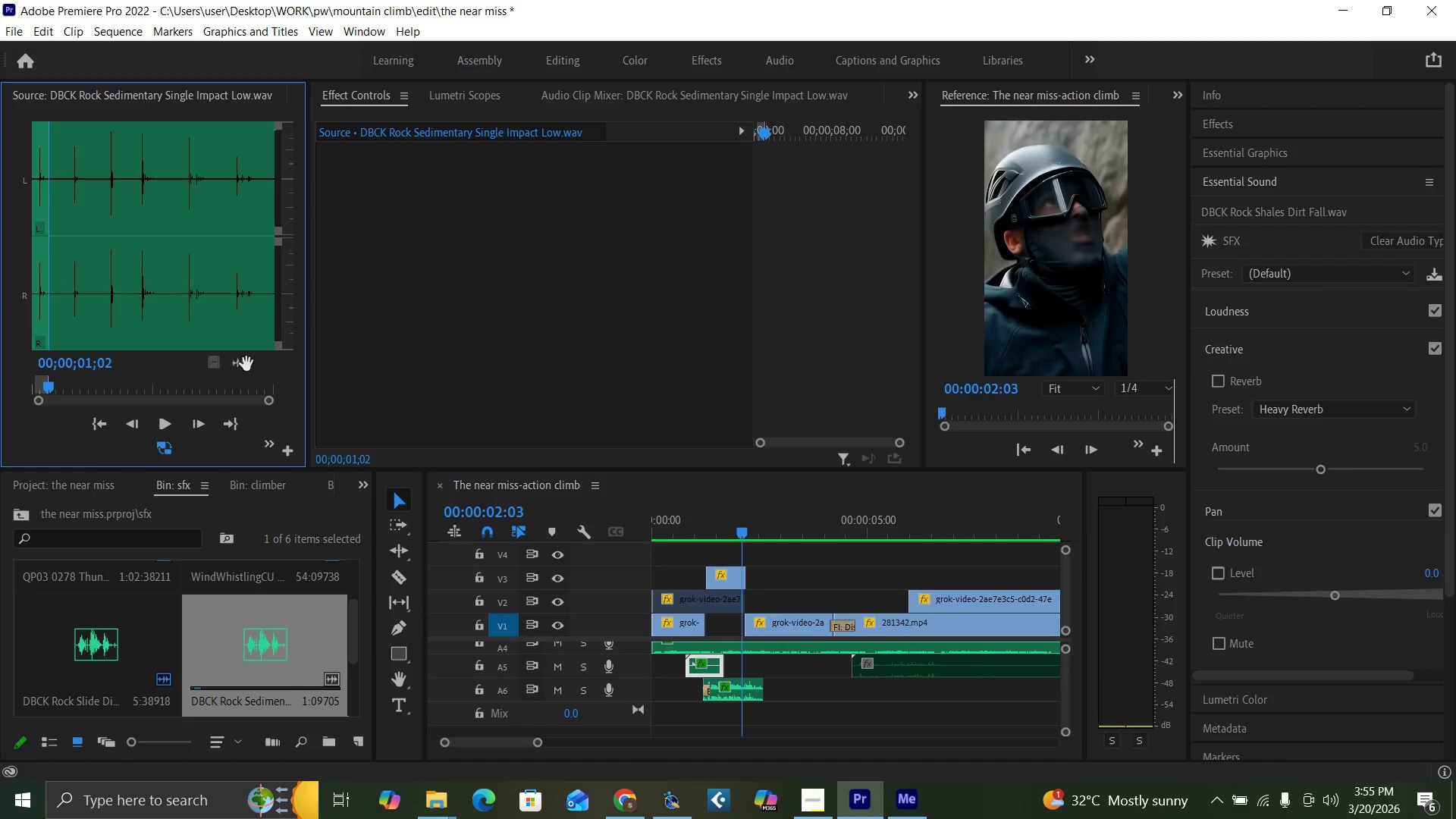 
left_click_drag(start_coordinate=[240, 362], to_coordinate=[708, 732])
 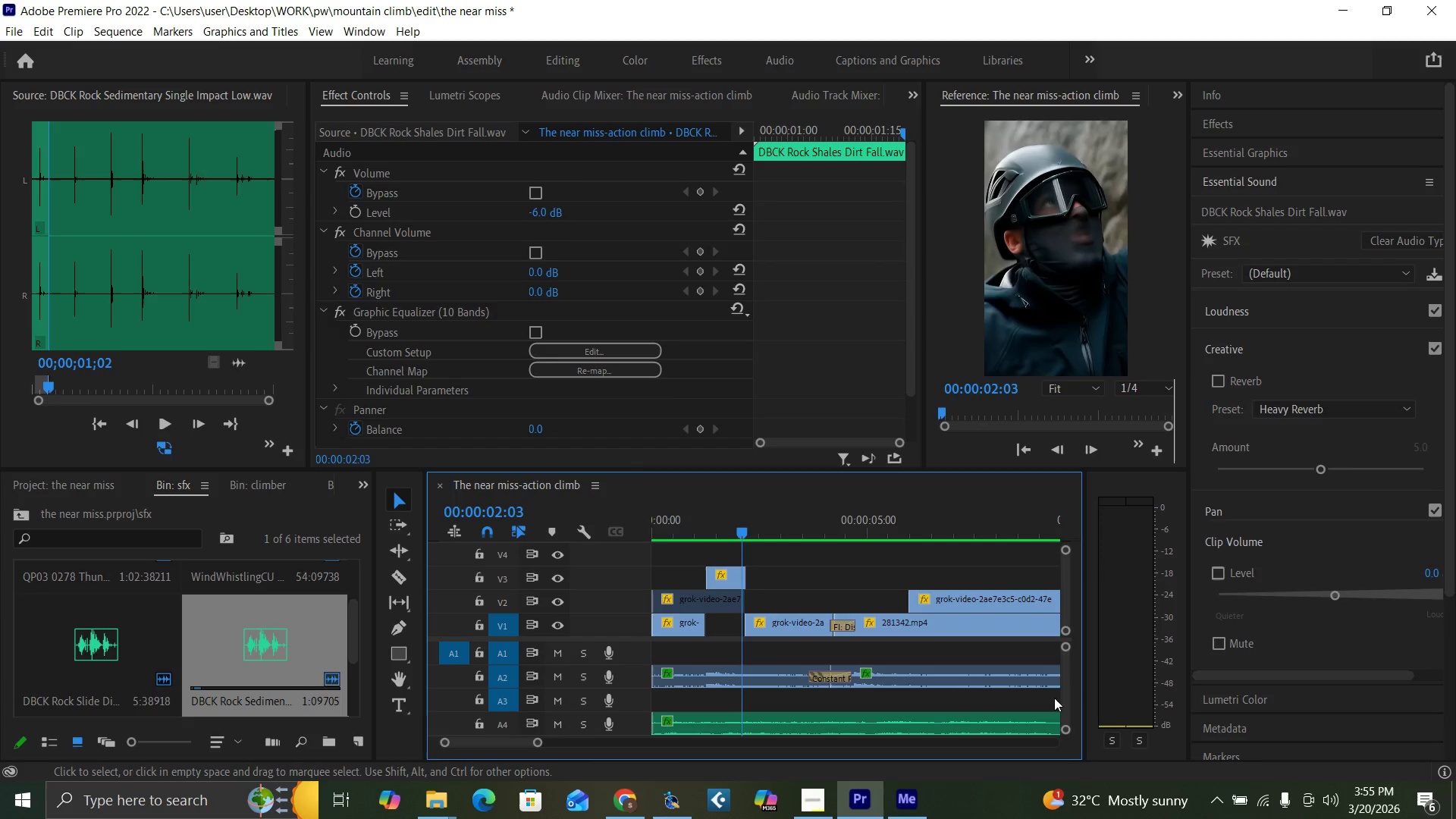 
left_click_drag(start_coordinate=[1065, 709], to_coordinate=[1070, 720])
 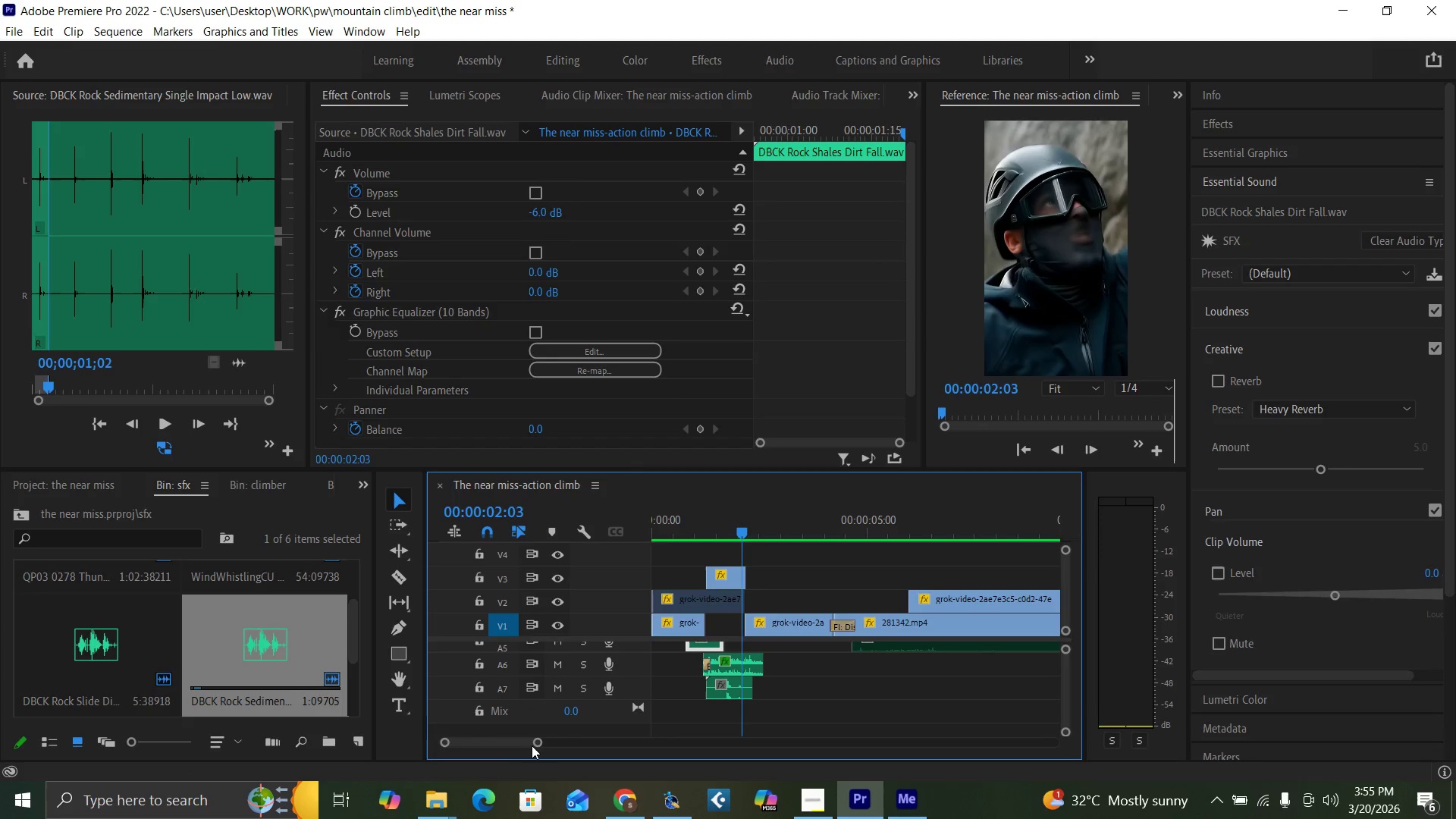 
left_click_drag(start_coordinate=[535, 745], to_coordinate=[509, 745])
 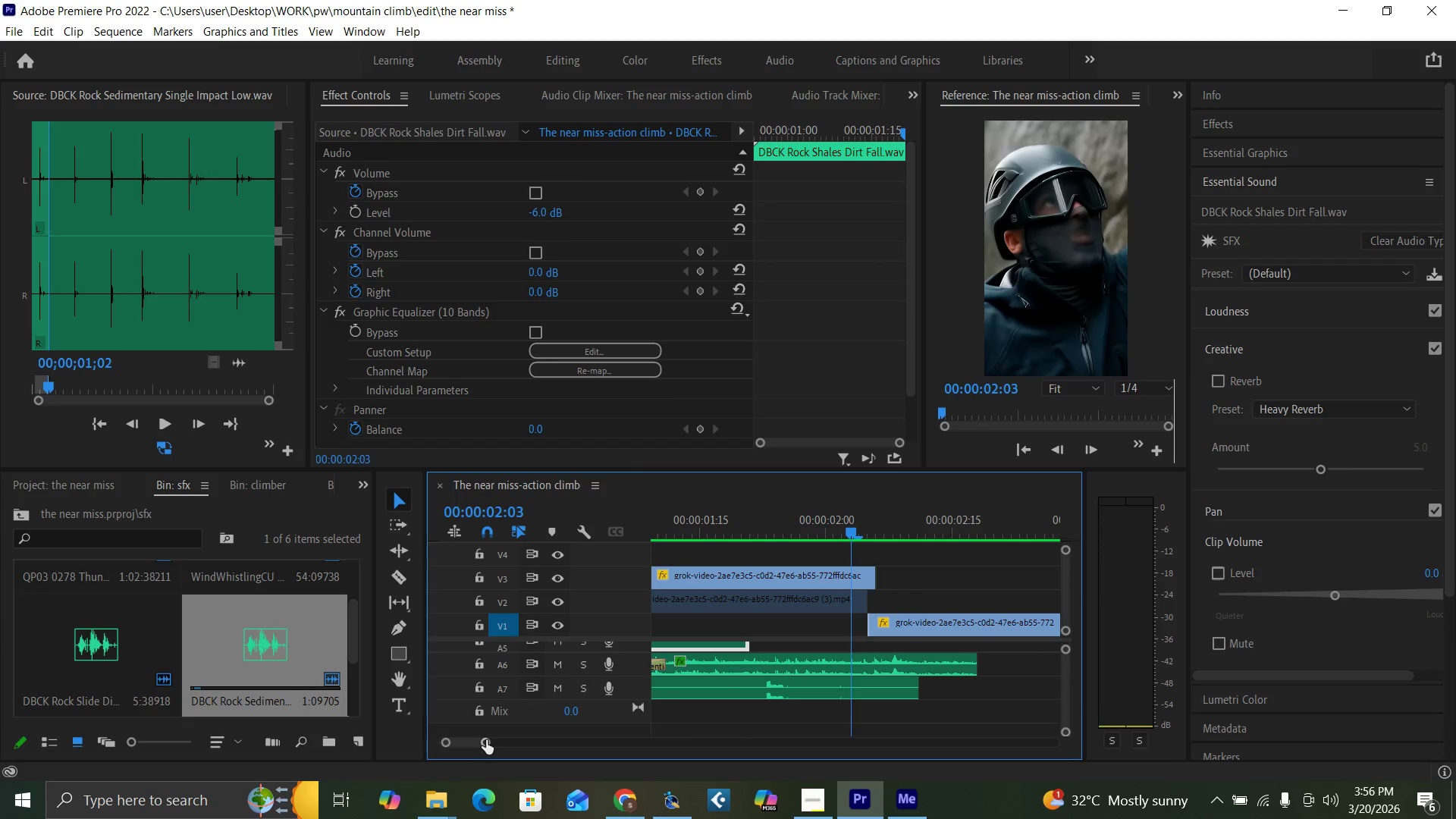 
left_click_drag(start_coordinate=[482, 740], to_coordinate=[498, 749])
 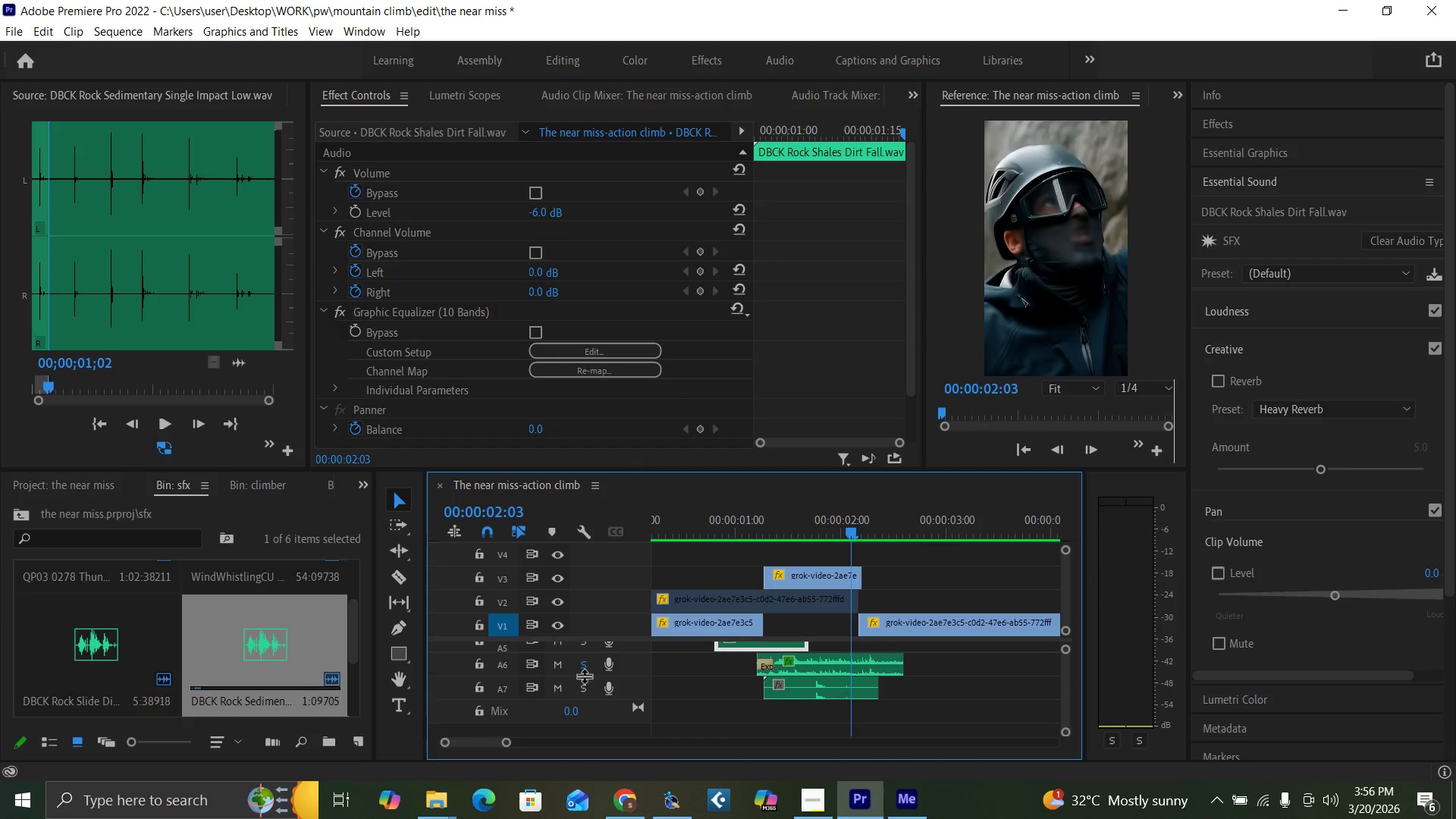 
double_click([584, 688])
 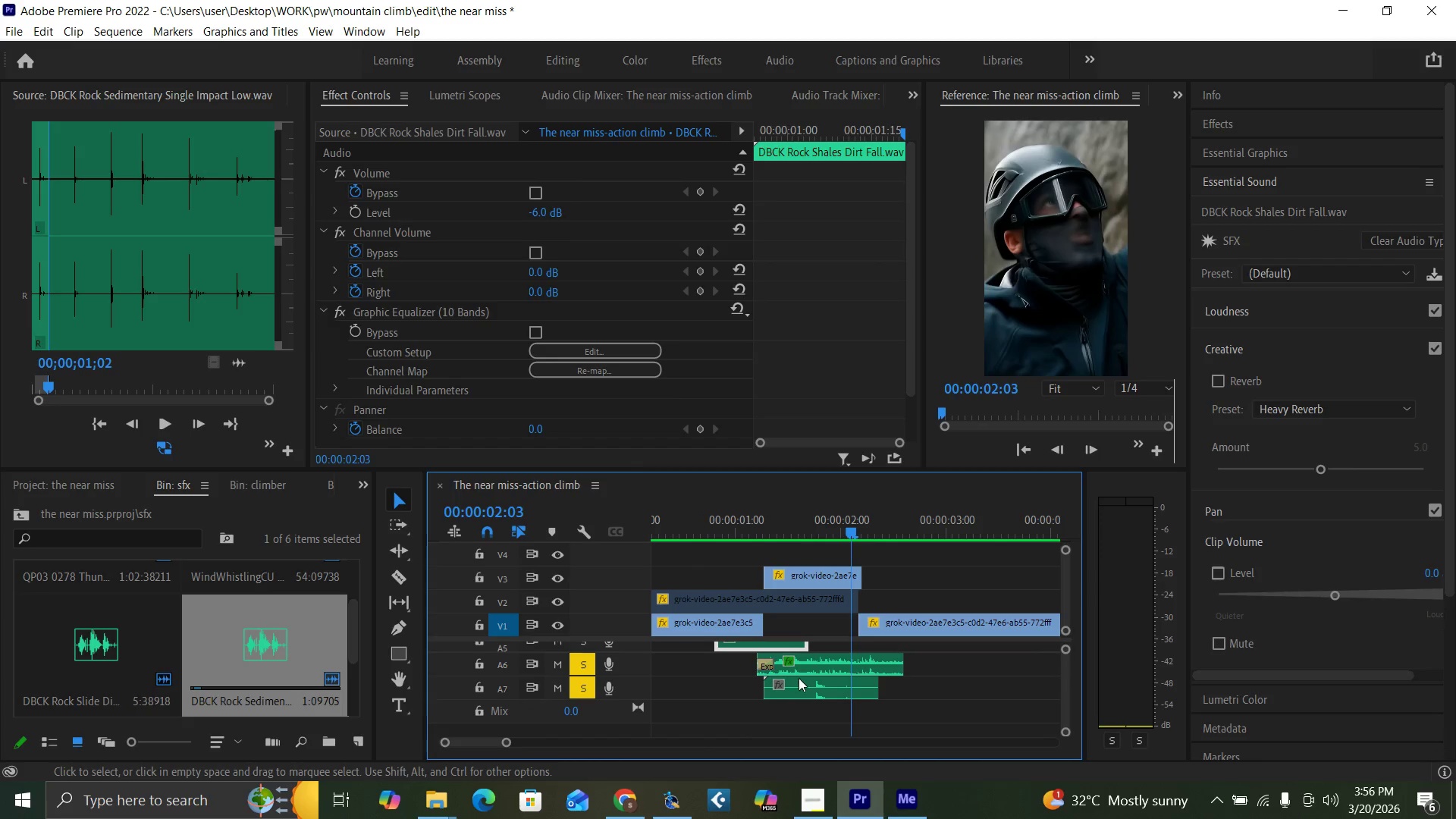 
left_click_drag(start_coordinate=[808, 690], to_coordinate=[765, 687])
 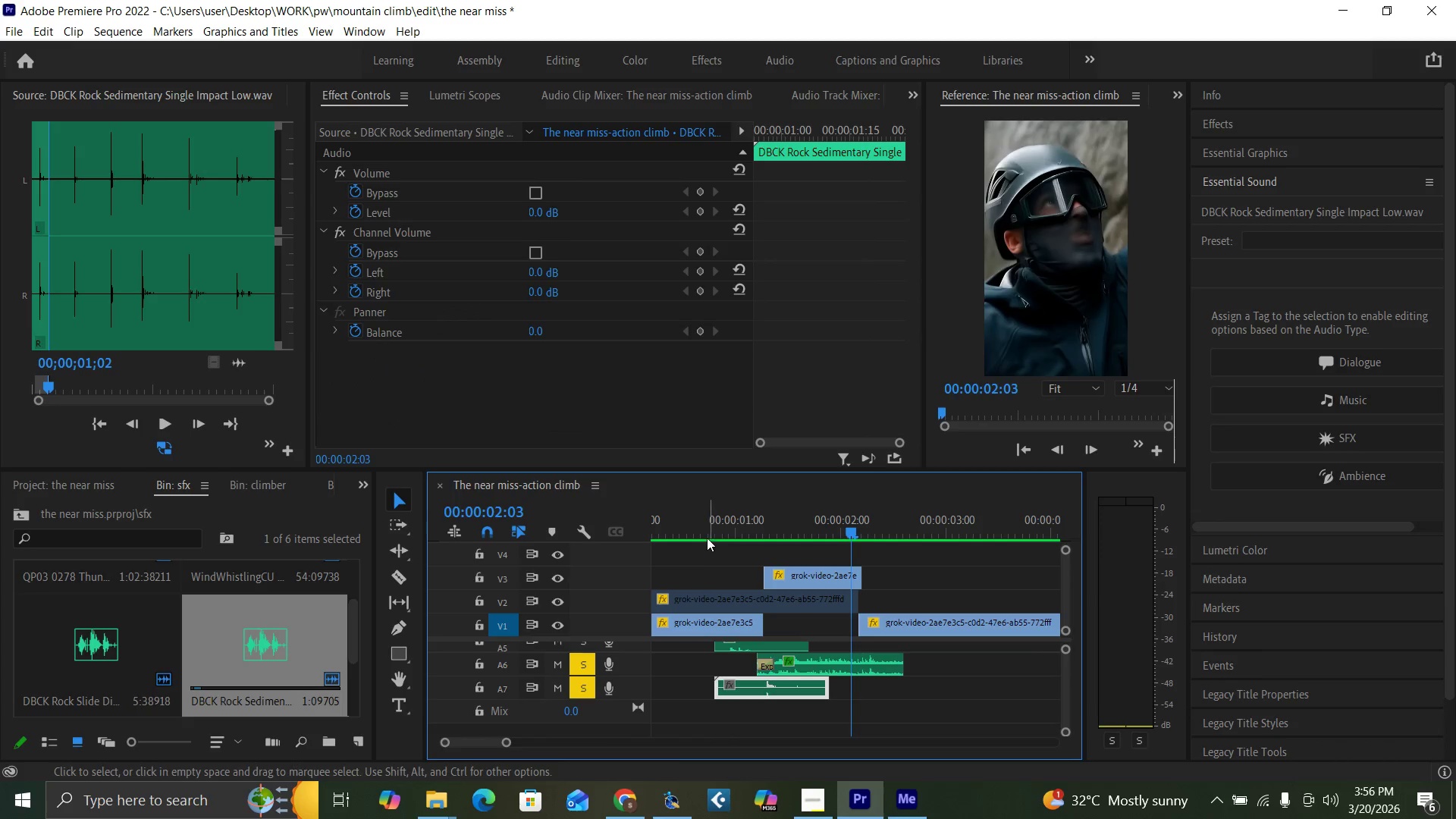 
key(Space)
 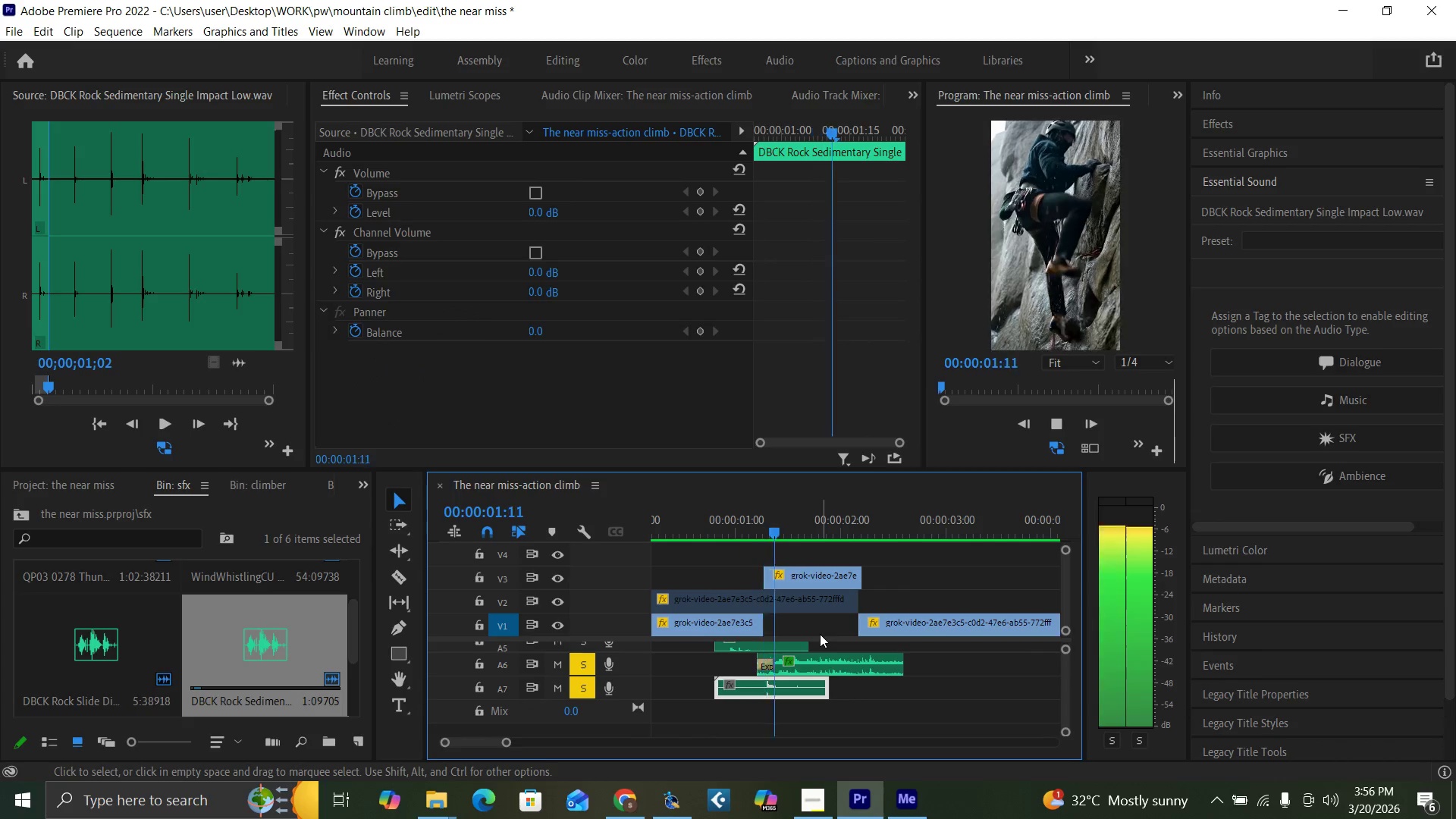 
key(Space)
 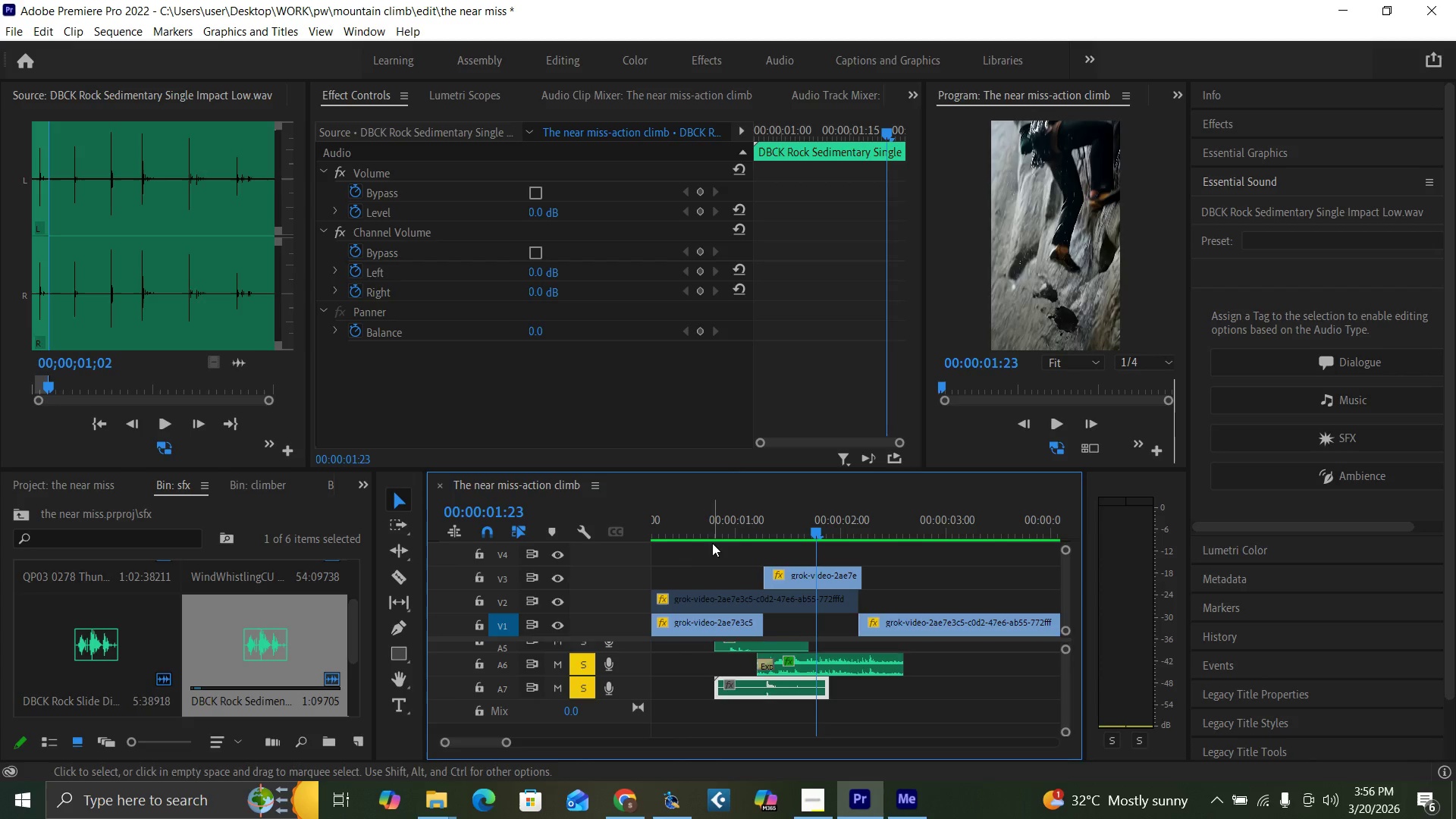 
left_click([709, 528])
 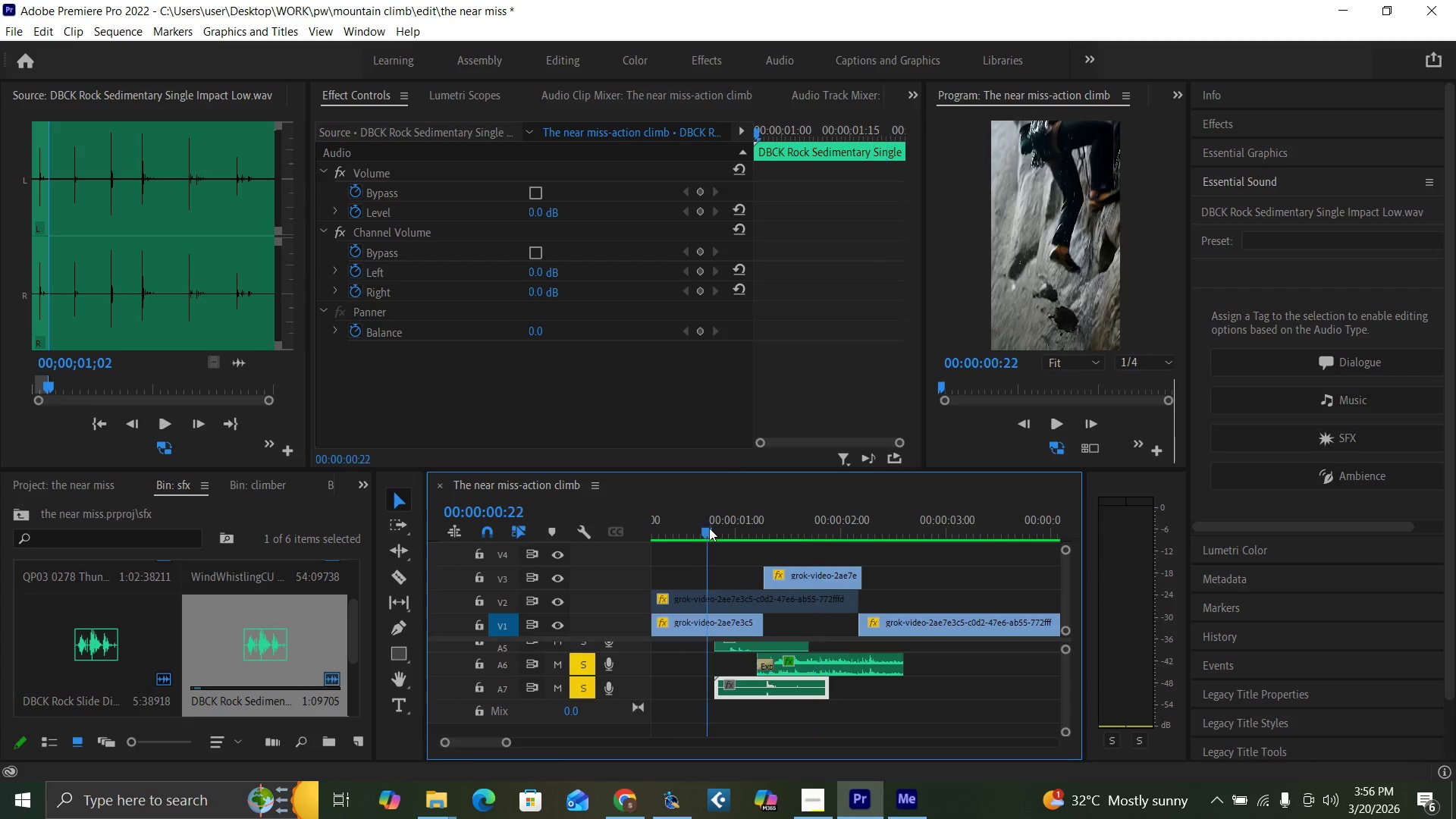 
key(Space)
 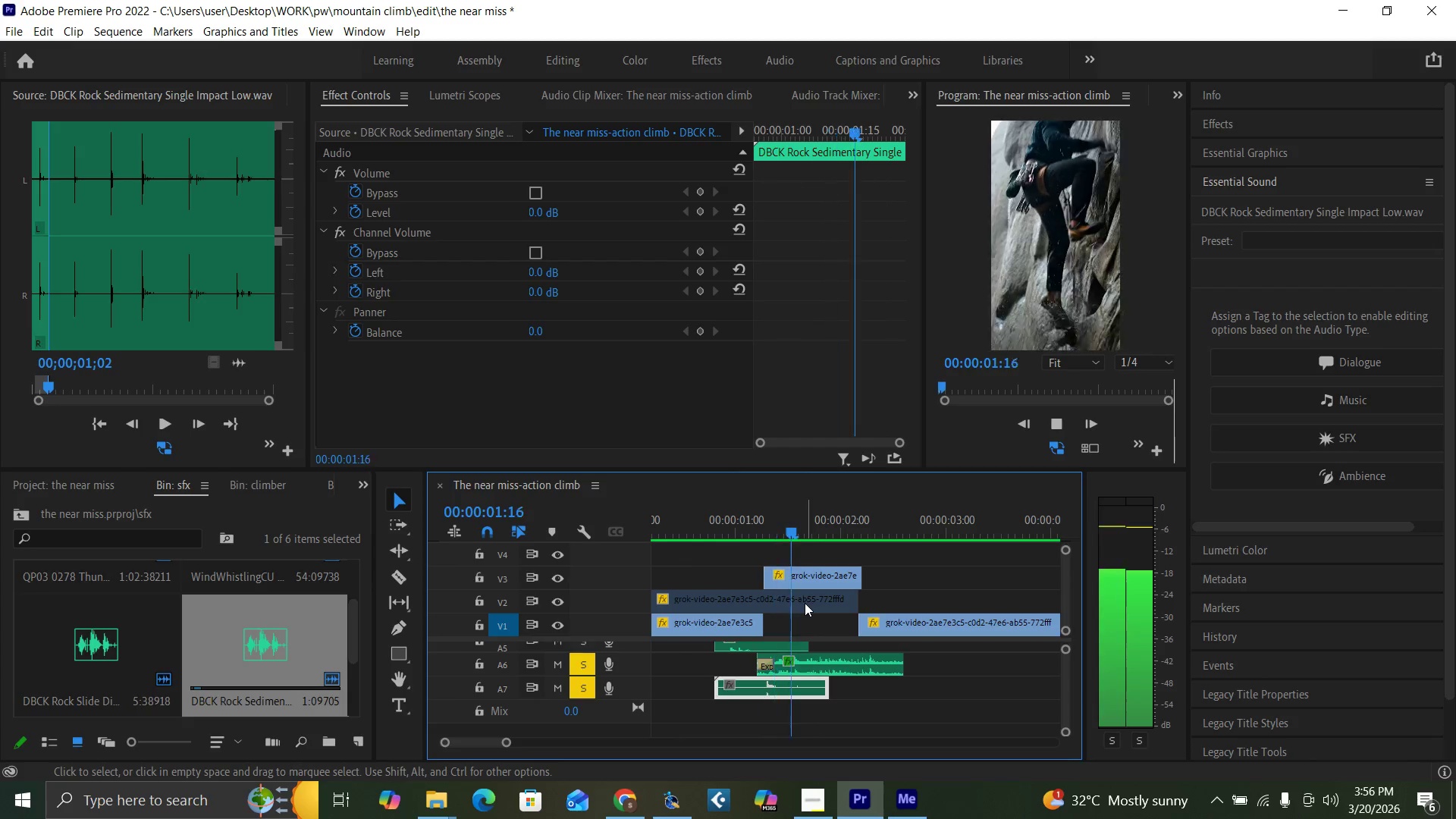 
key(Space)
 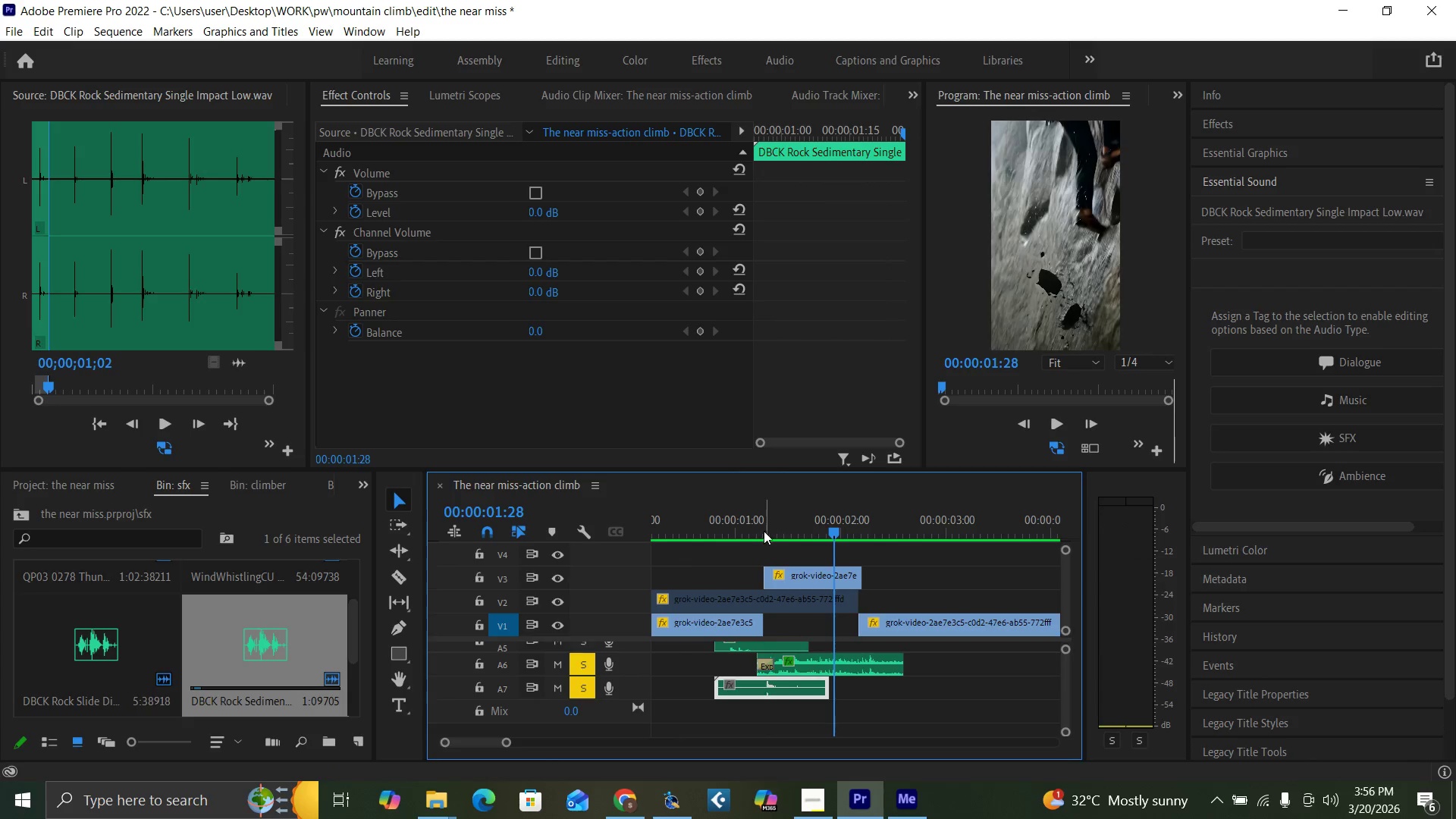 
left_click_drag(start_coordinate=[760, 526], to_coordinate=[774, 532])
 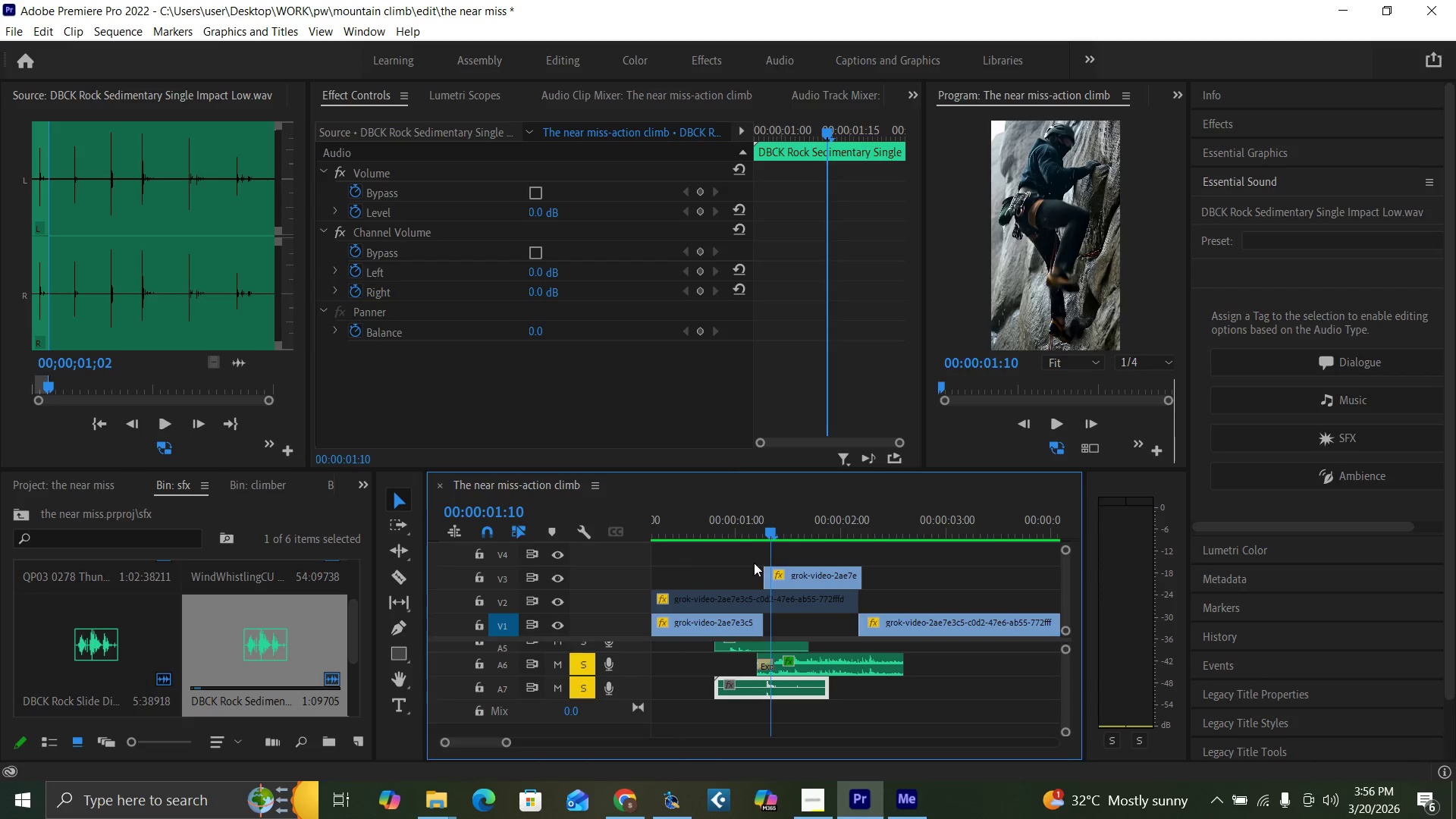 
key(Equal)
 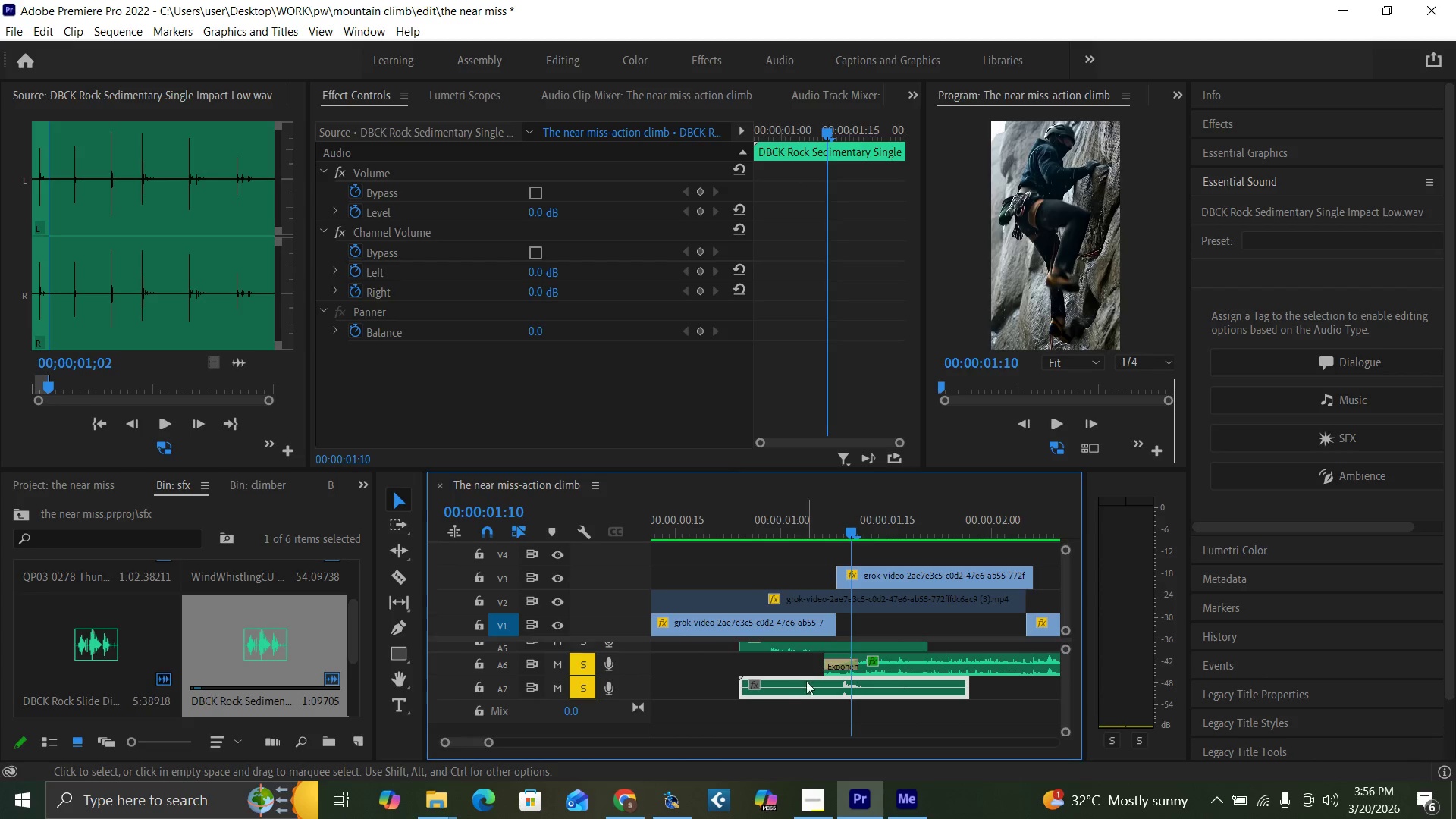 
left_click_drag(start_coordinate=[808, 686], to_coordinate=[821, 688])
 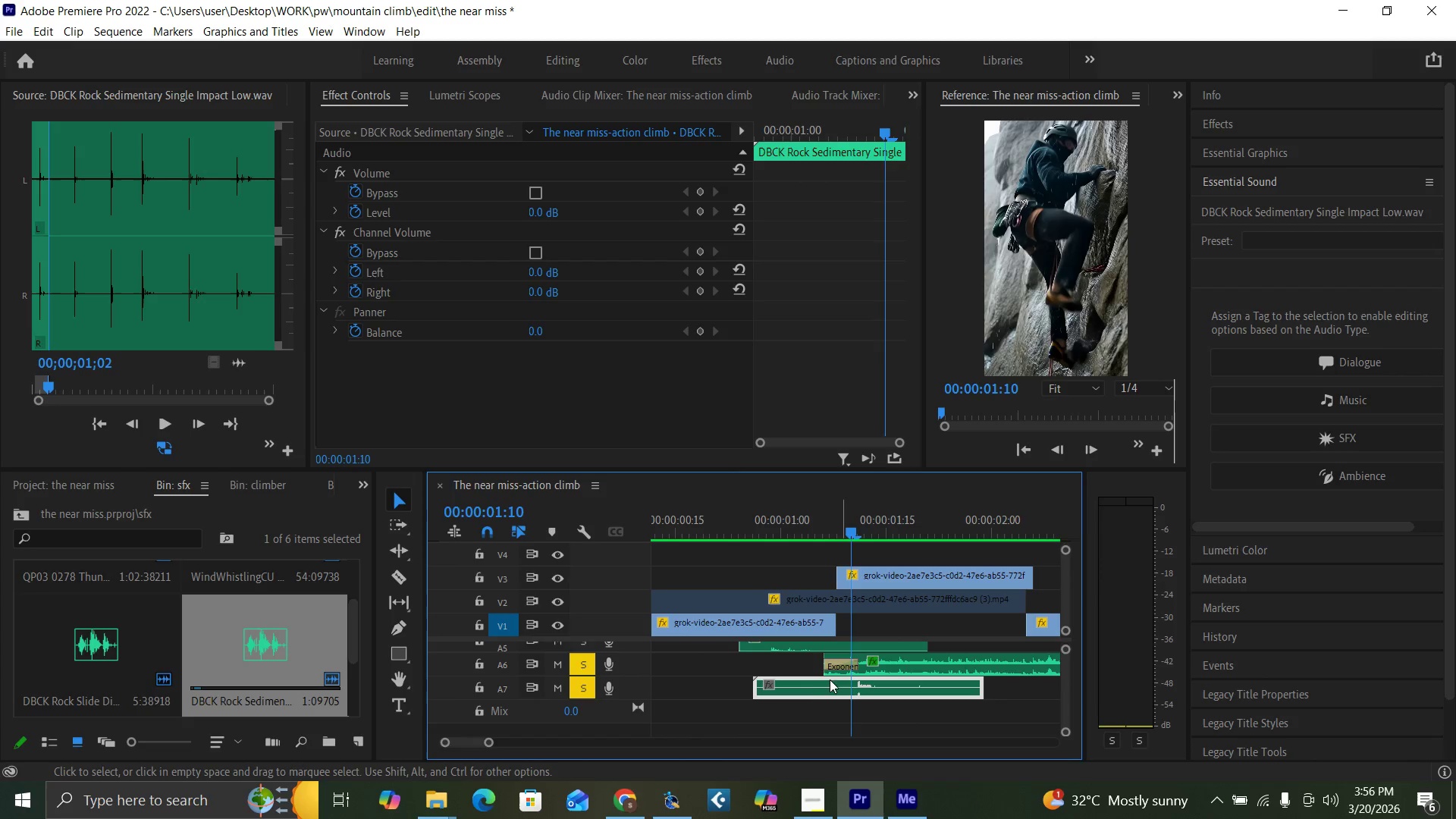 
left_click_drag(start_coordinate=[814, 689], to_coordinate=[802, 688])
 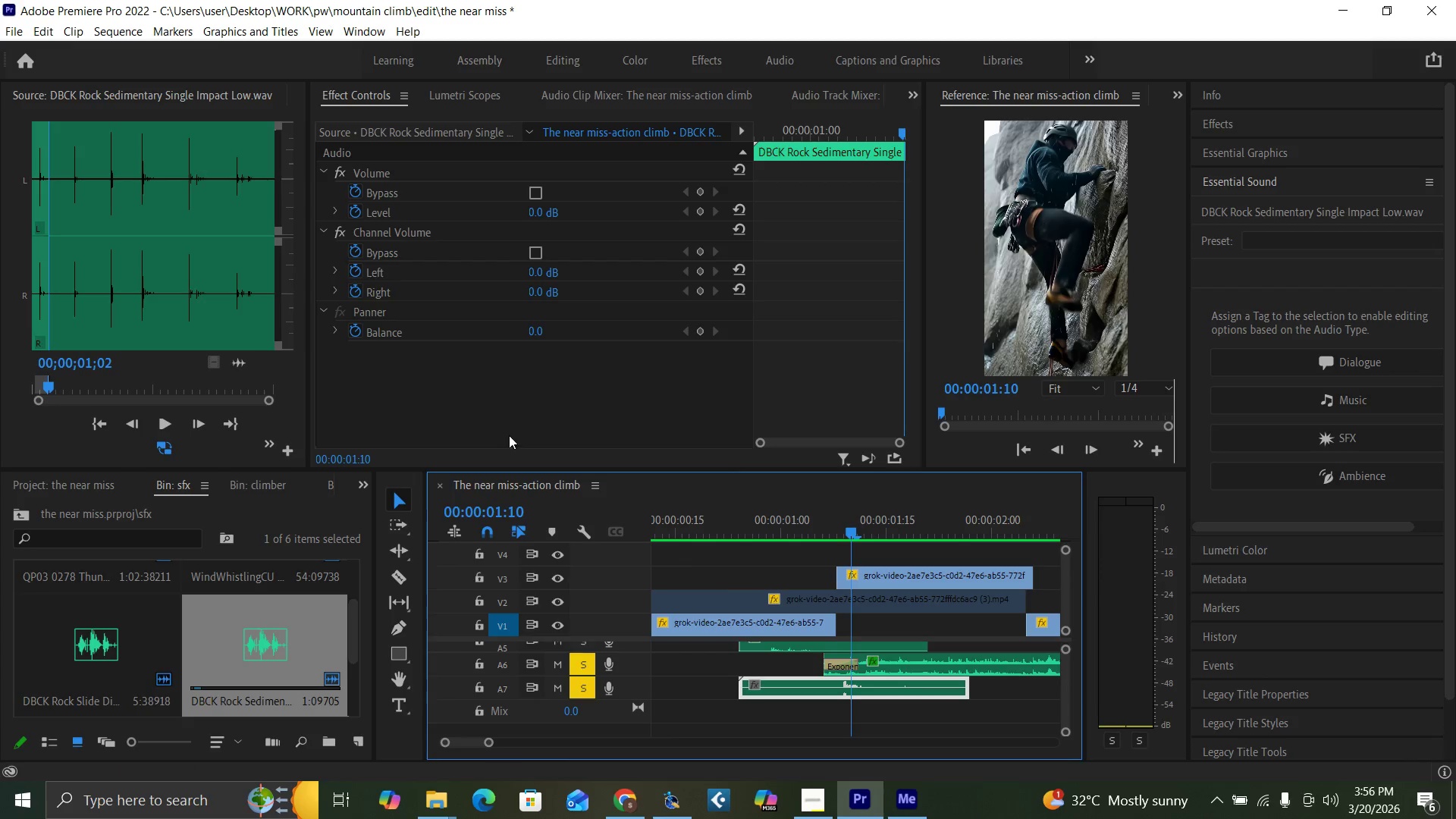 
left_click([488, 529])
 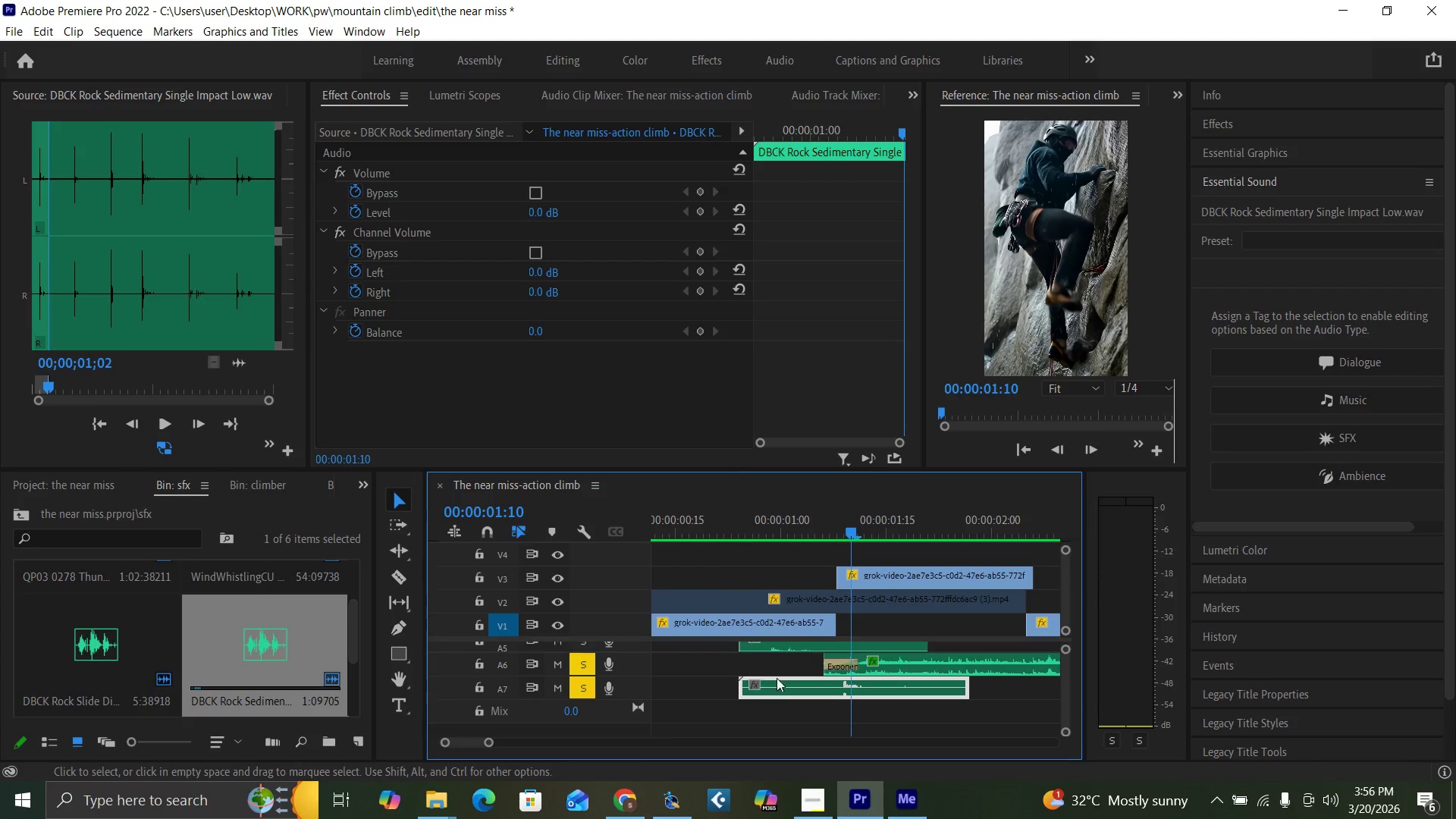 
left_click_drag(start_coordinate=[787, 684], to_coordinate=[795, 684])
 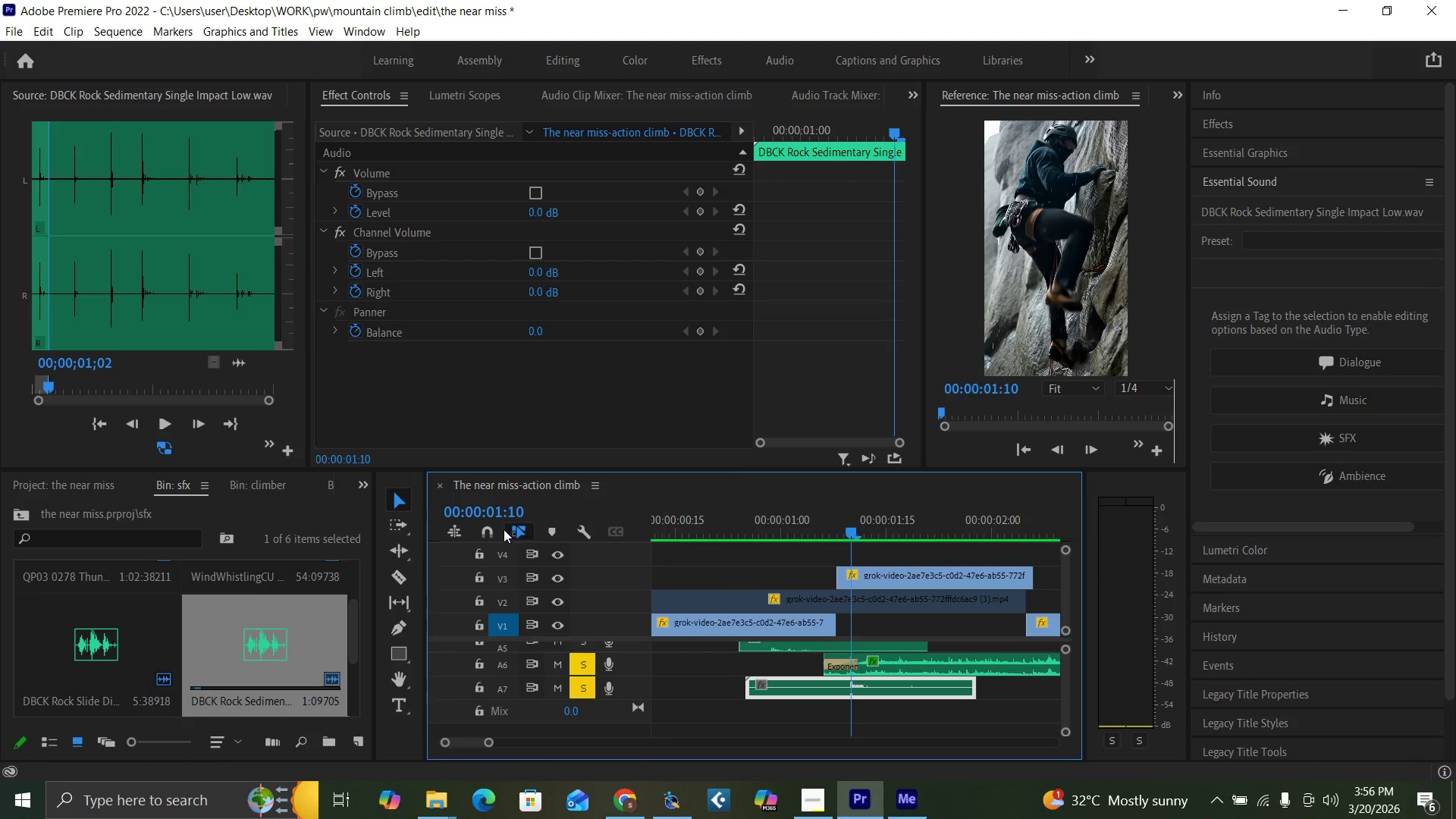 
left_click([483, 533])
 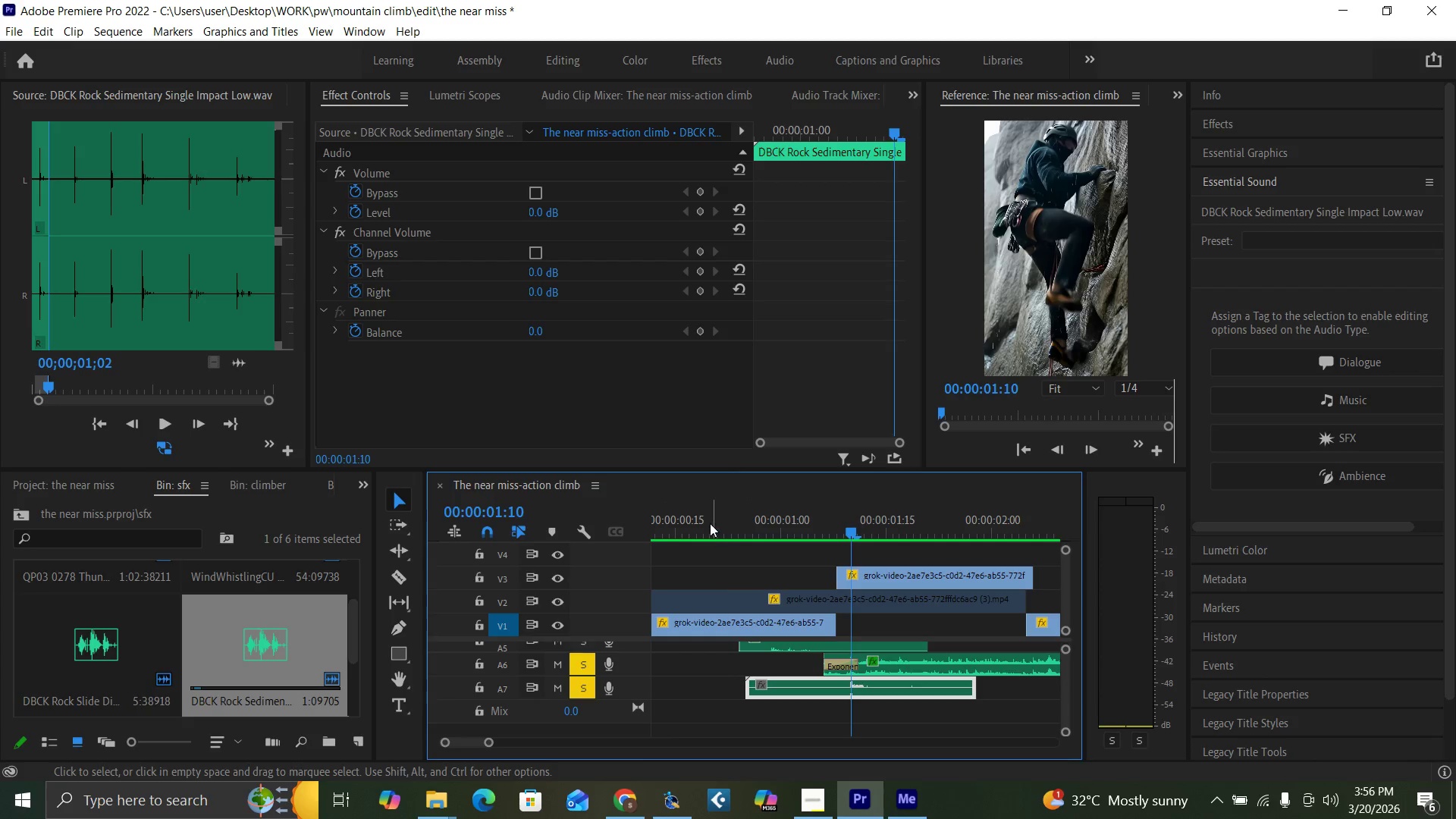 
left_click([710, 522])
 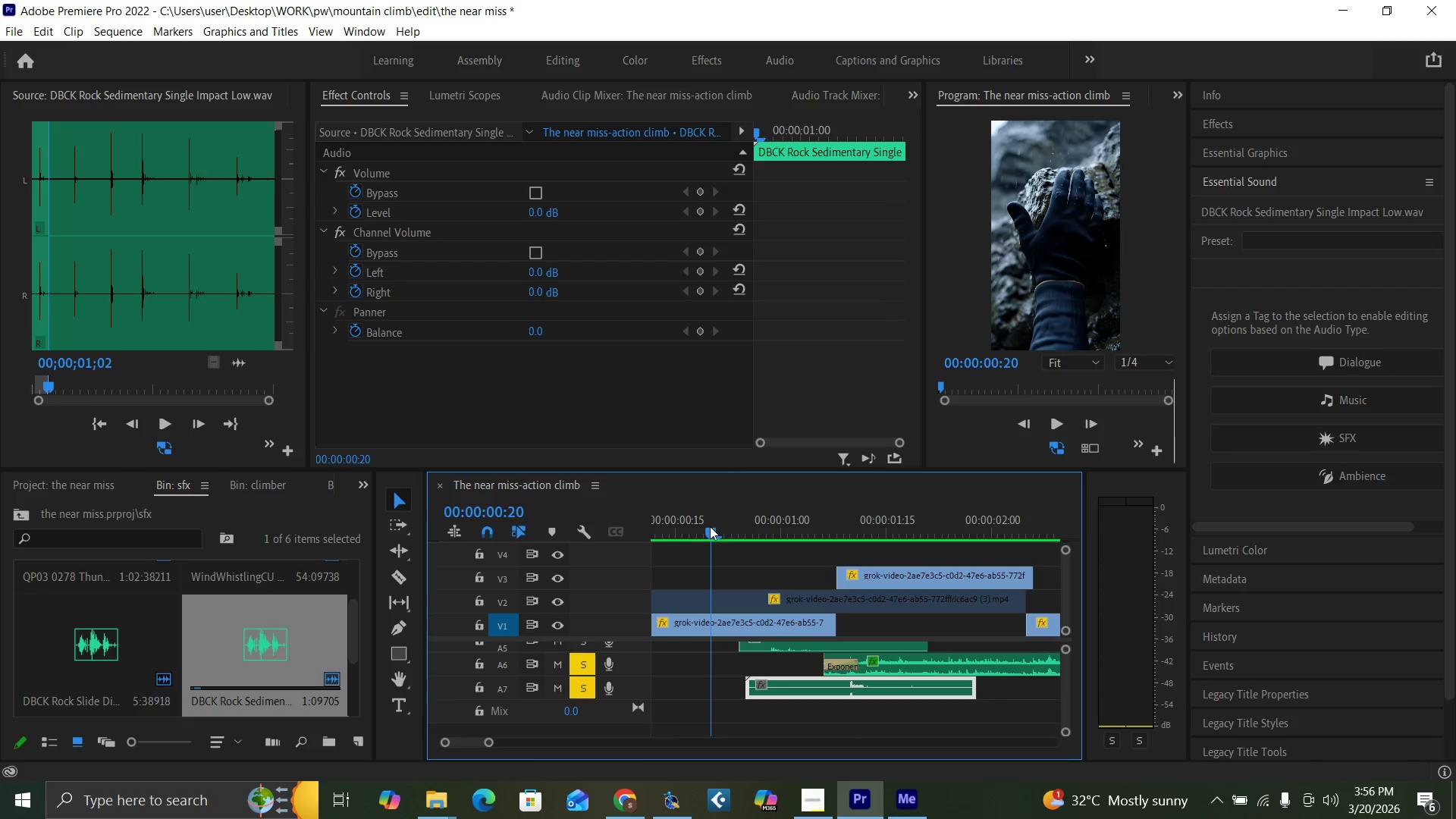 
key(Space)
 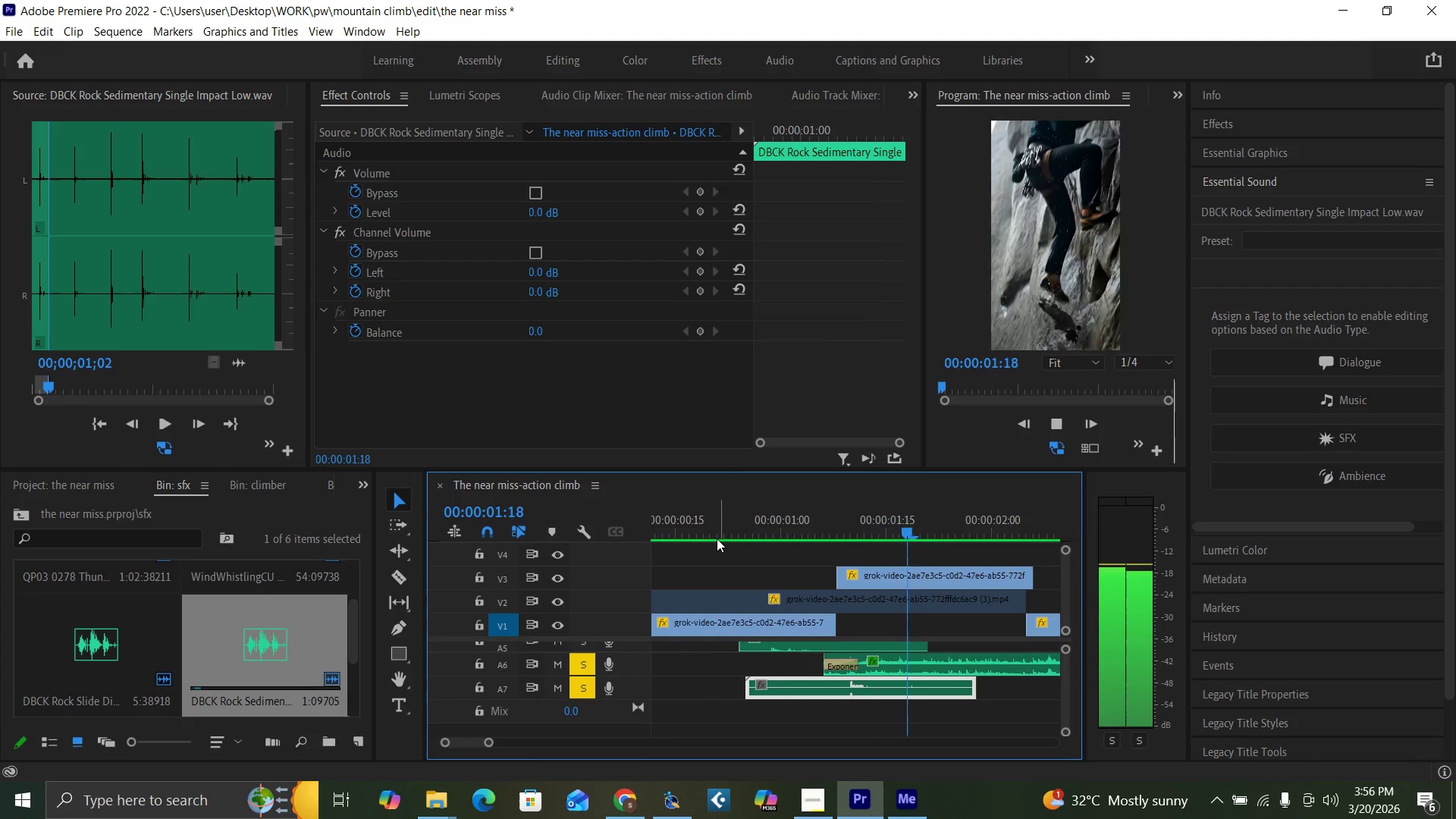 
key(Space)
 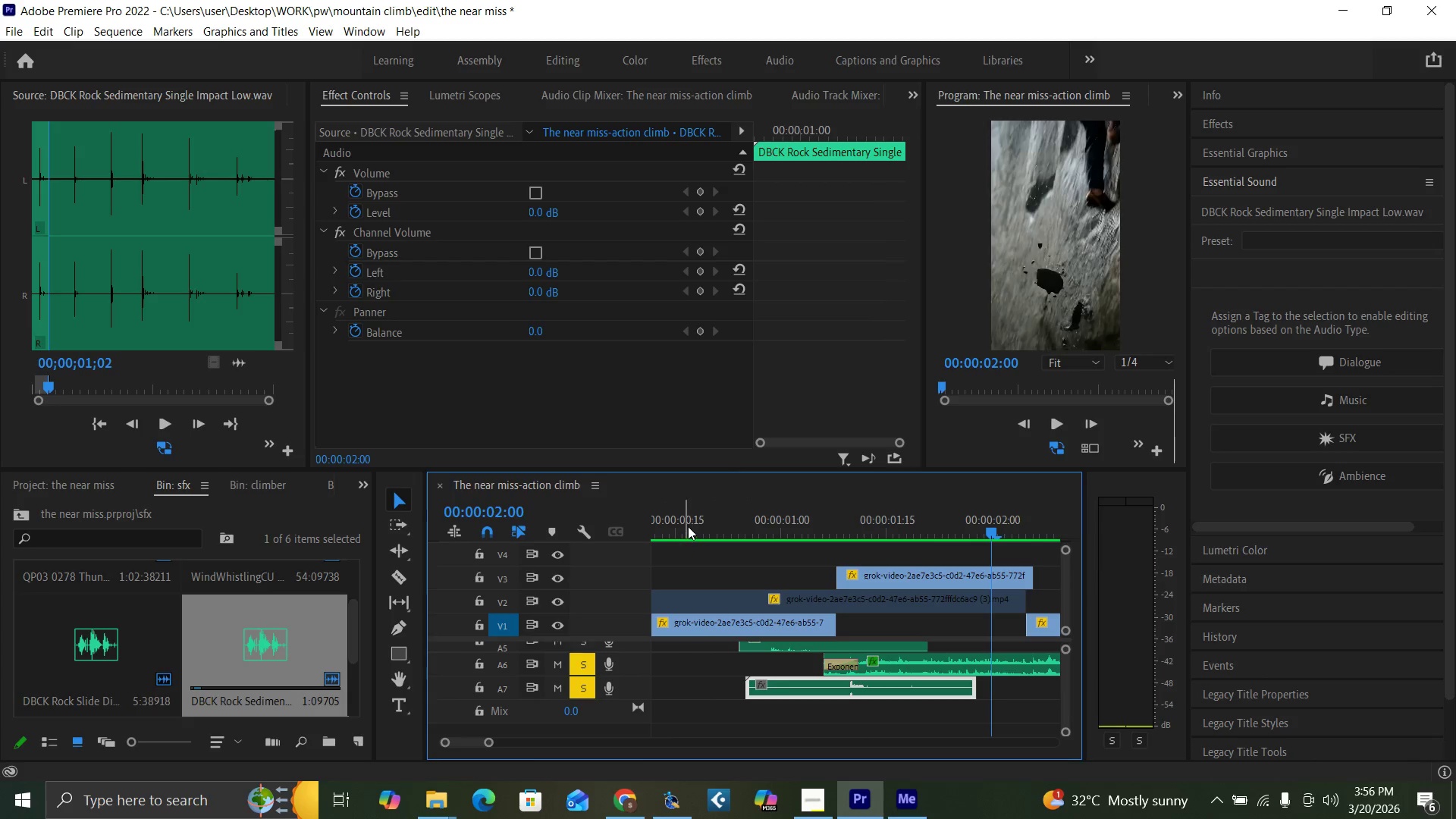 
left_click([687, 526])
 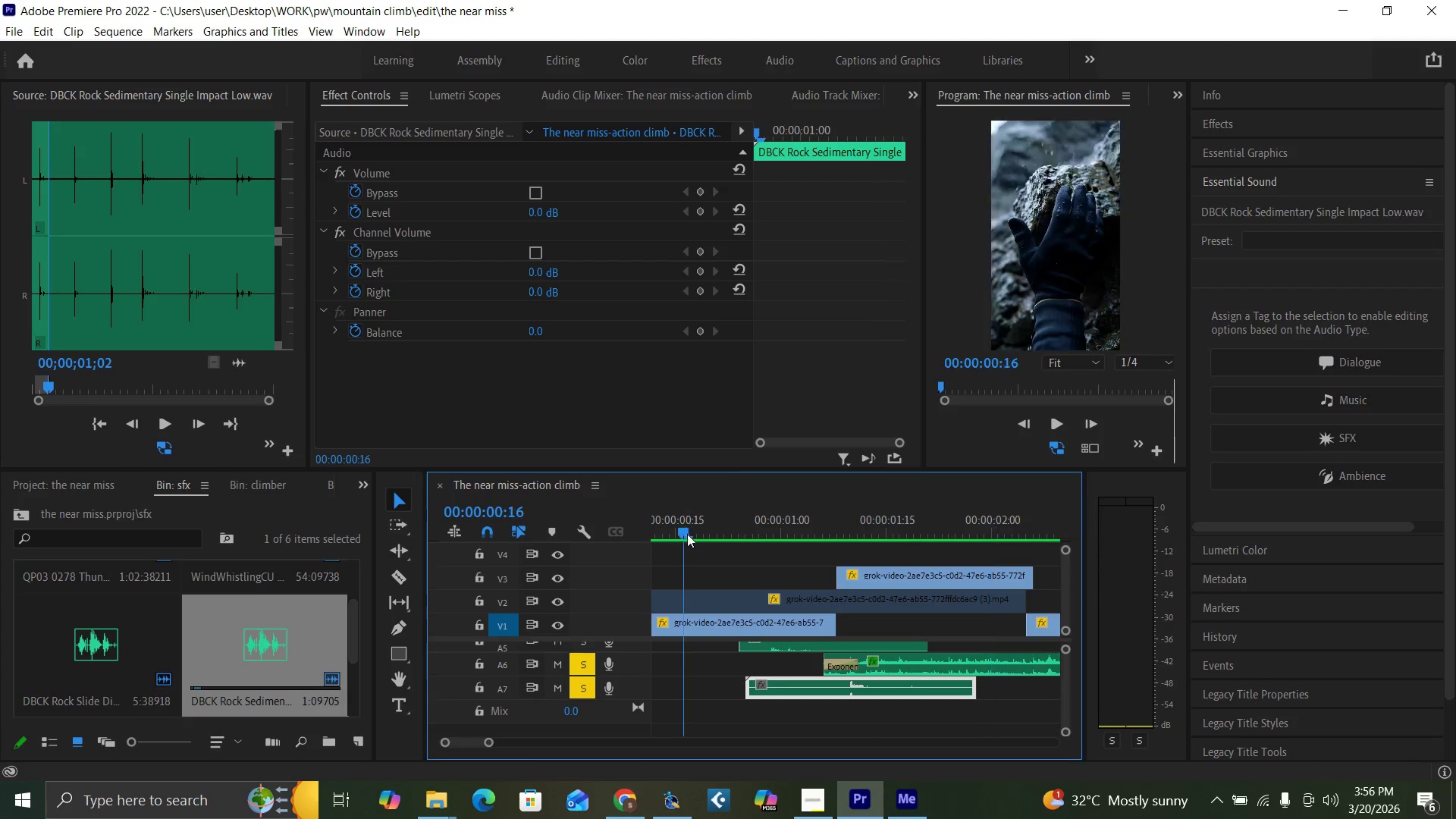 
key(Space)
 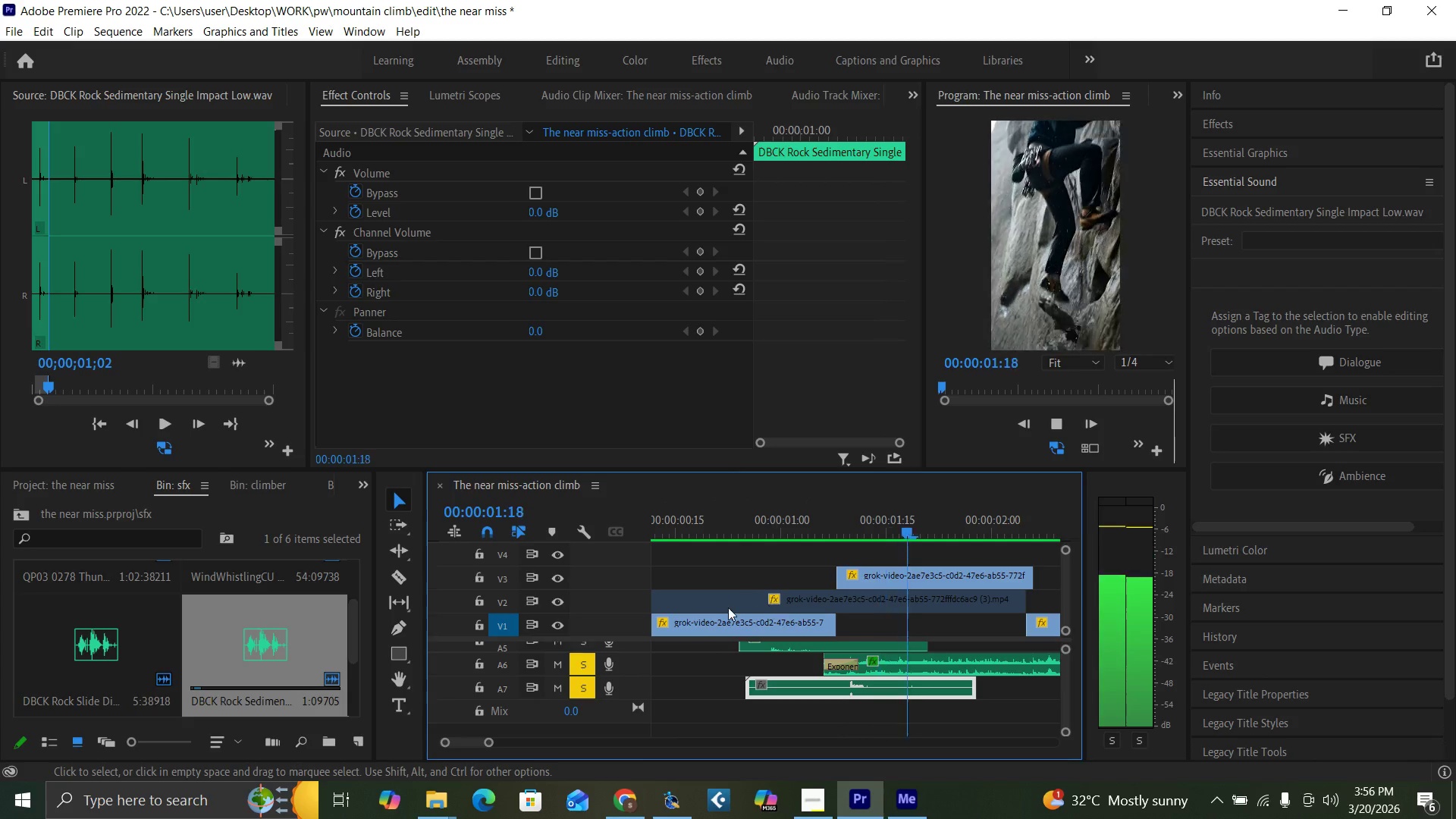 
key(Space)
 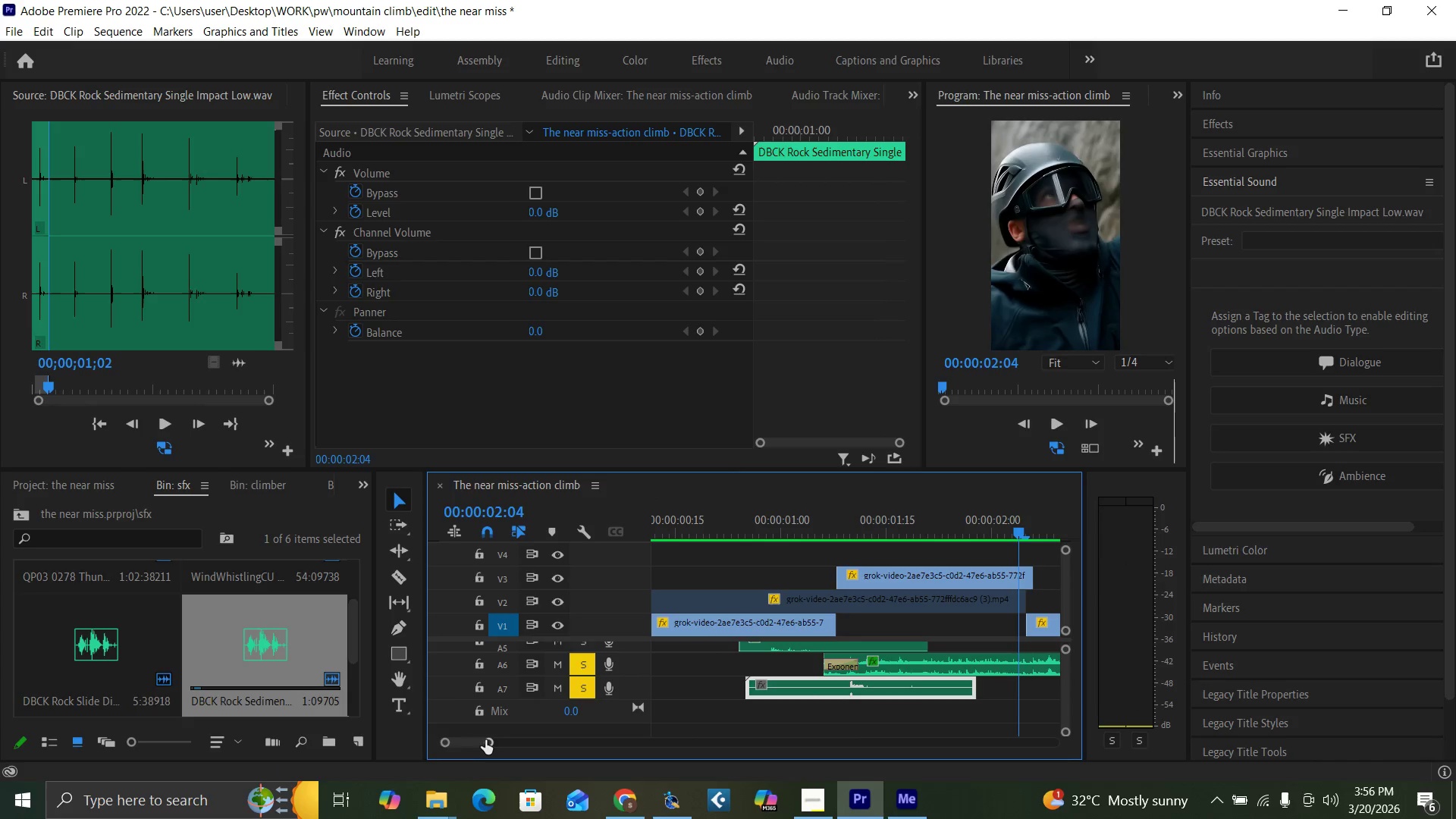 
left_click_drag(start_coordinate=[486, 741], to_coordinate=[514, 757])
 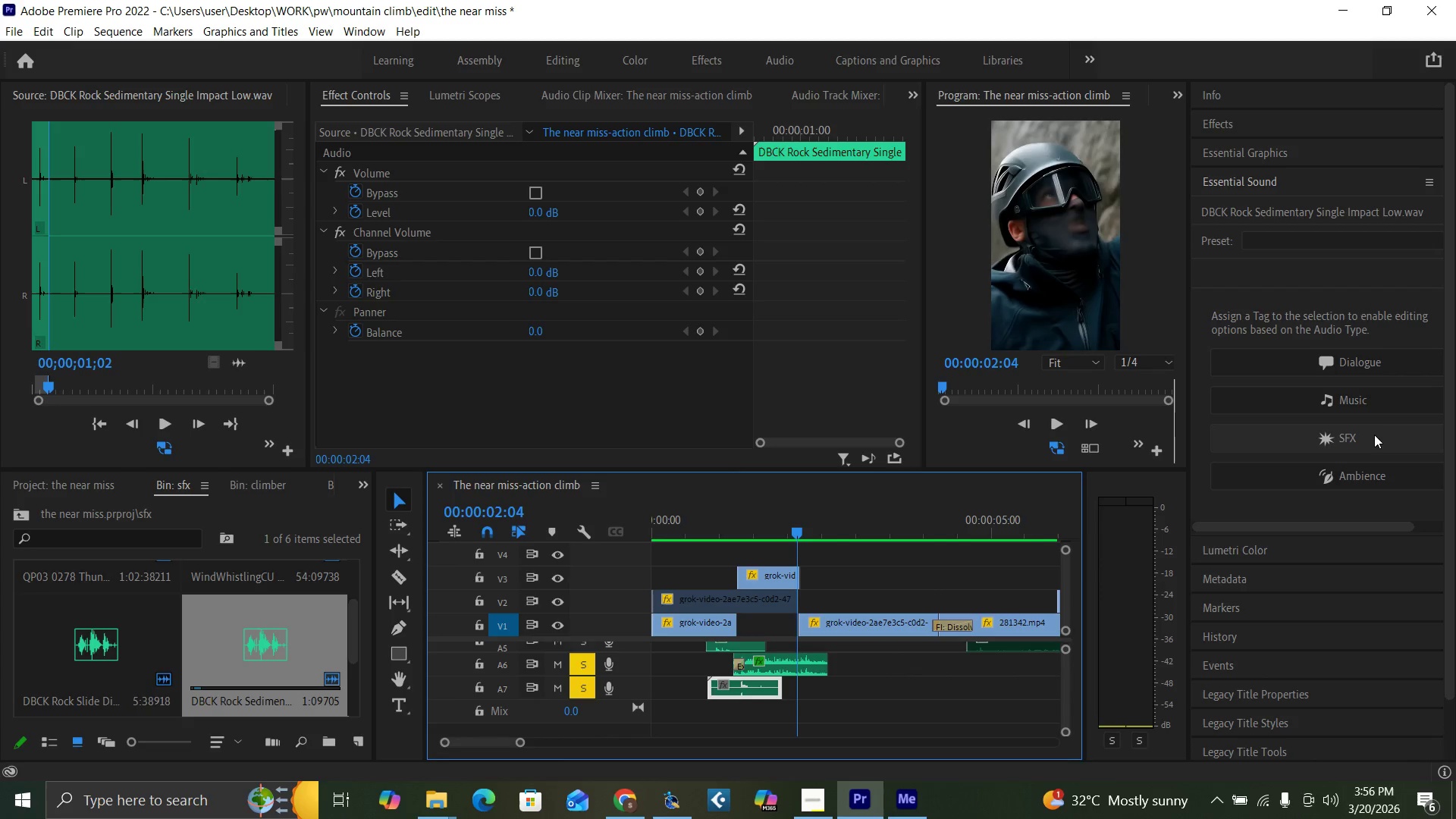 
left_click([1370, 437])
 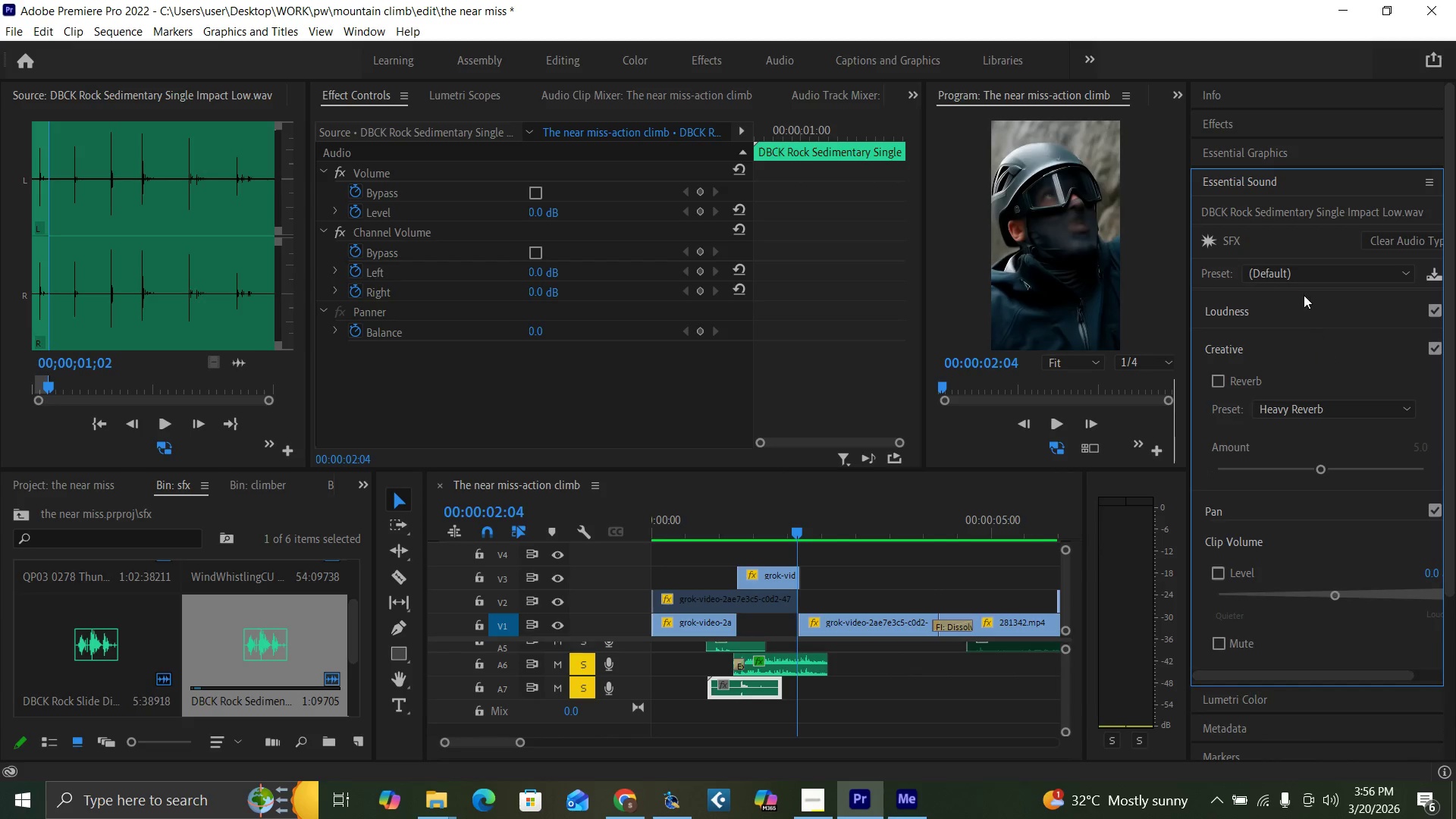 
left_click([1298, 272])
 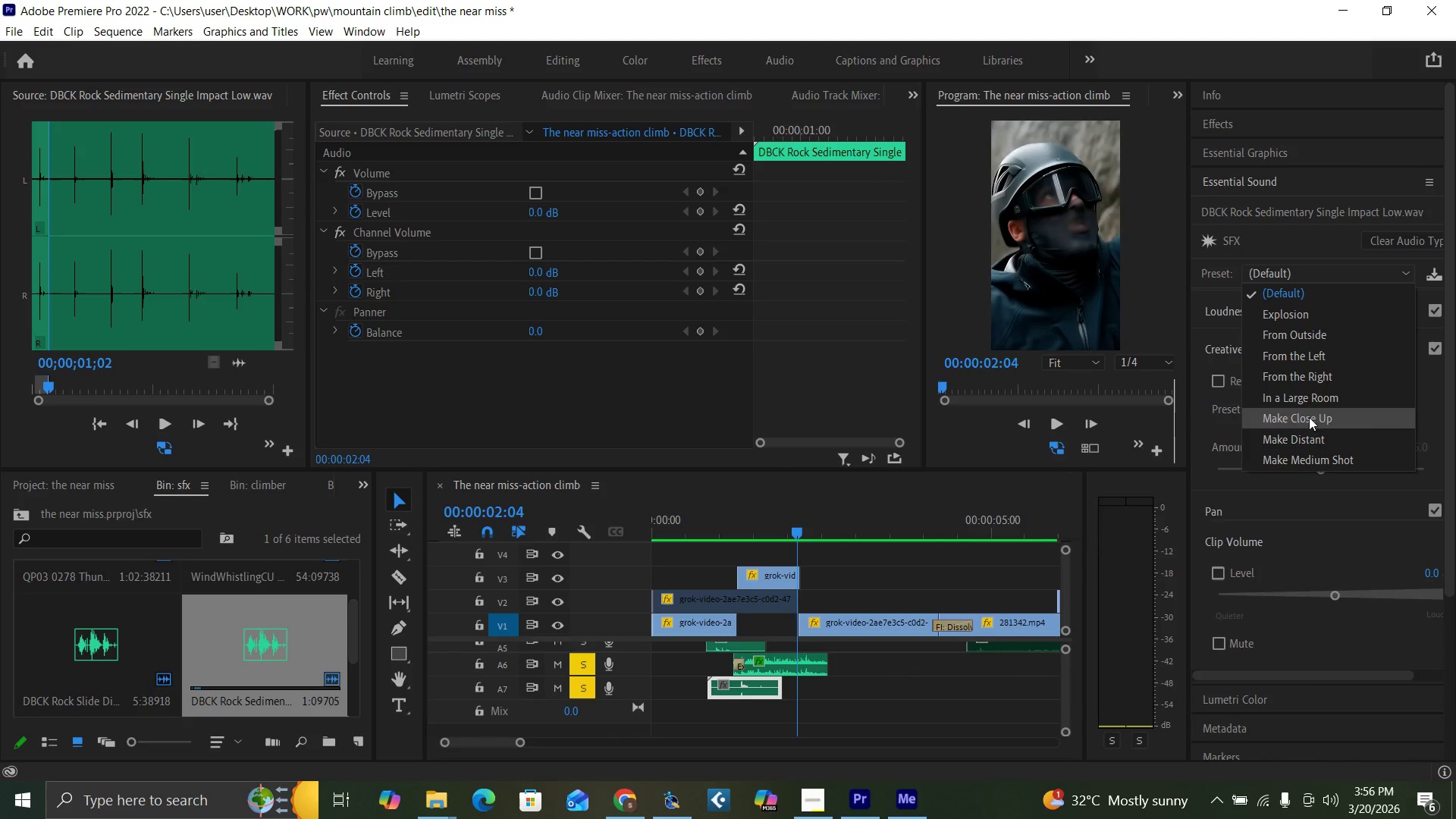 
left_click([1309, 425])
 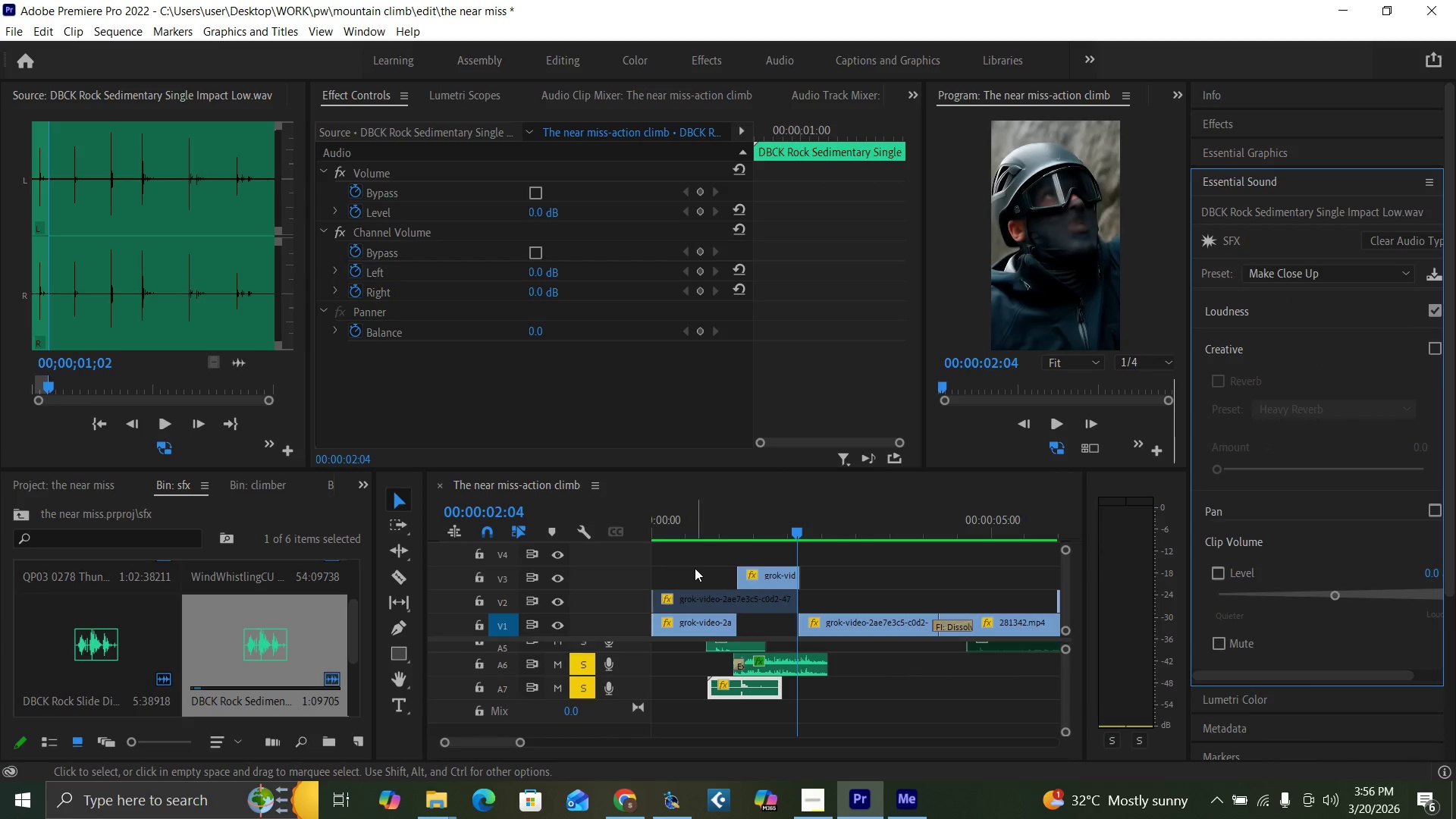 
left_click([699, 529])
 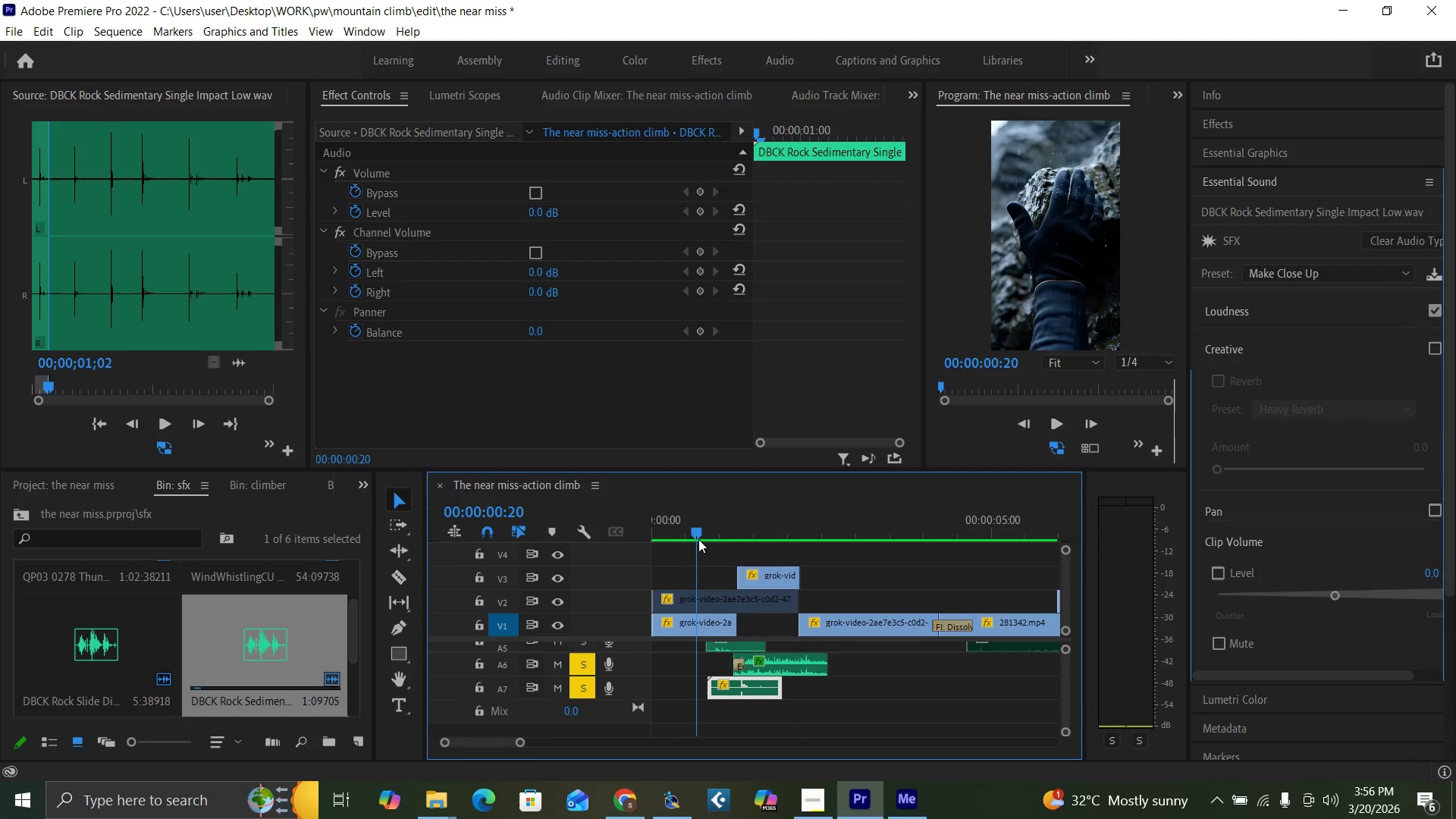 
key(Space)
 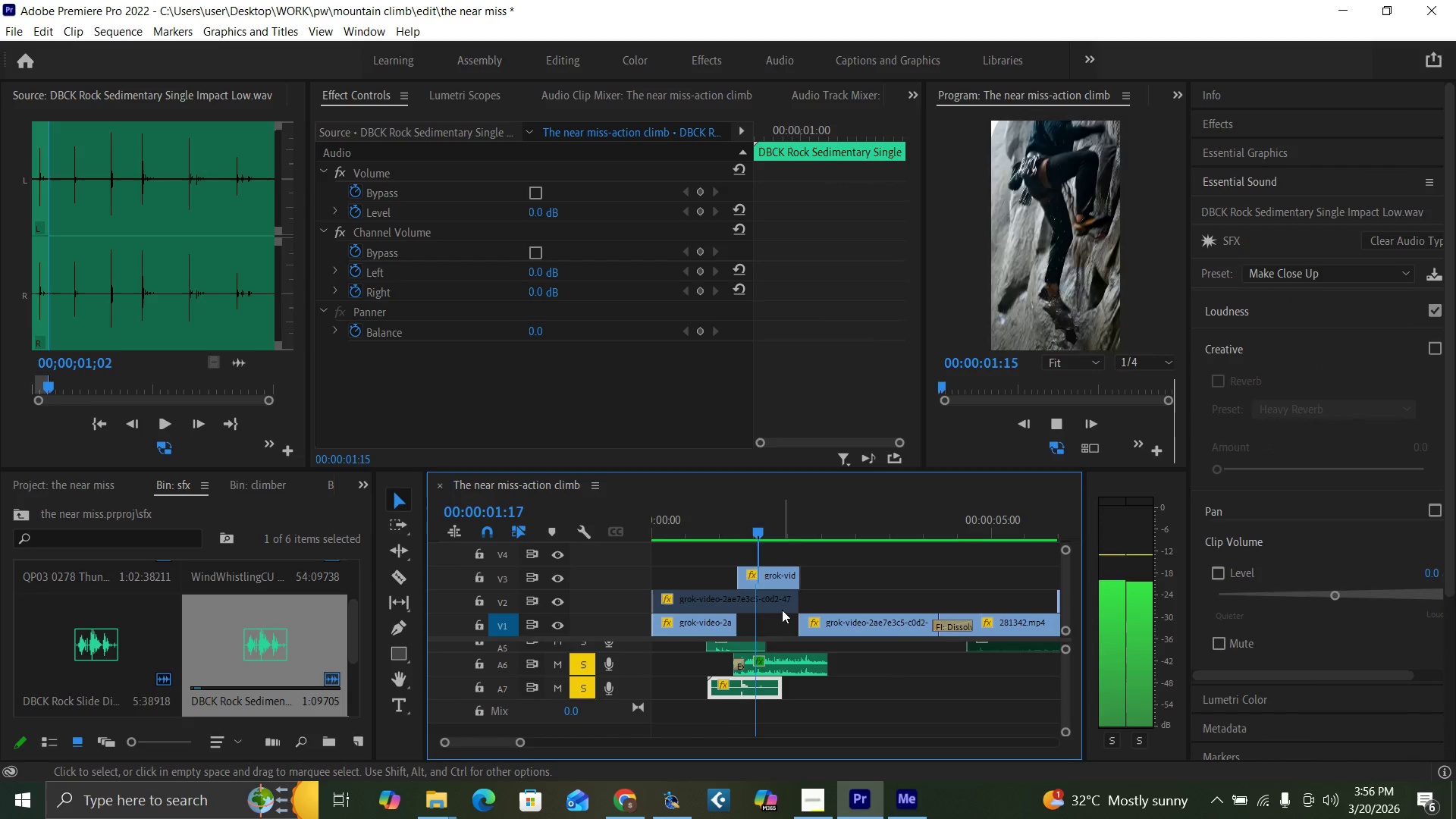 
key(Space)
 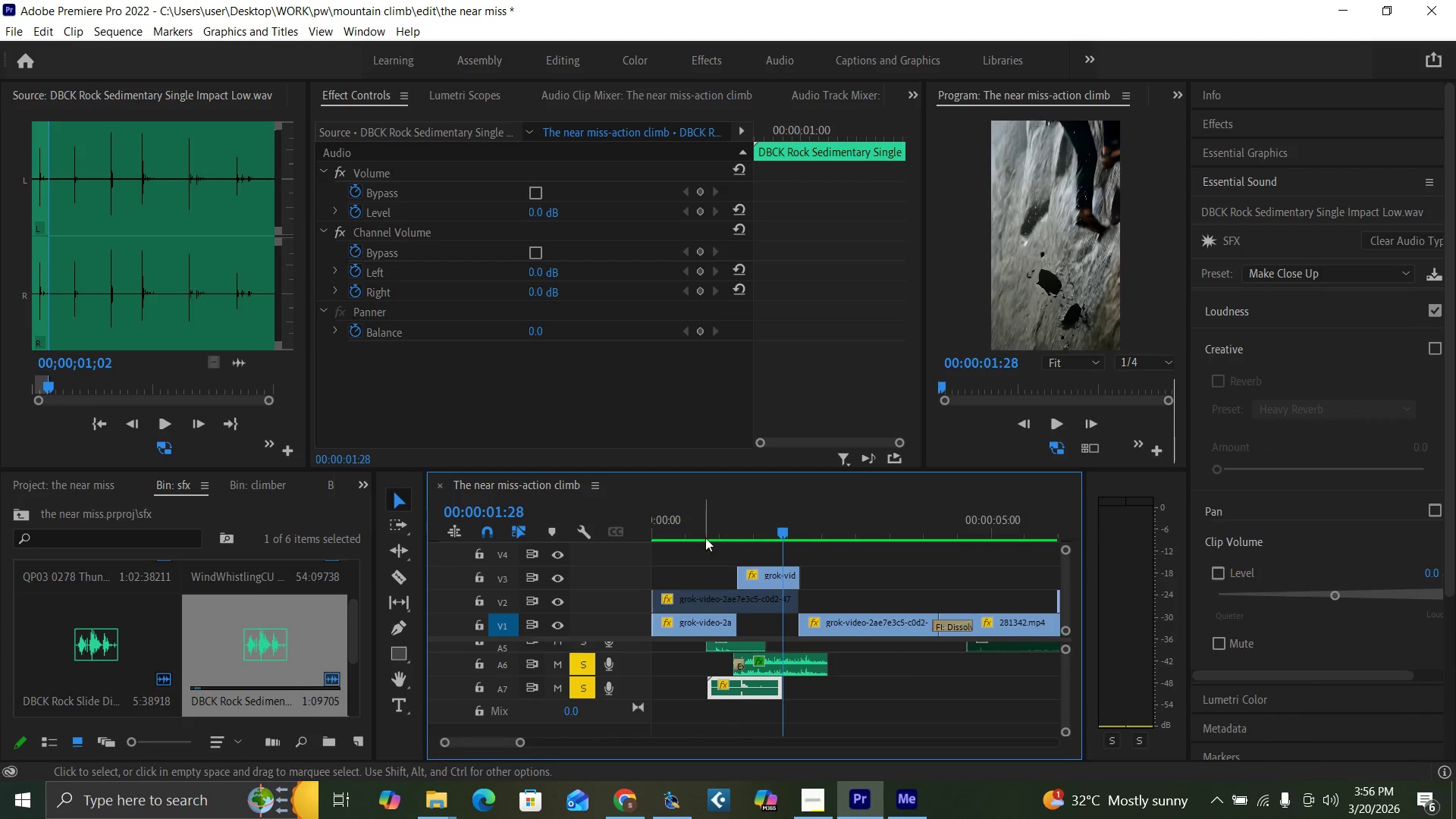 
left_click([702, 533])
 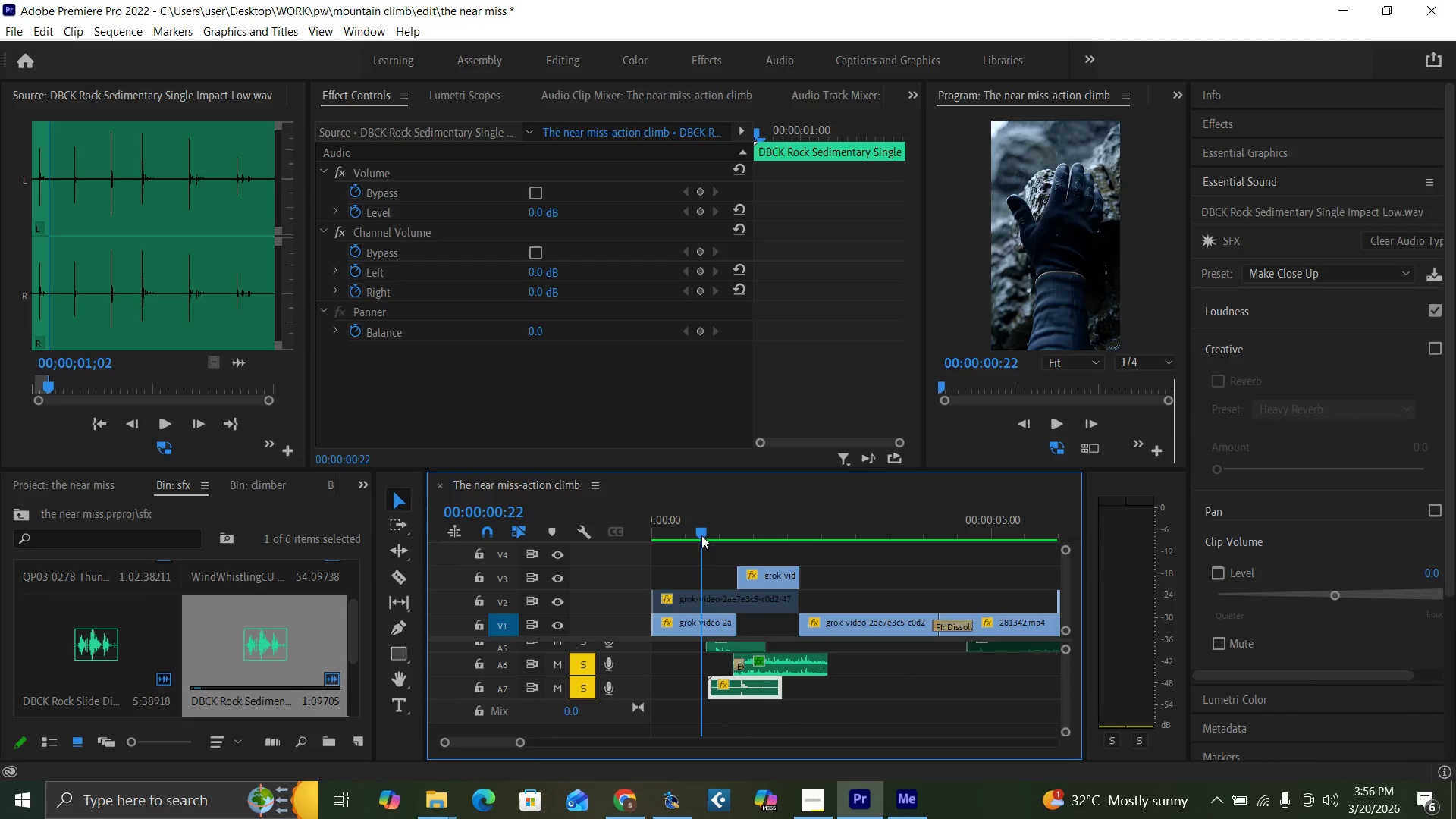 
key(Space)
 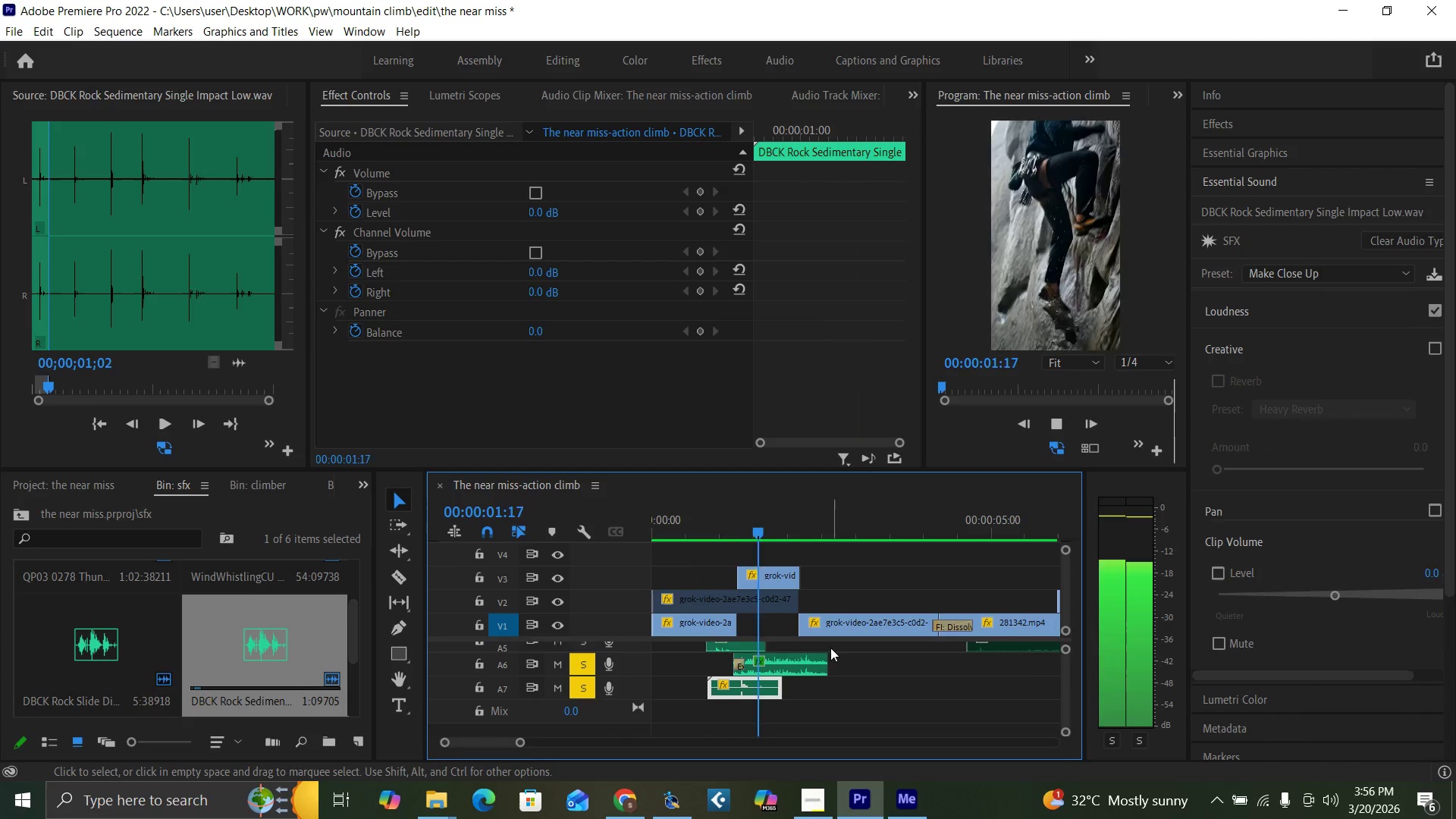 
key(Space)
 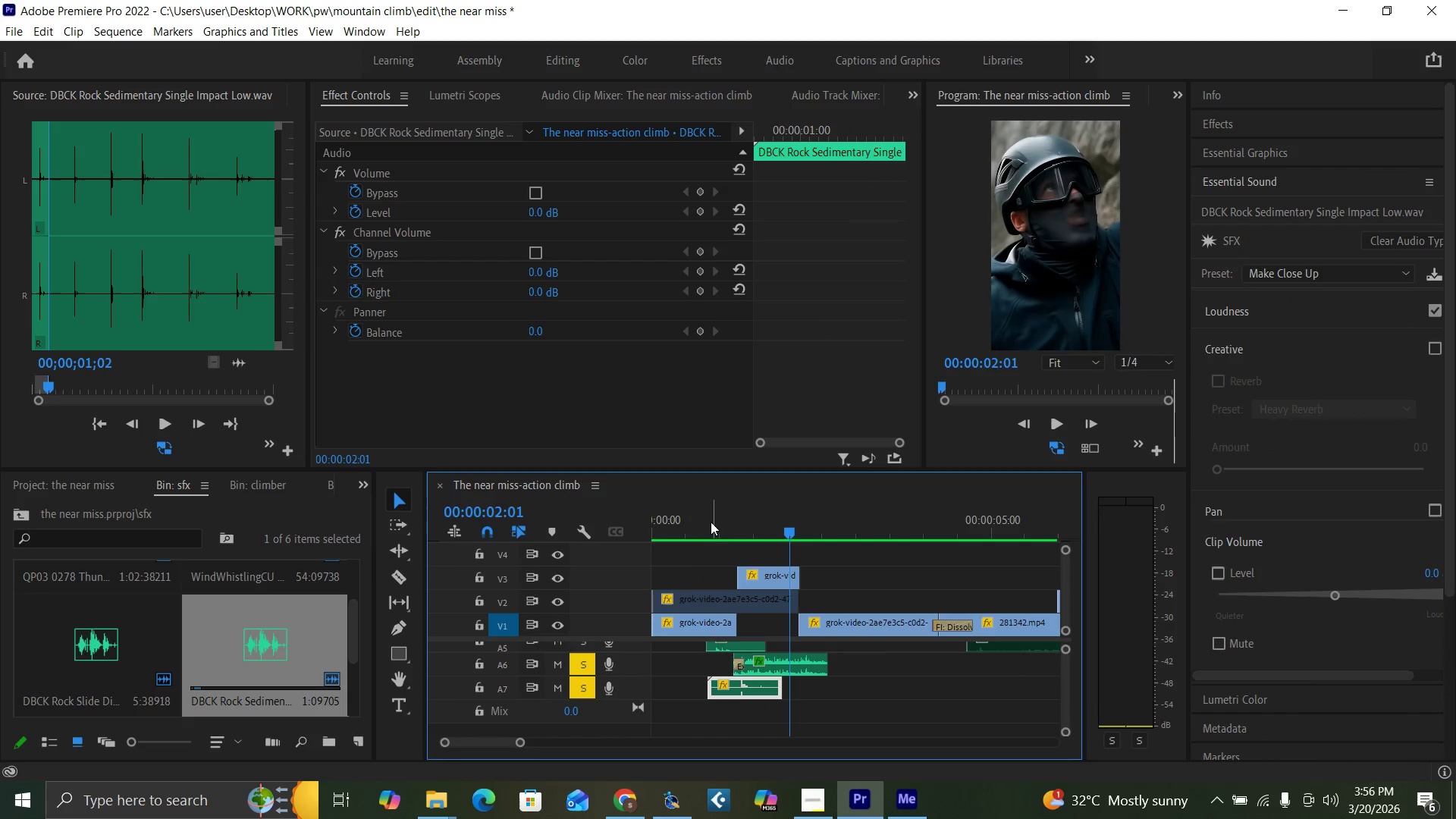 
left_click([708, 522])
 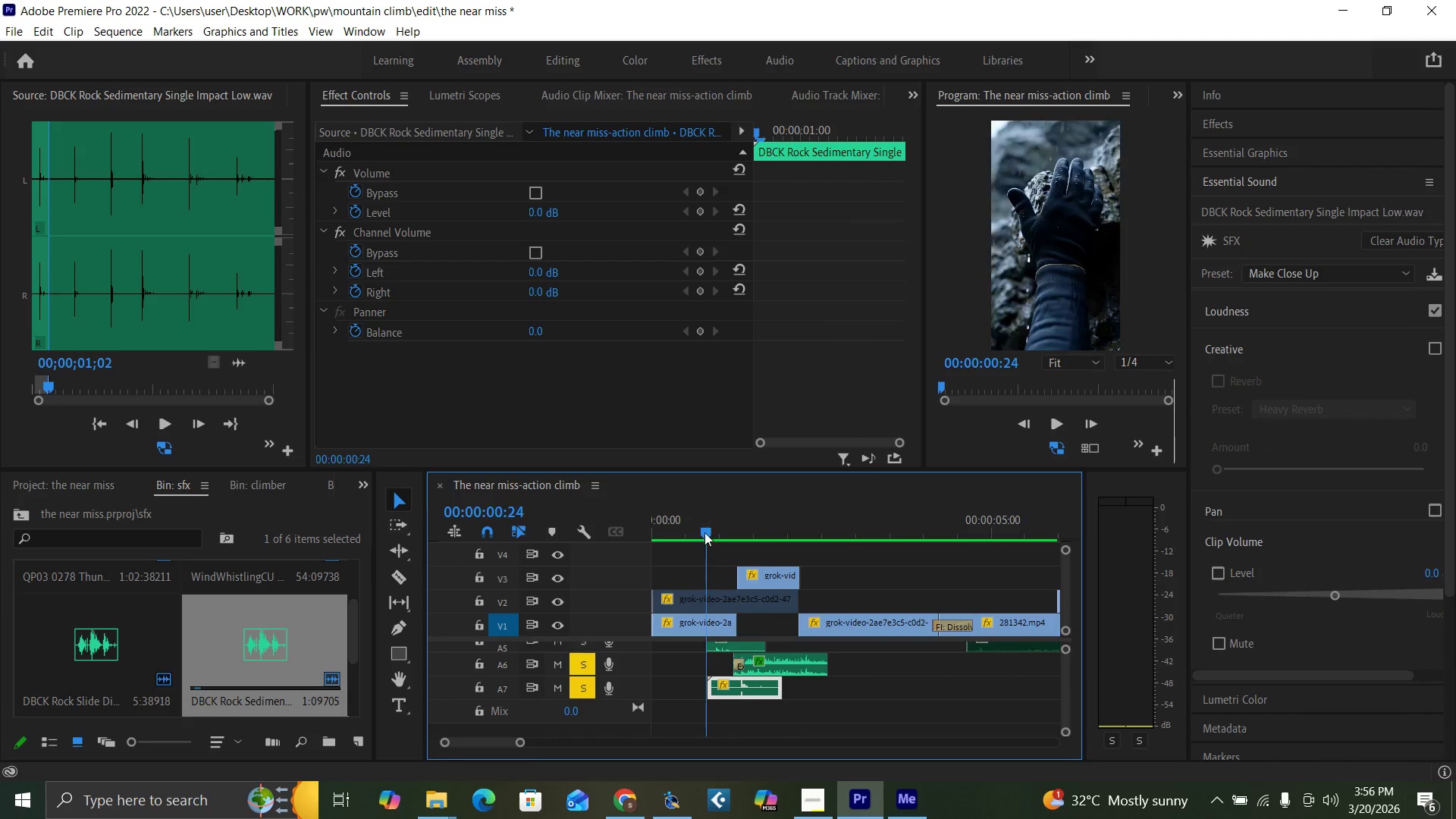 
key(Space)
 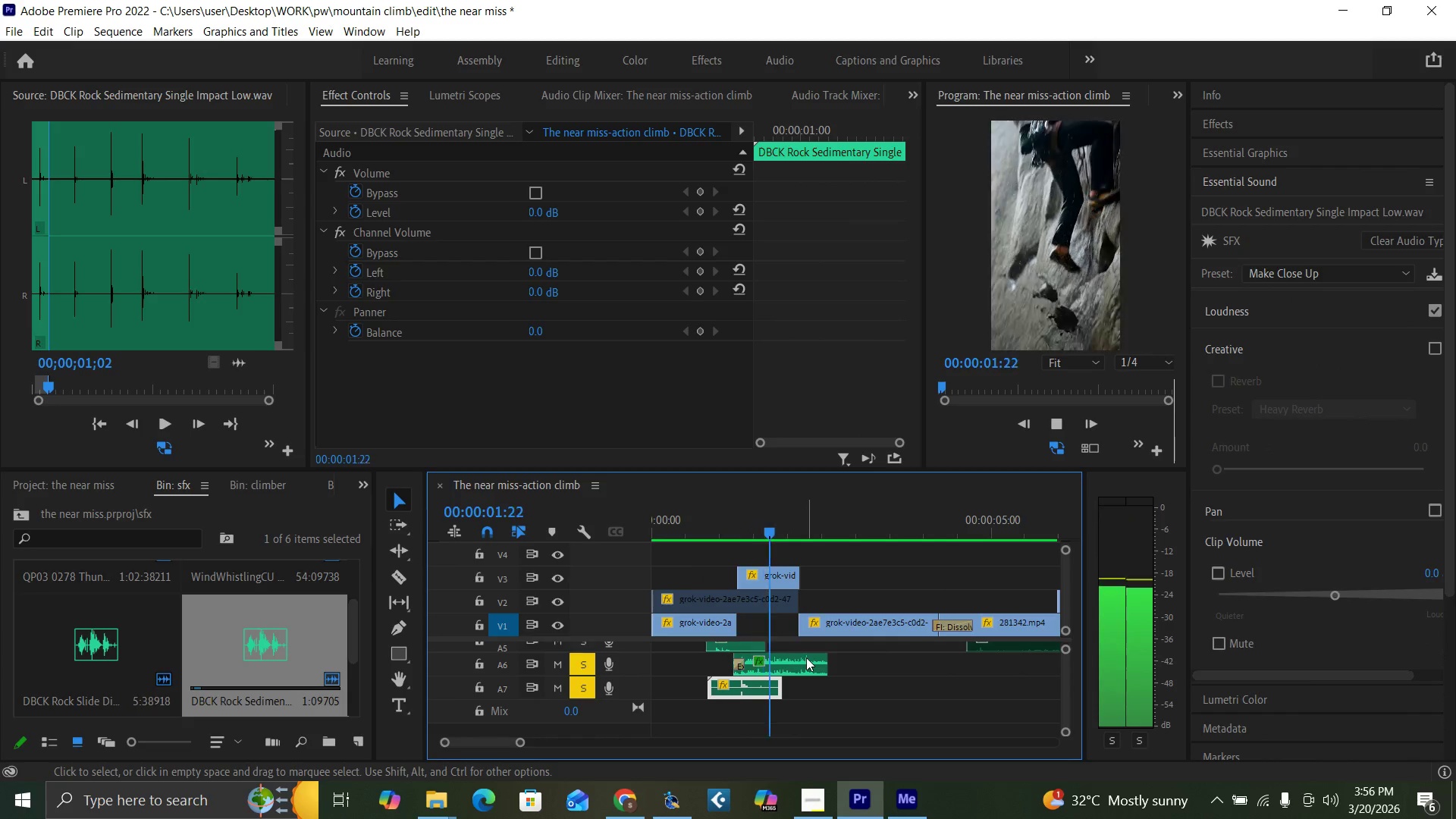 
key(Space)
 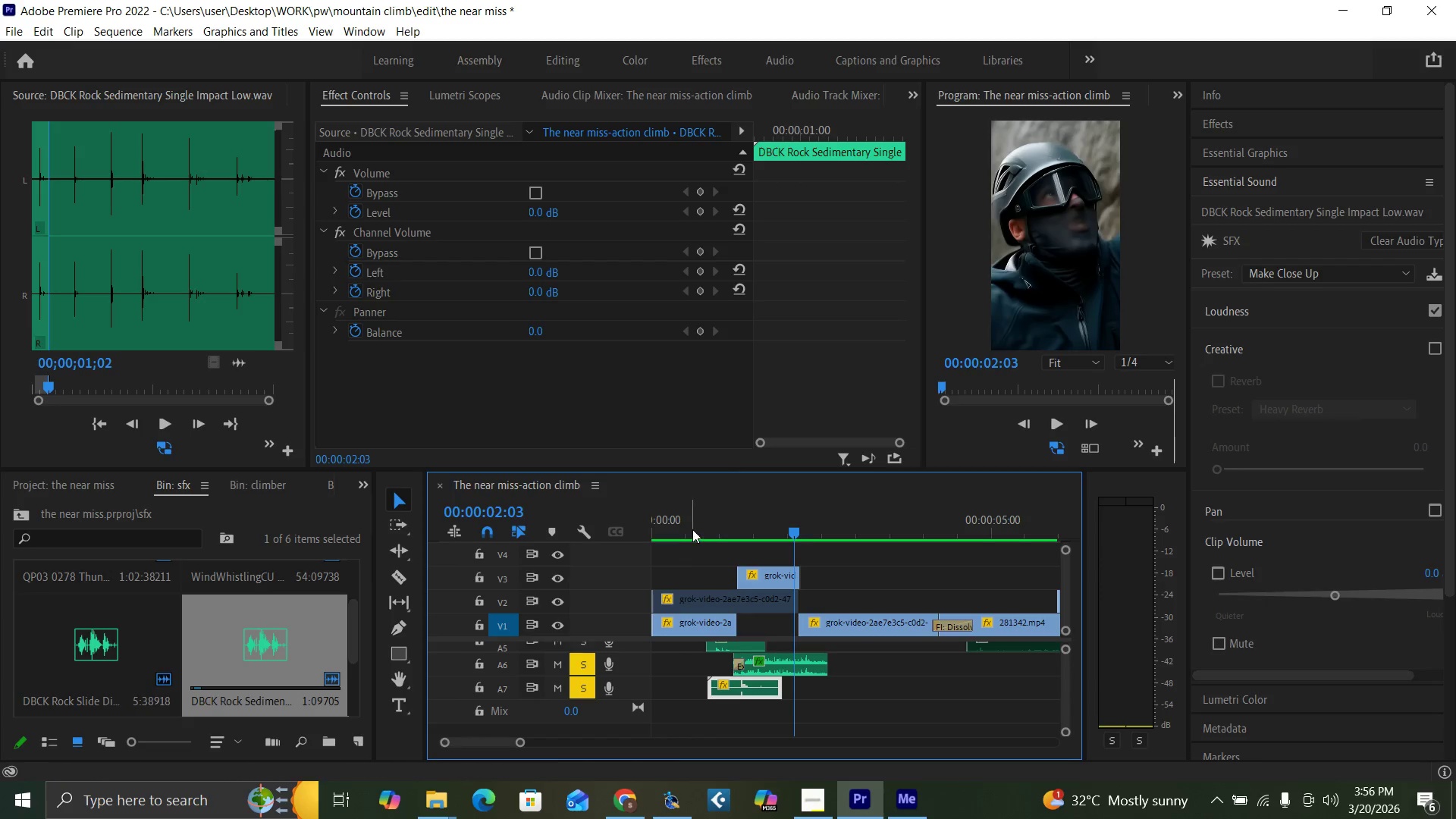 
left_click([692, 529])
 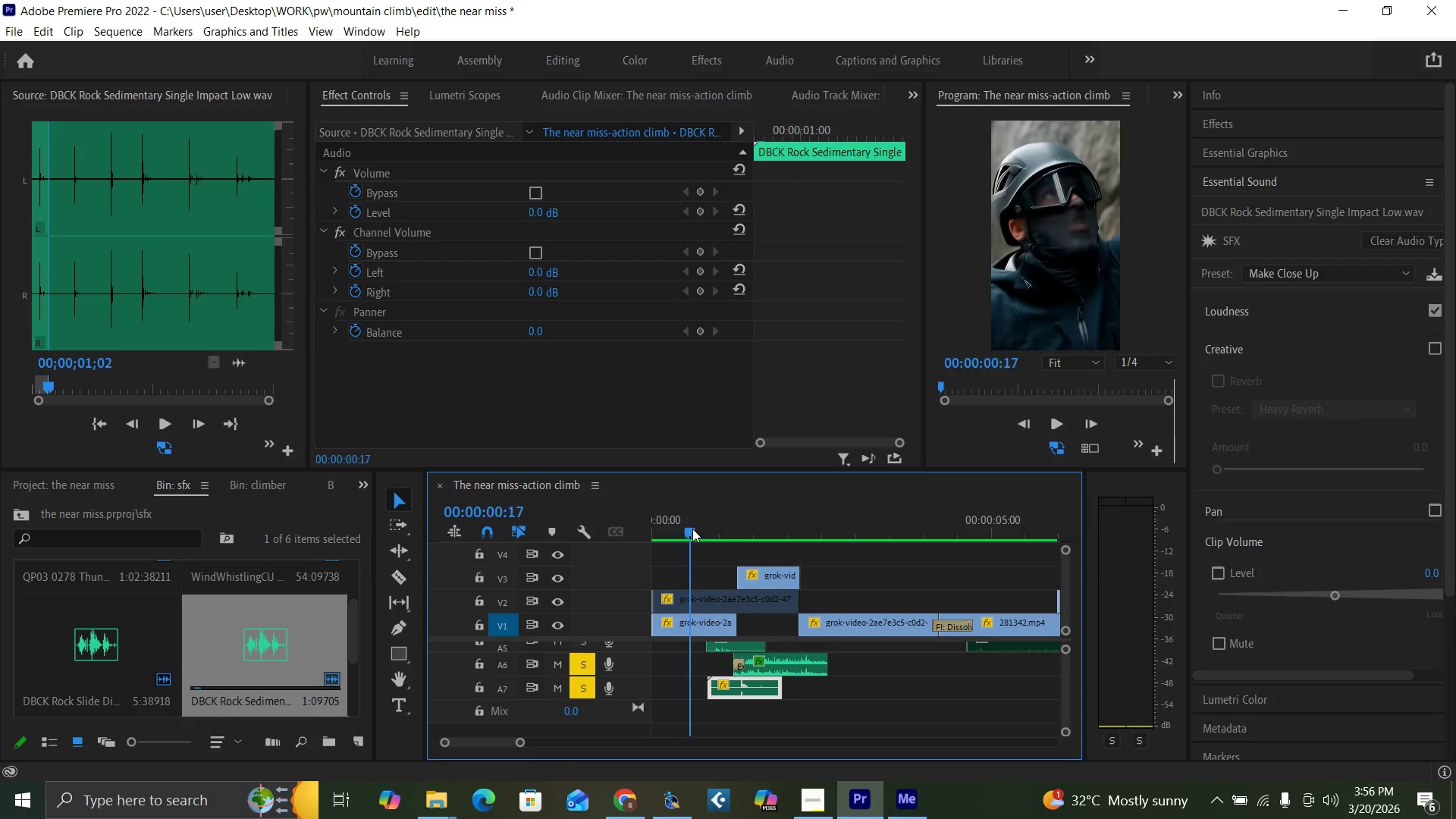 
key(Space)
 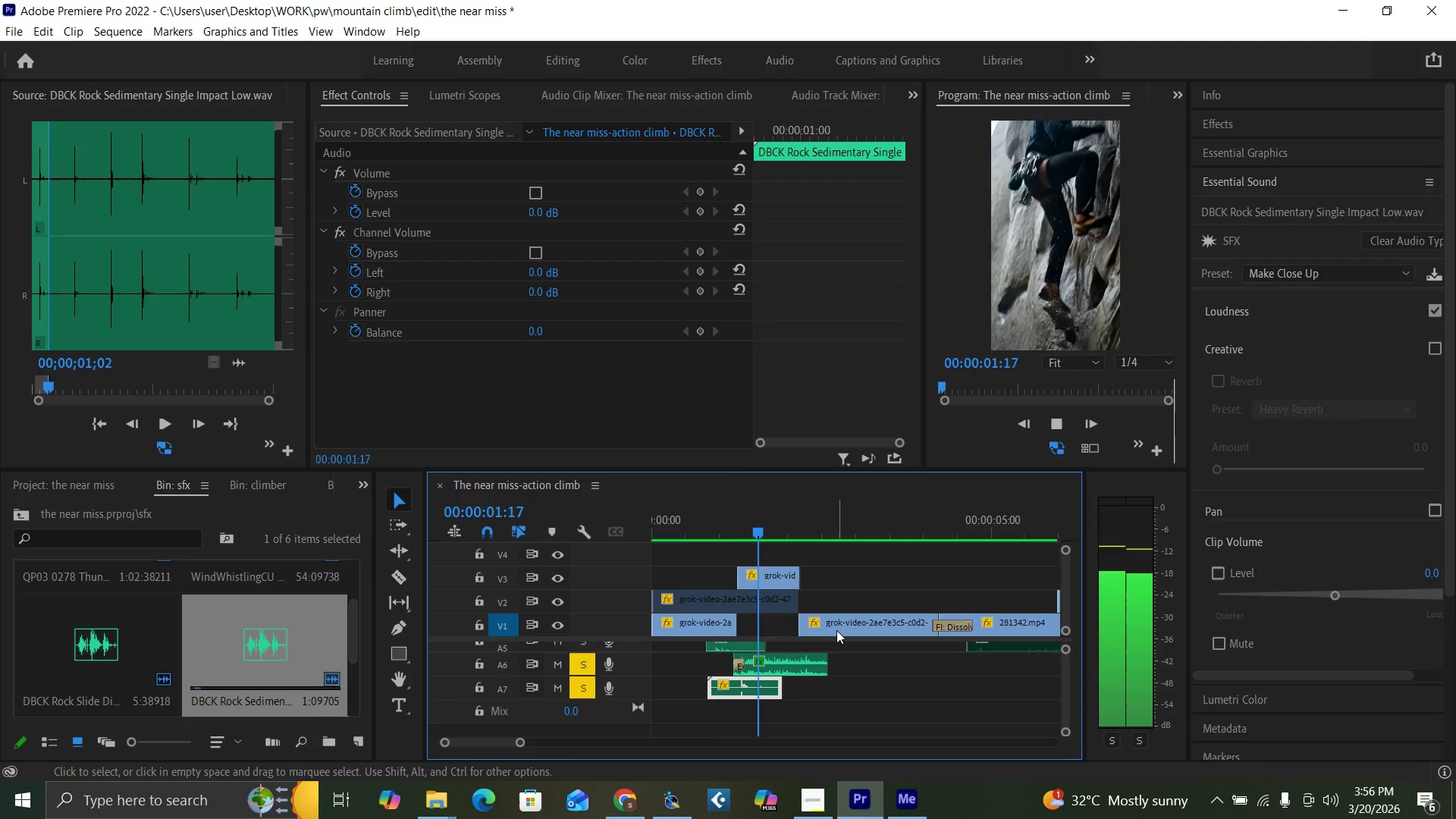 
key(Space)
 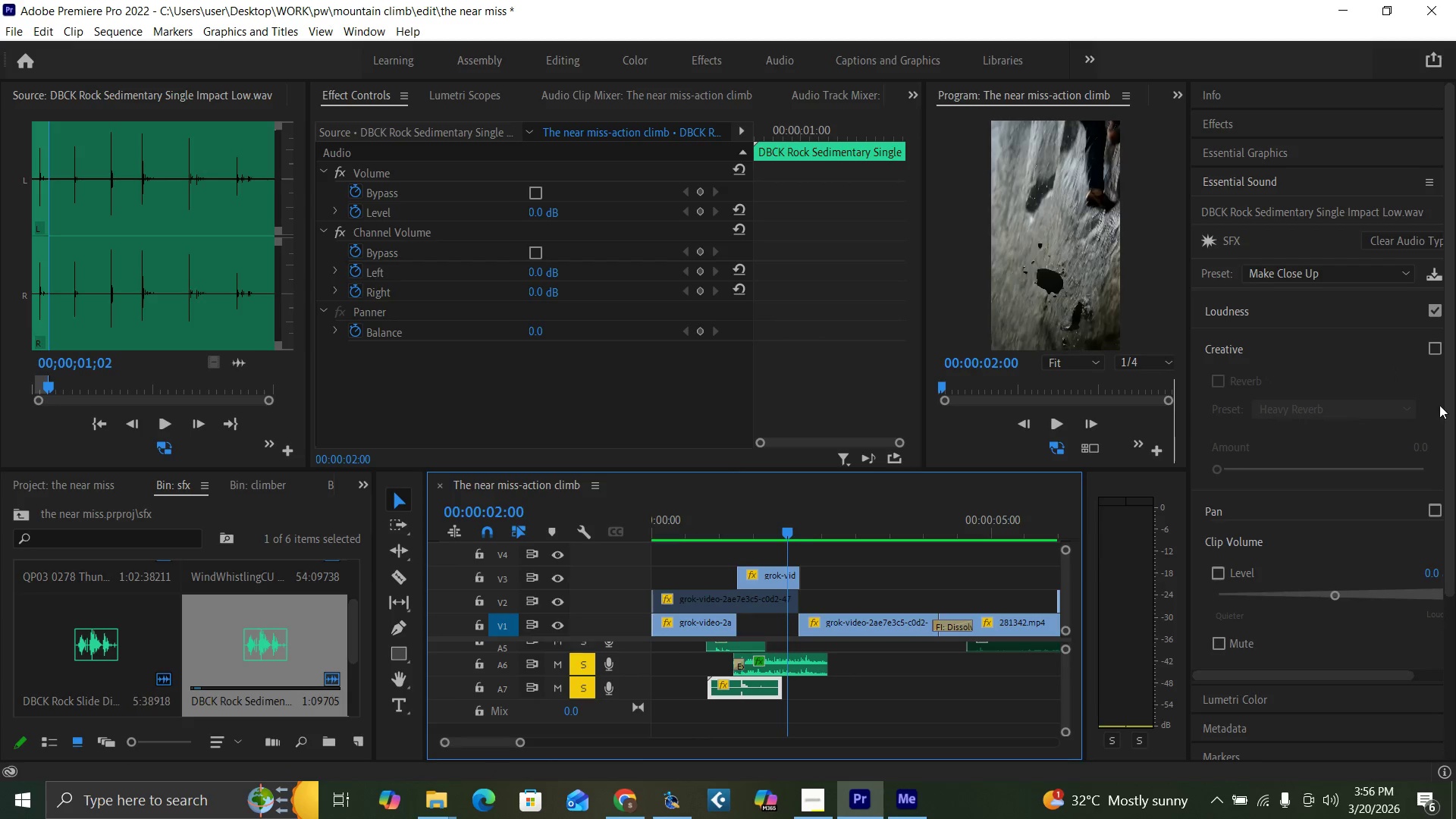 
left_click([1433, 351])
 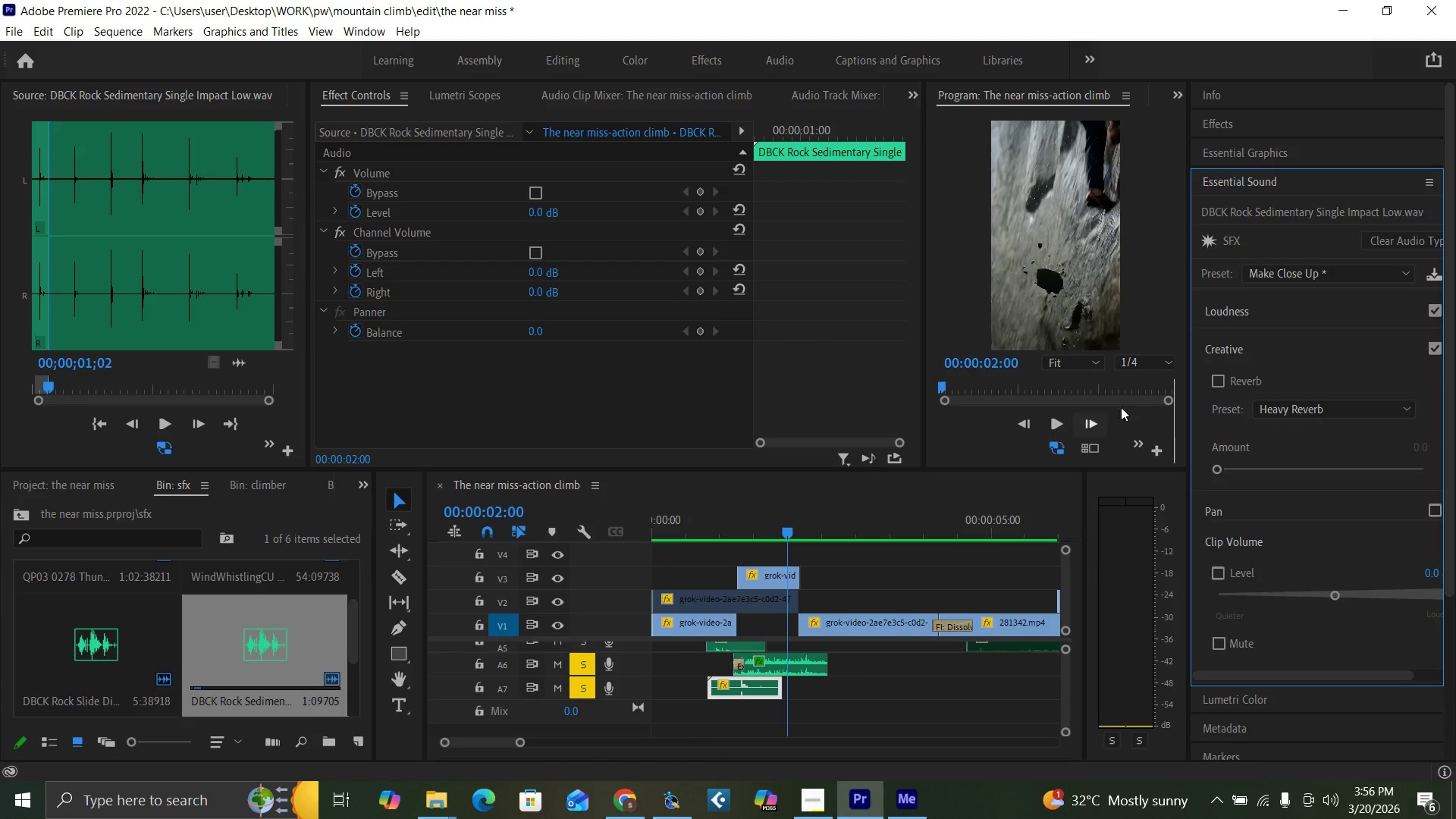 
left_click([1217, 380])
 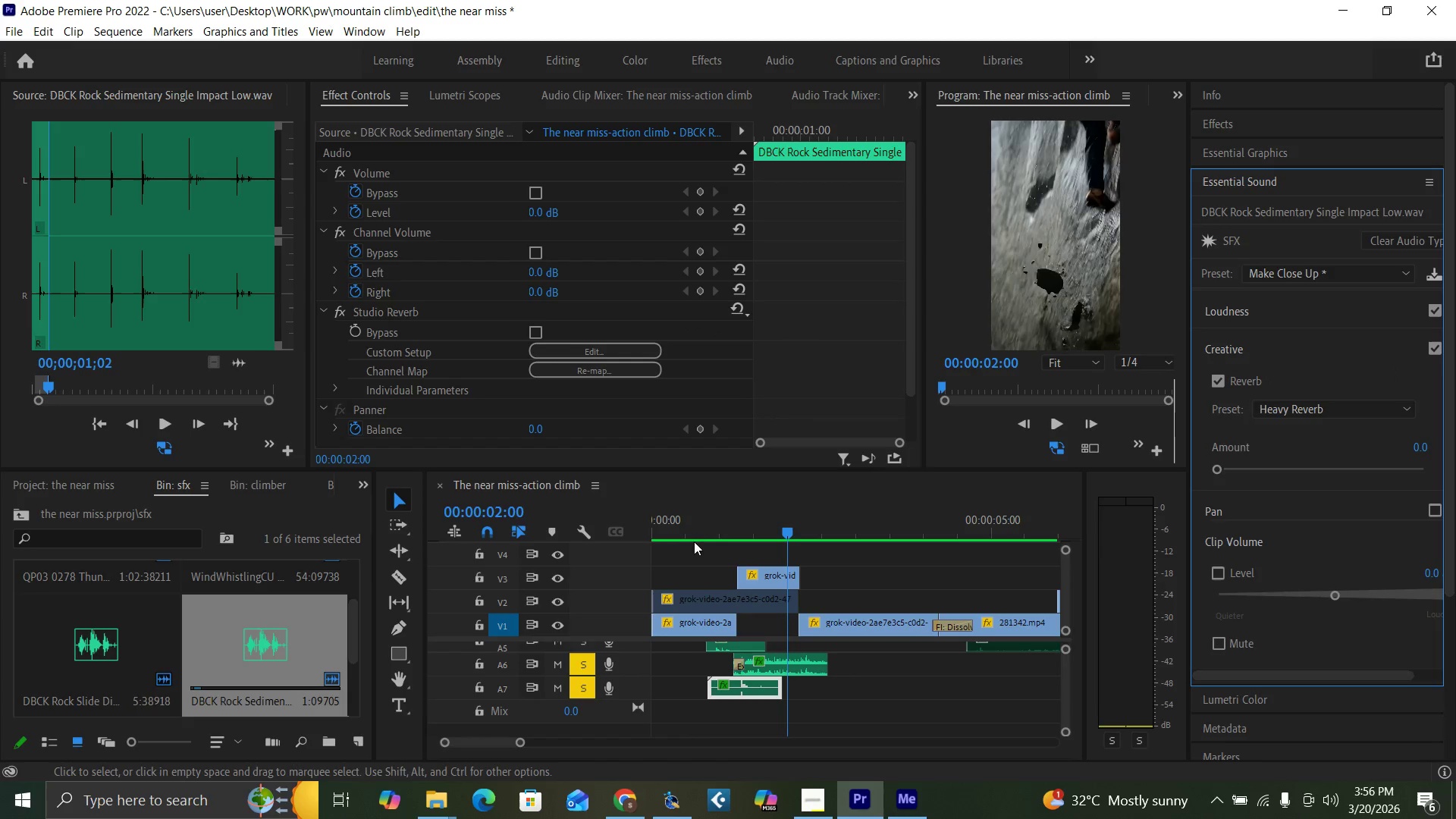 
left_click([706, 525])
 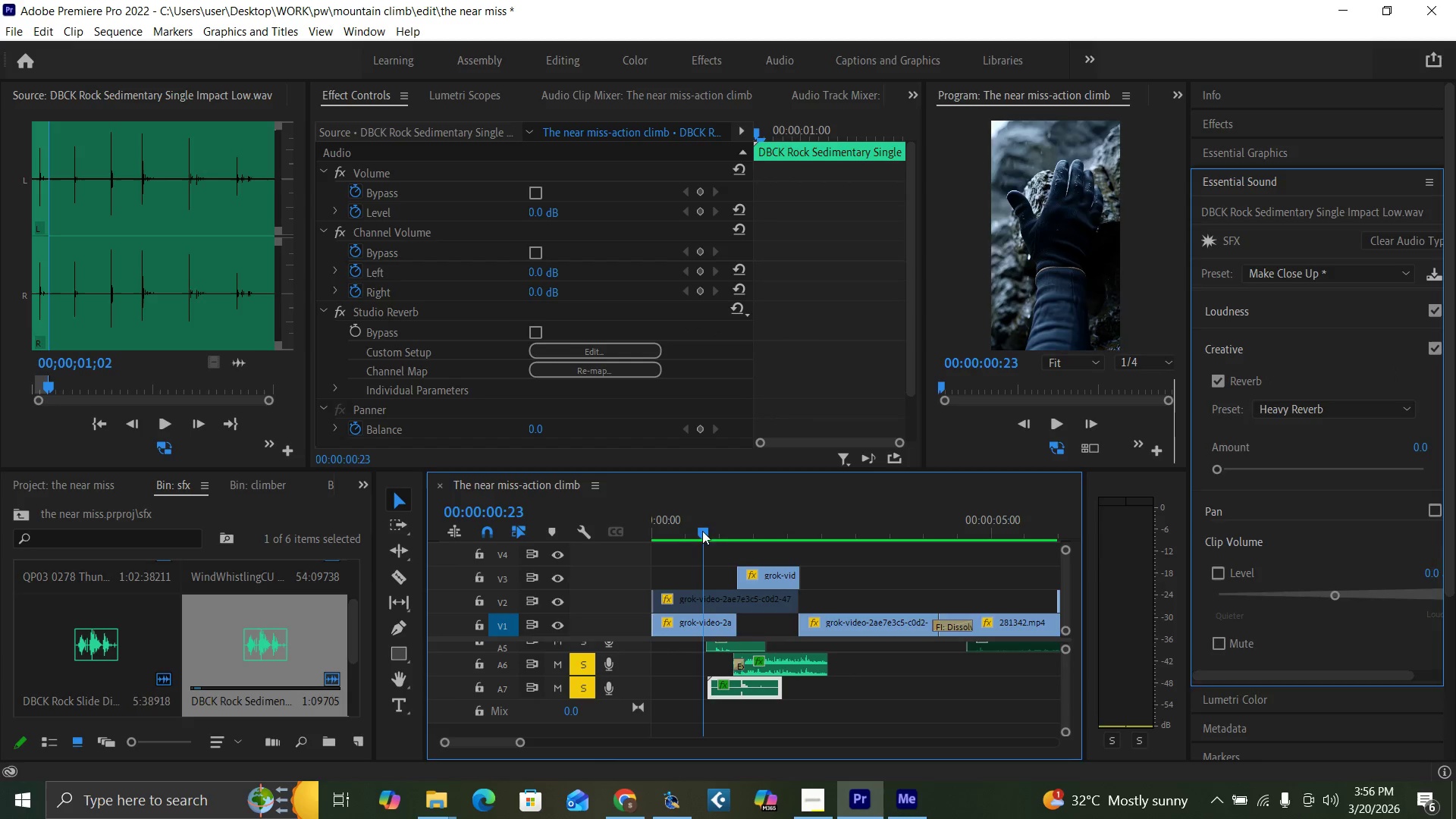 
key(Space)
 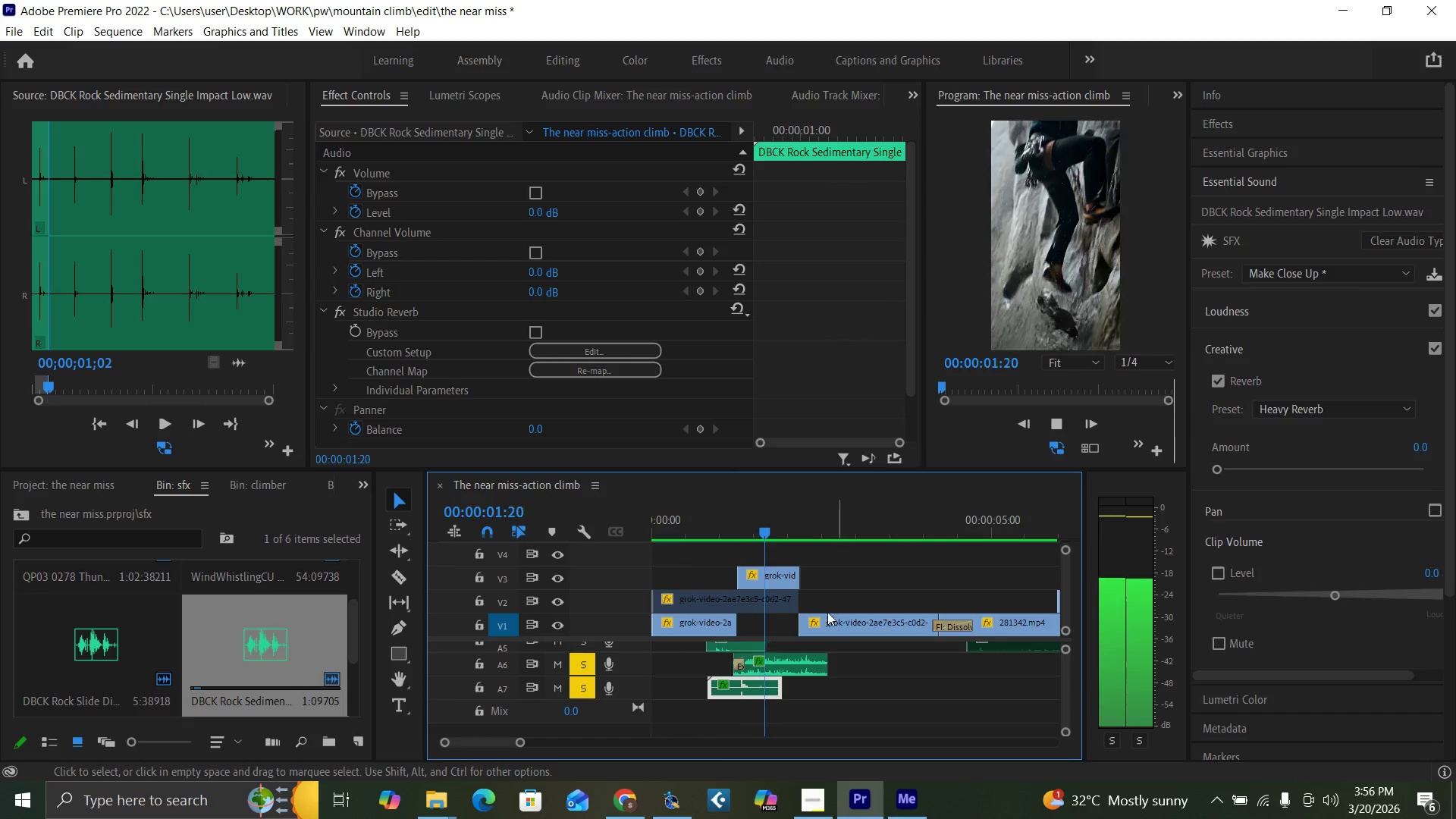 
key(Space)
 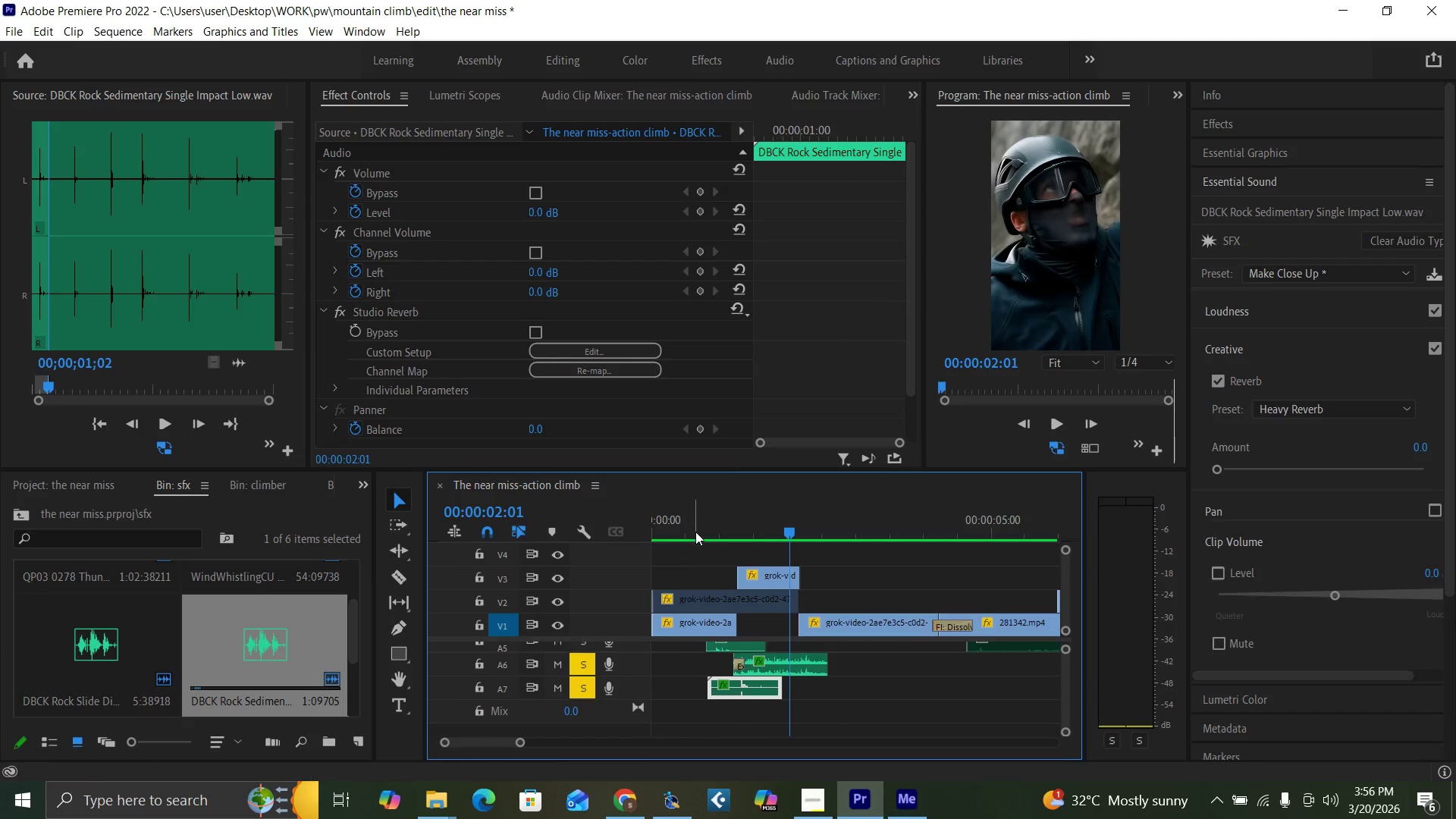 
left_click([700, 528])
 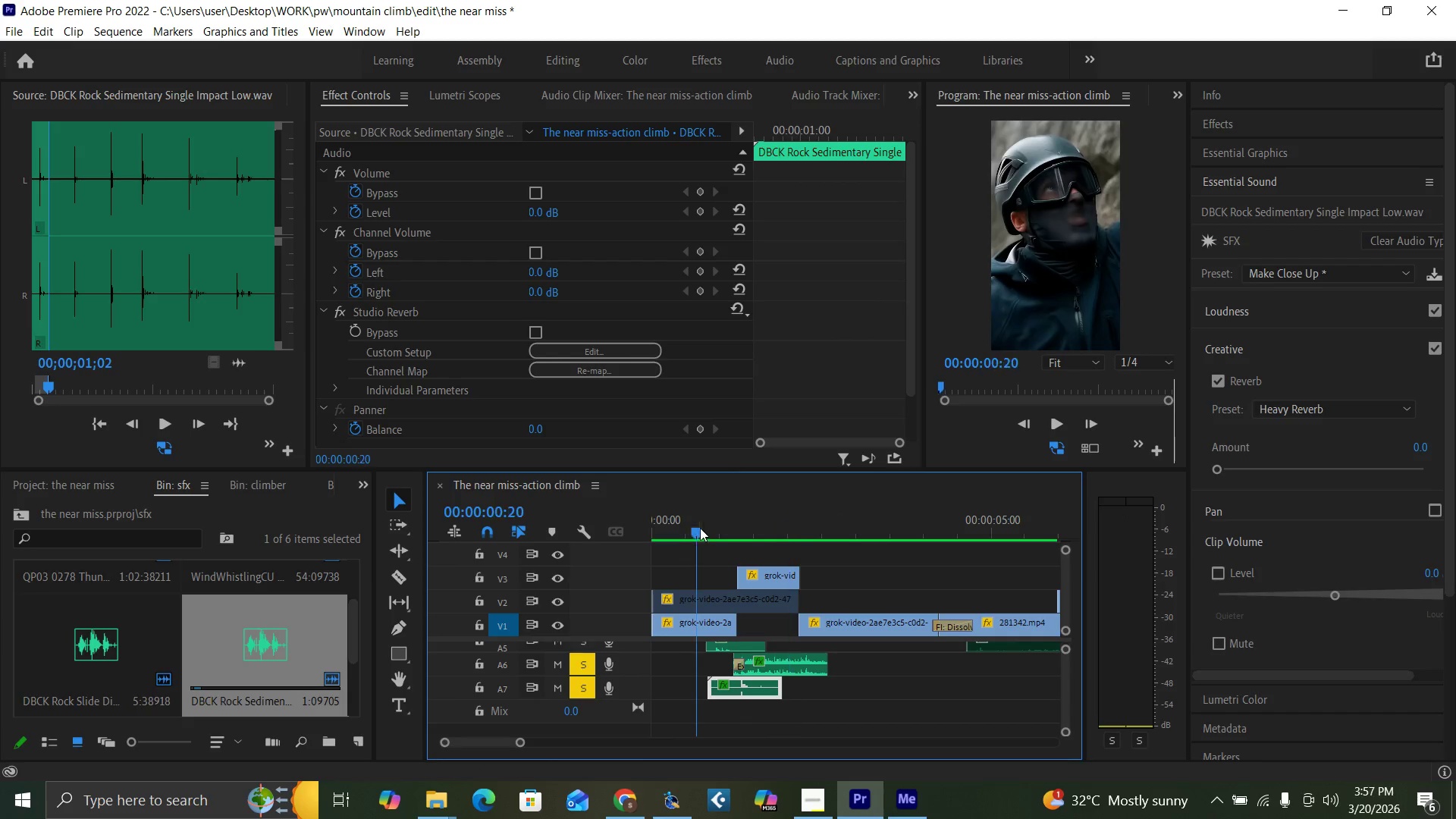 
key(Space)
 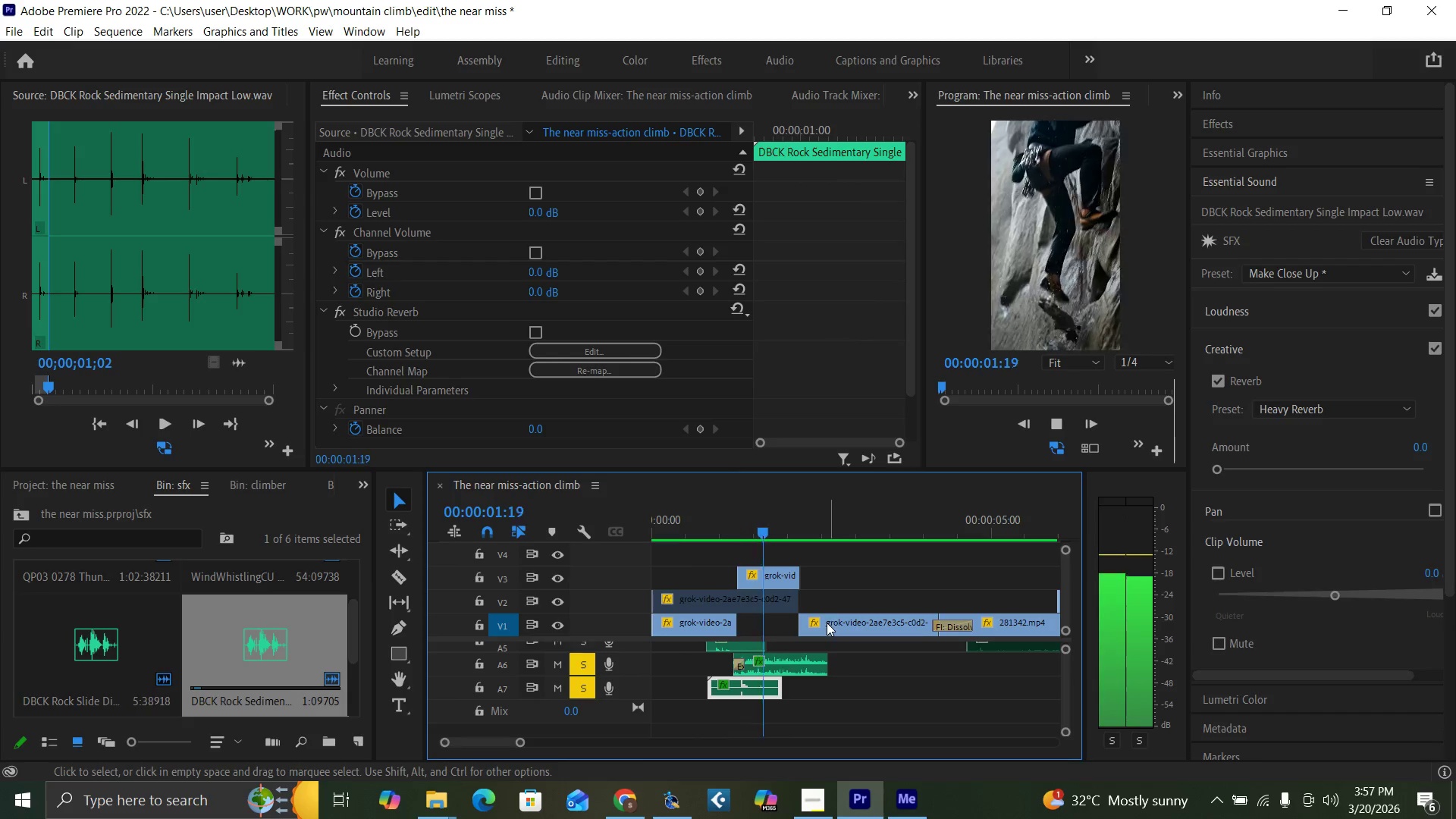 
key(Space)
 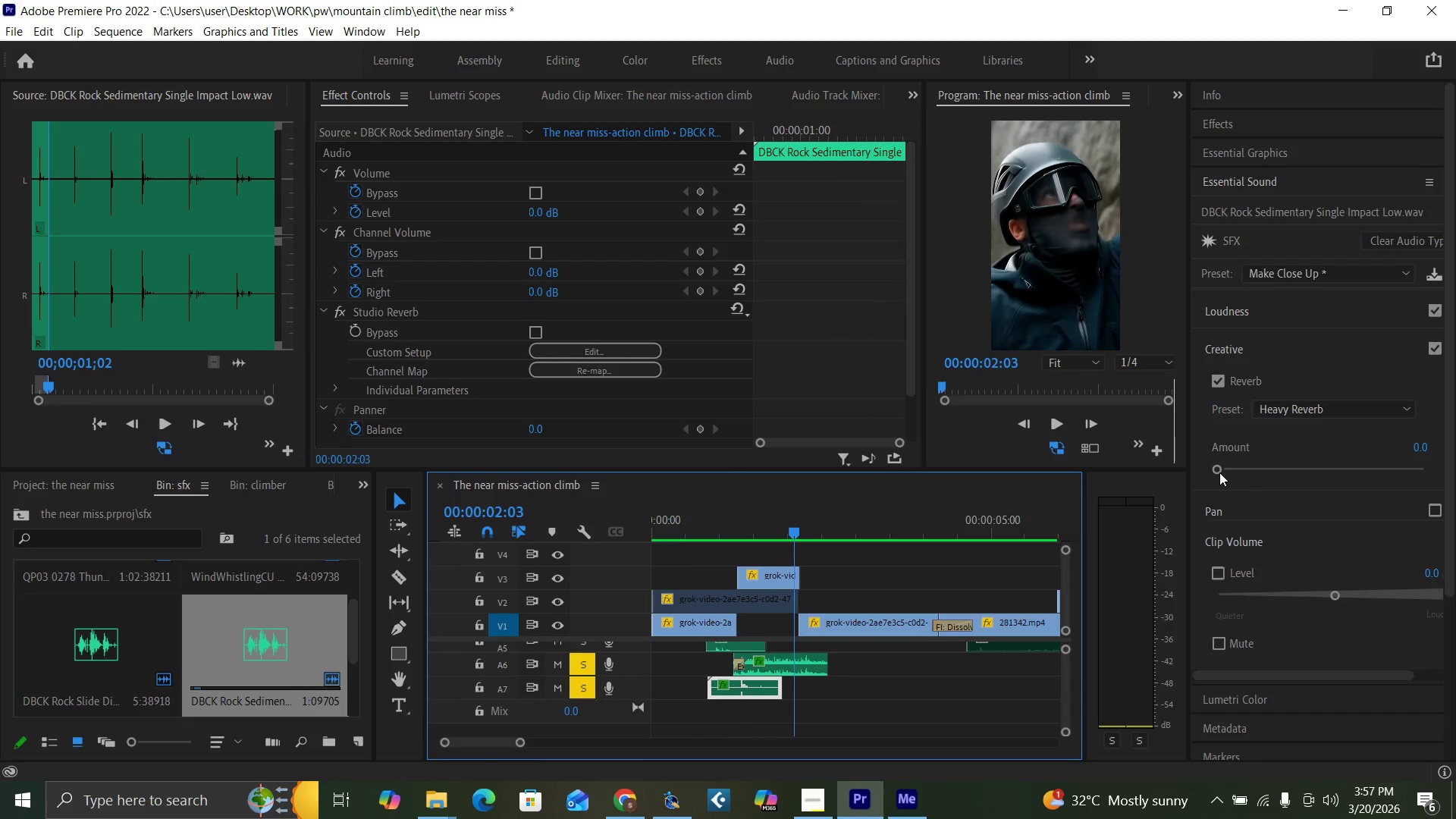 
left_click_drag(start_coordinate=[1215, 468], to_coordinate=[1256, 482])
 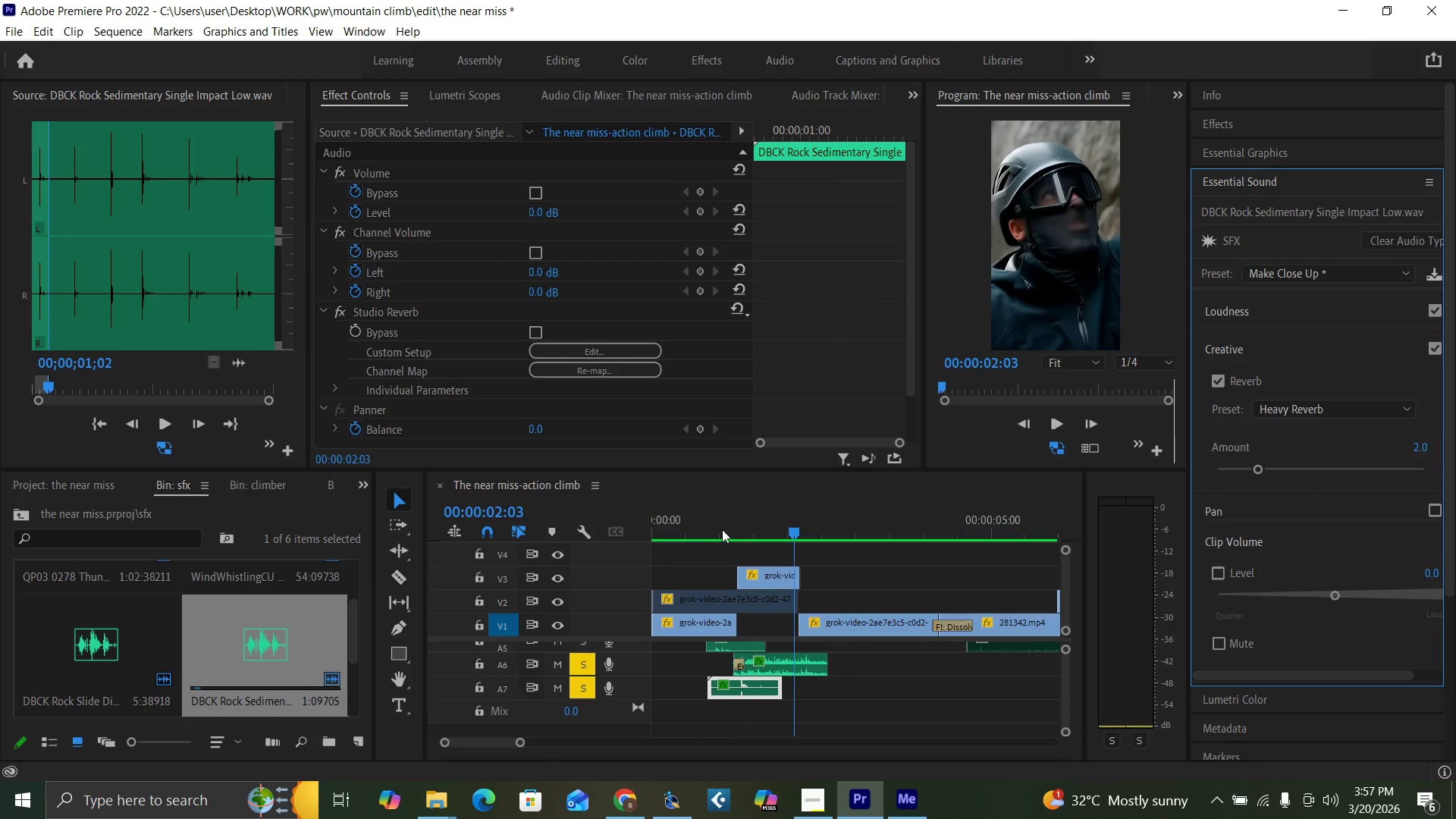 
left_click([708, 530])
 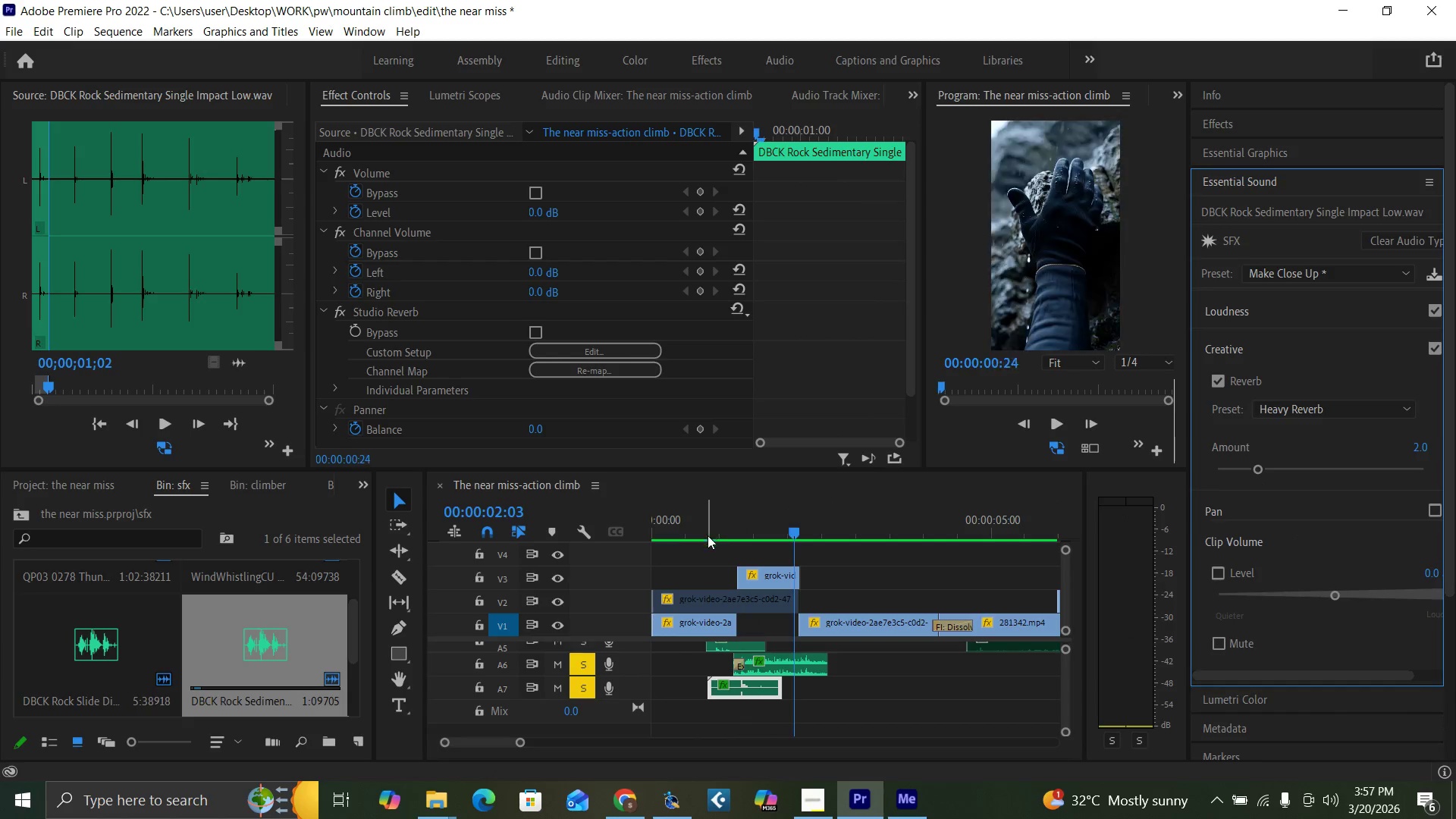 
key(Space)
 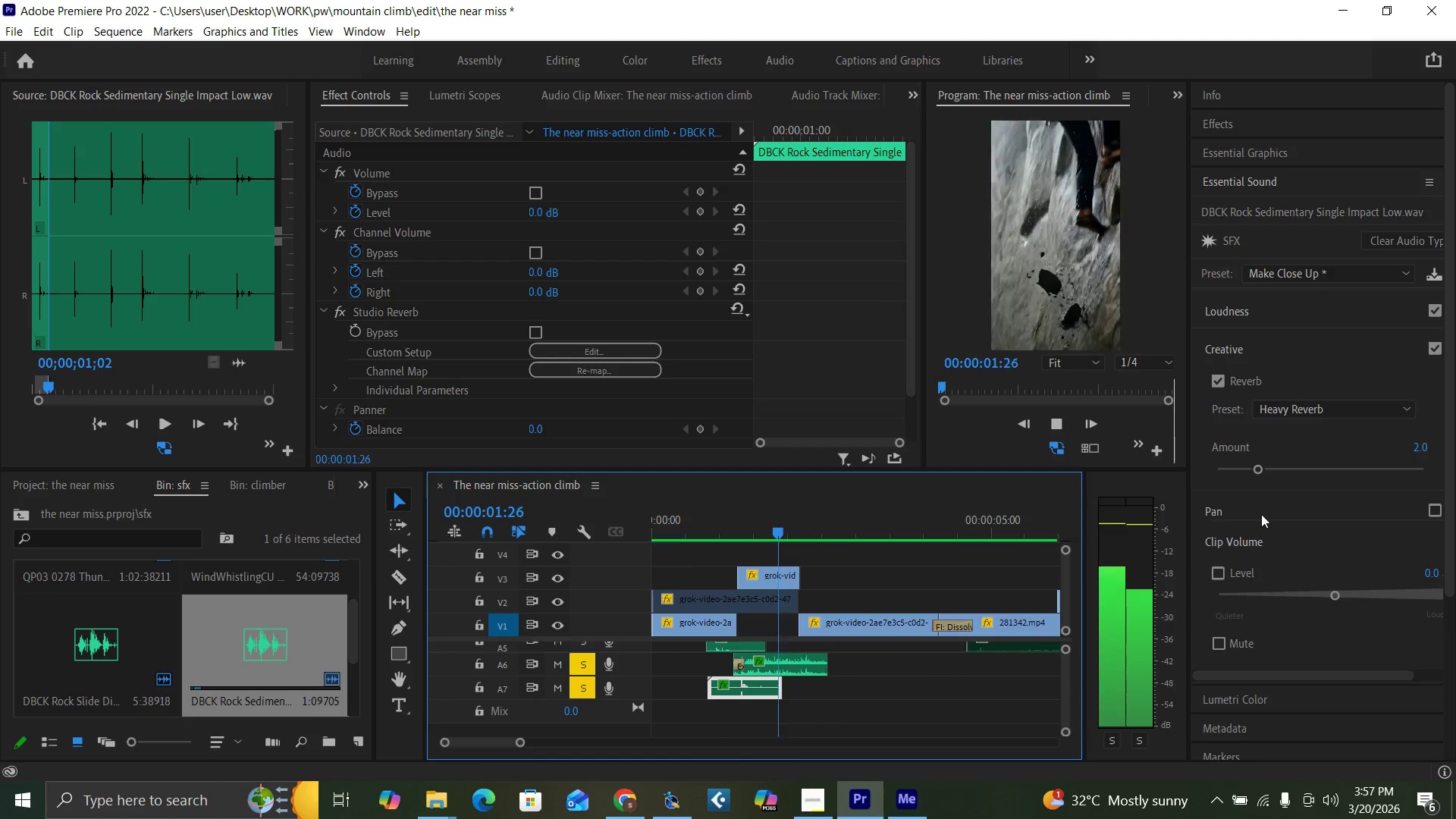 
key(Space)
 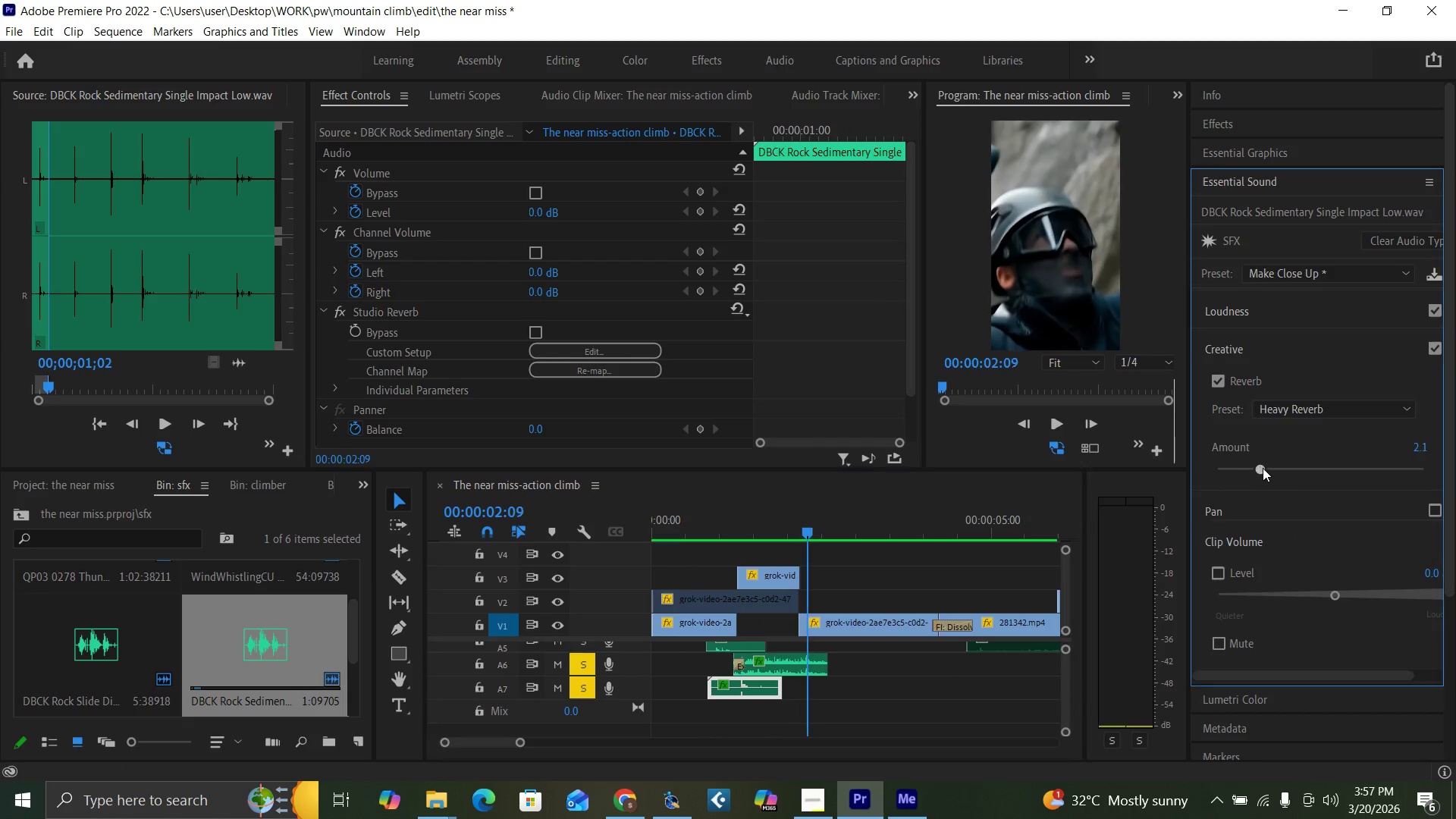 
left_click_drag(start_coordinate=[1259, 468], to_coordinate=[1312, 482])
 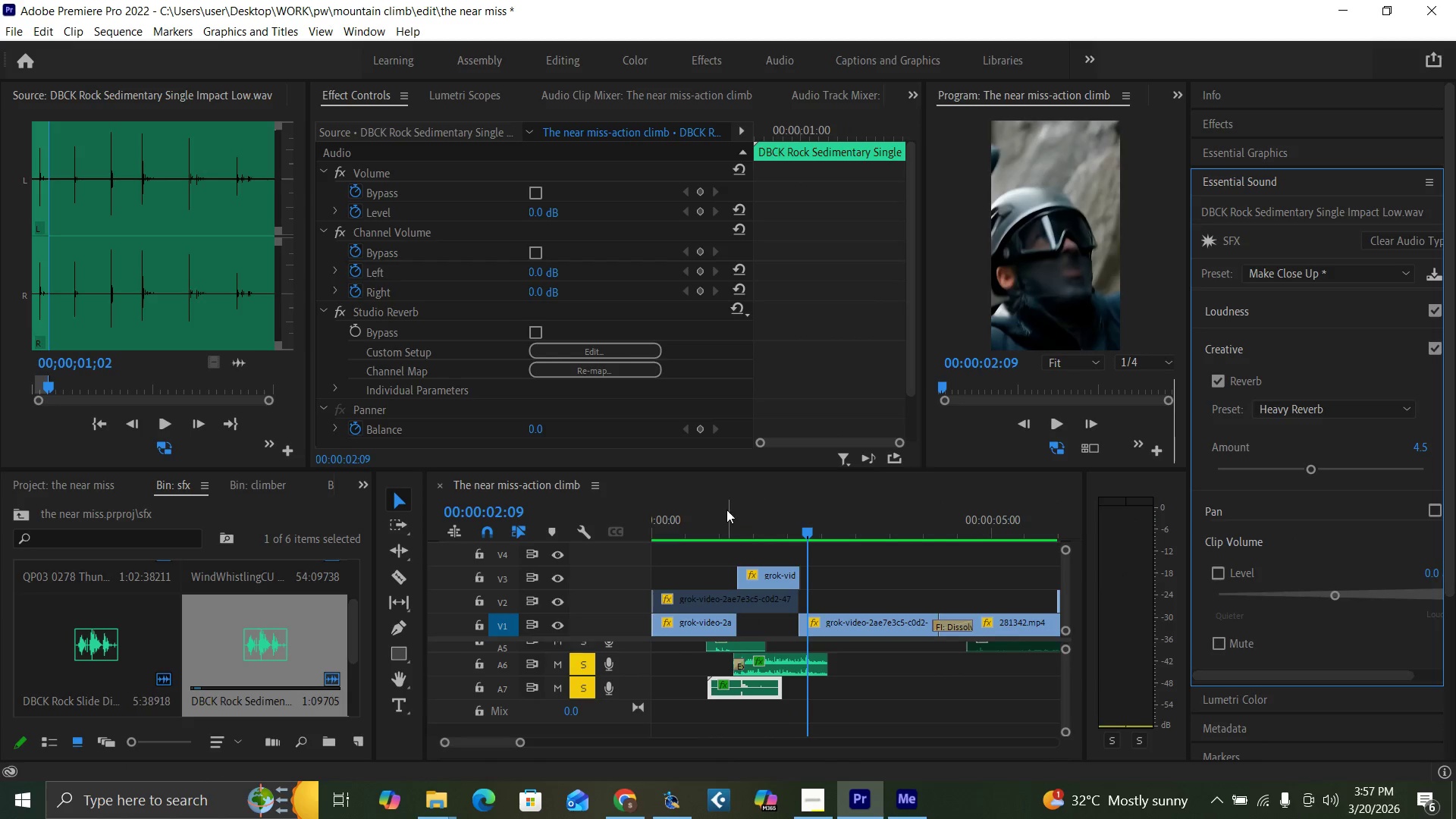 
left_click([720, 519])
 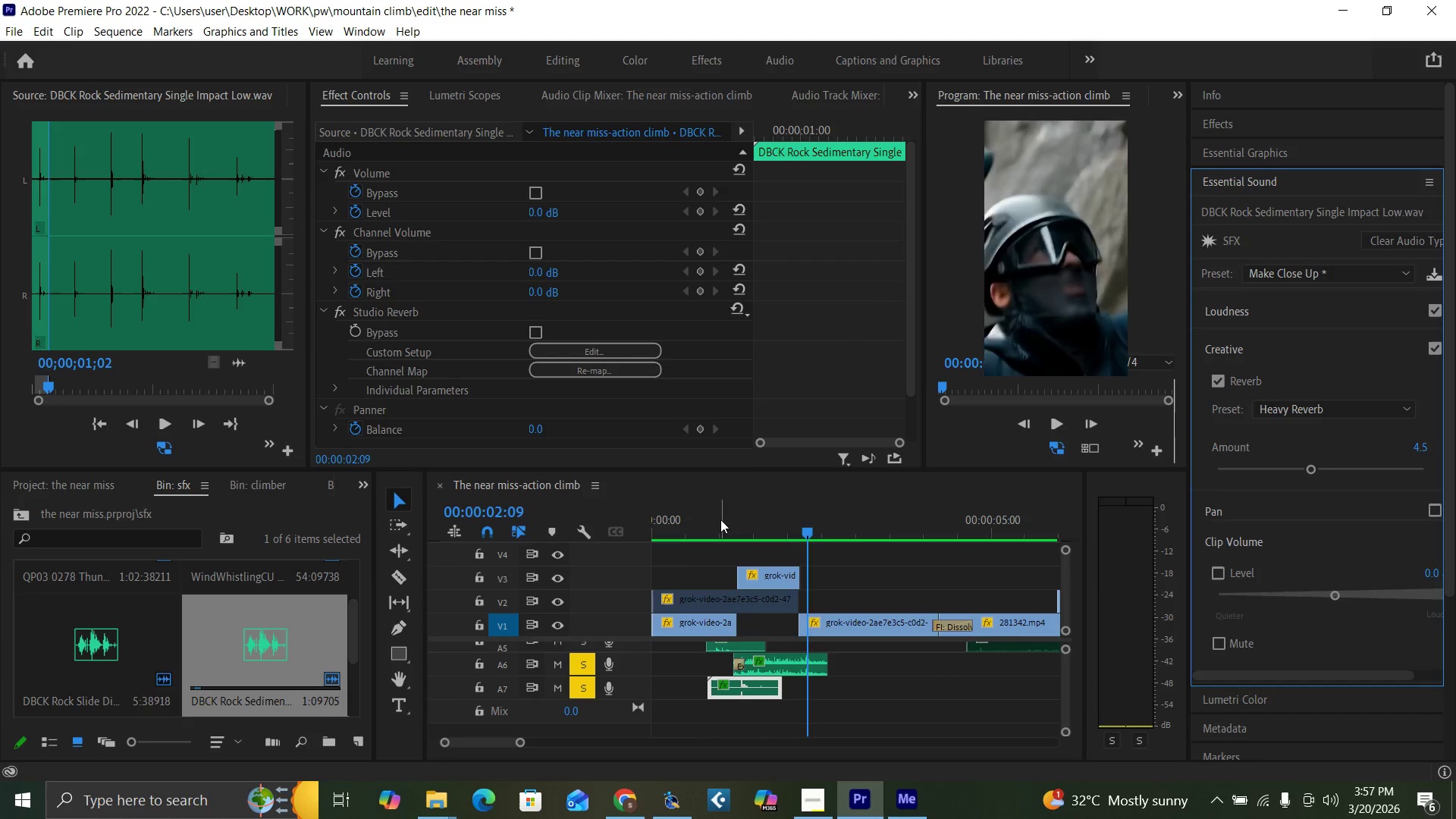 
key(Space)
 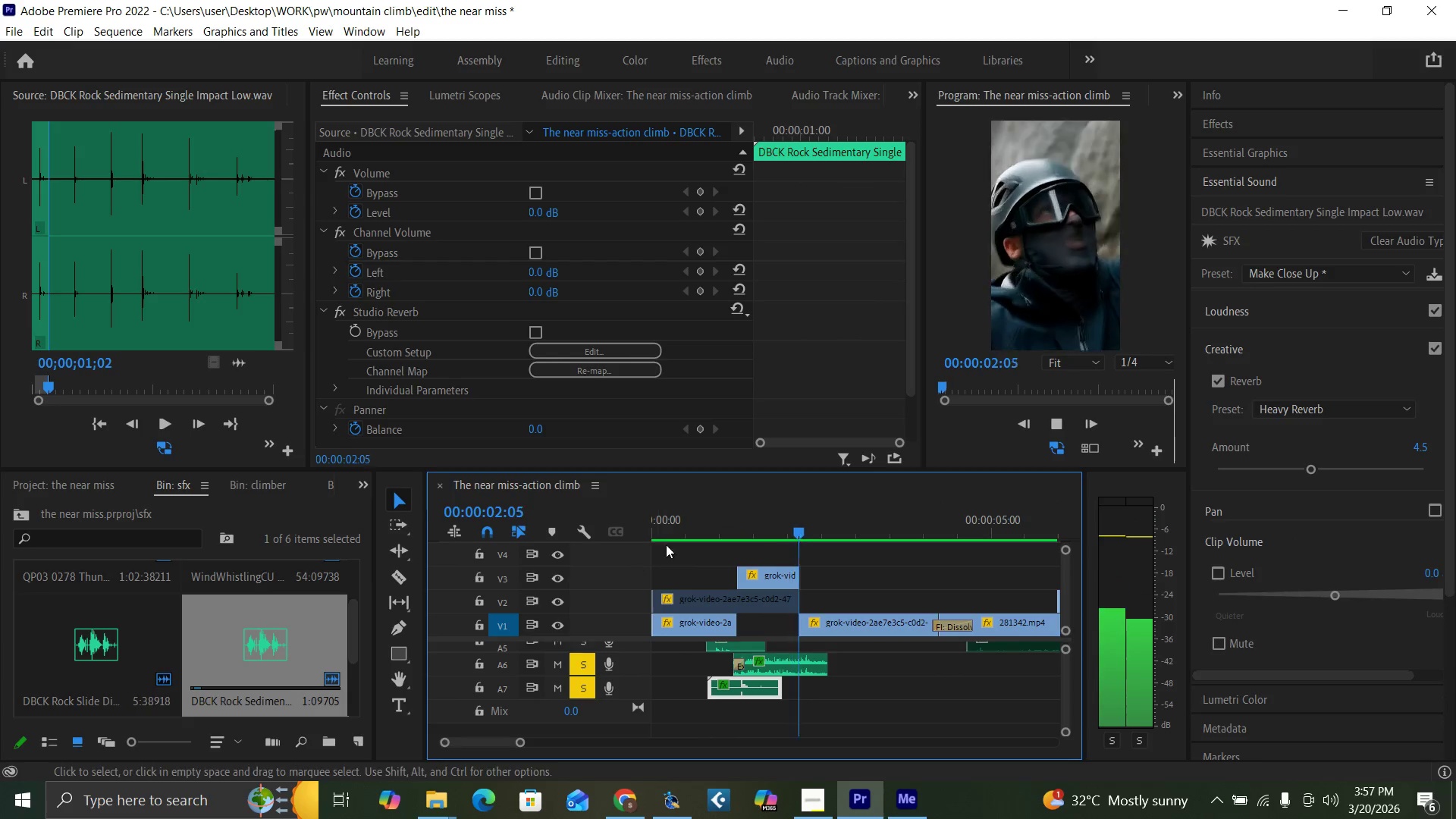 
key(Space)
 